 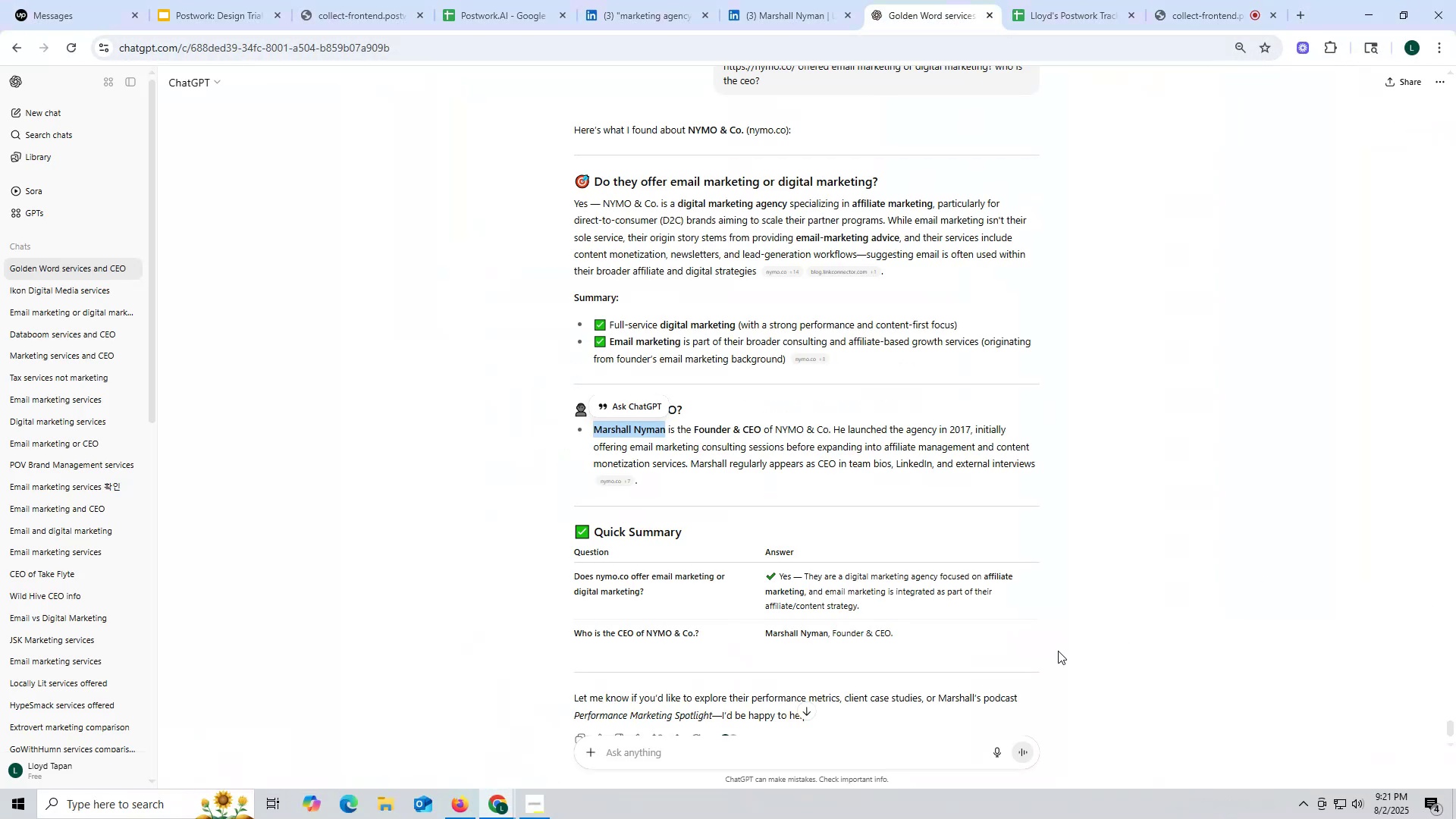 
mouse_move([768, 16])
 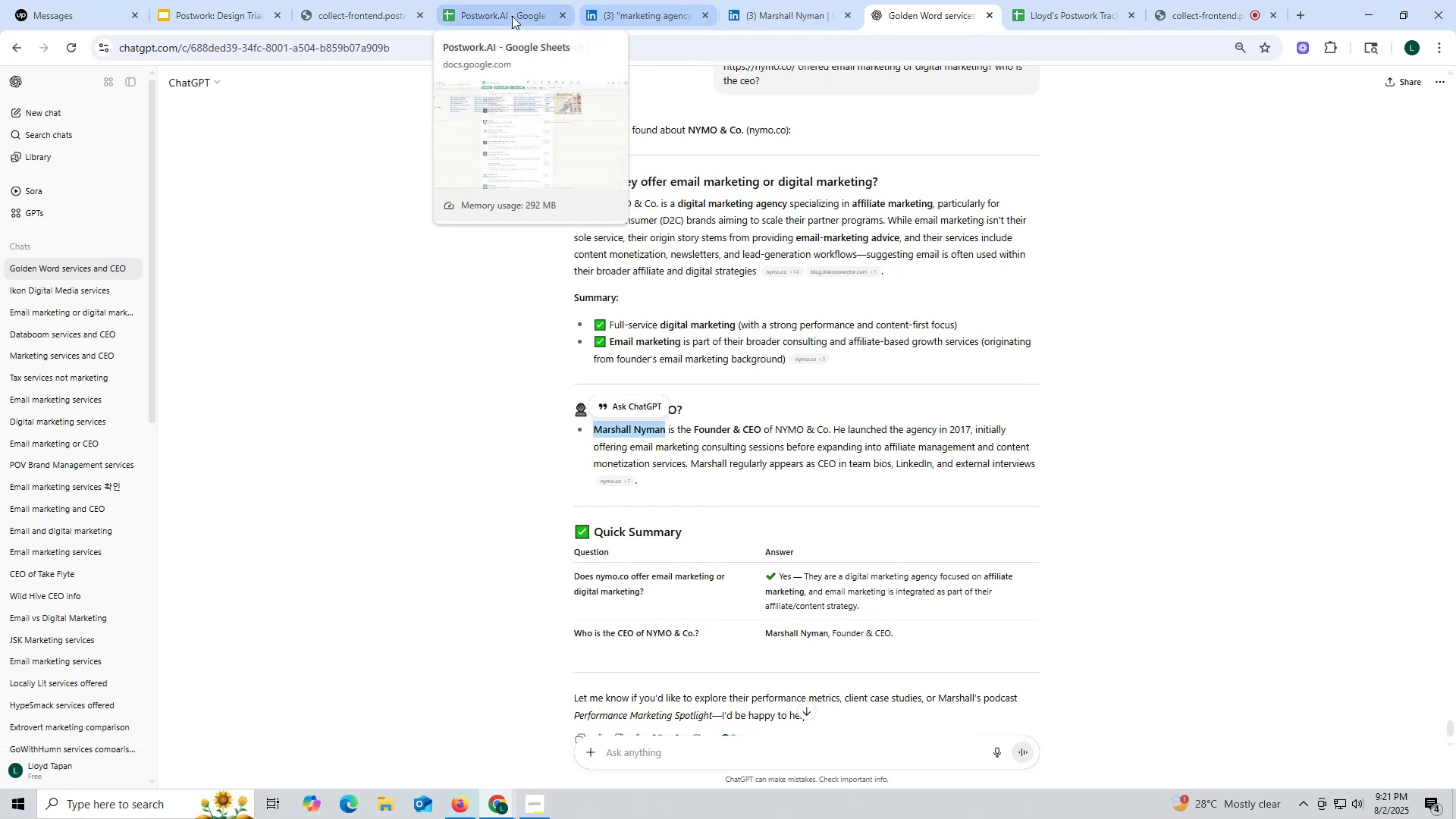 
left_click([512, 16])
 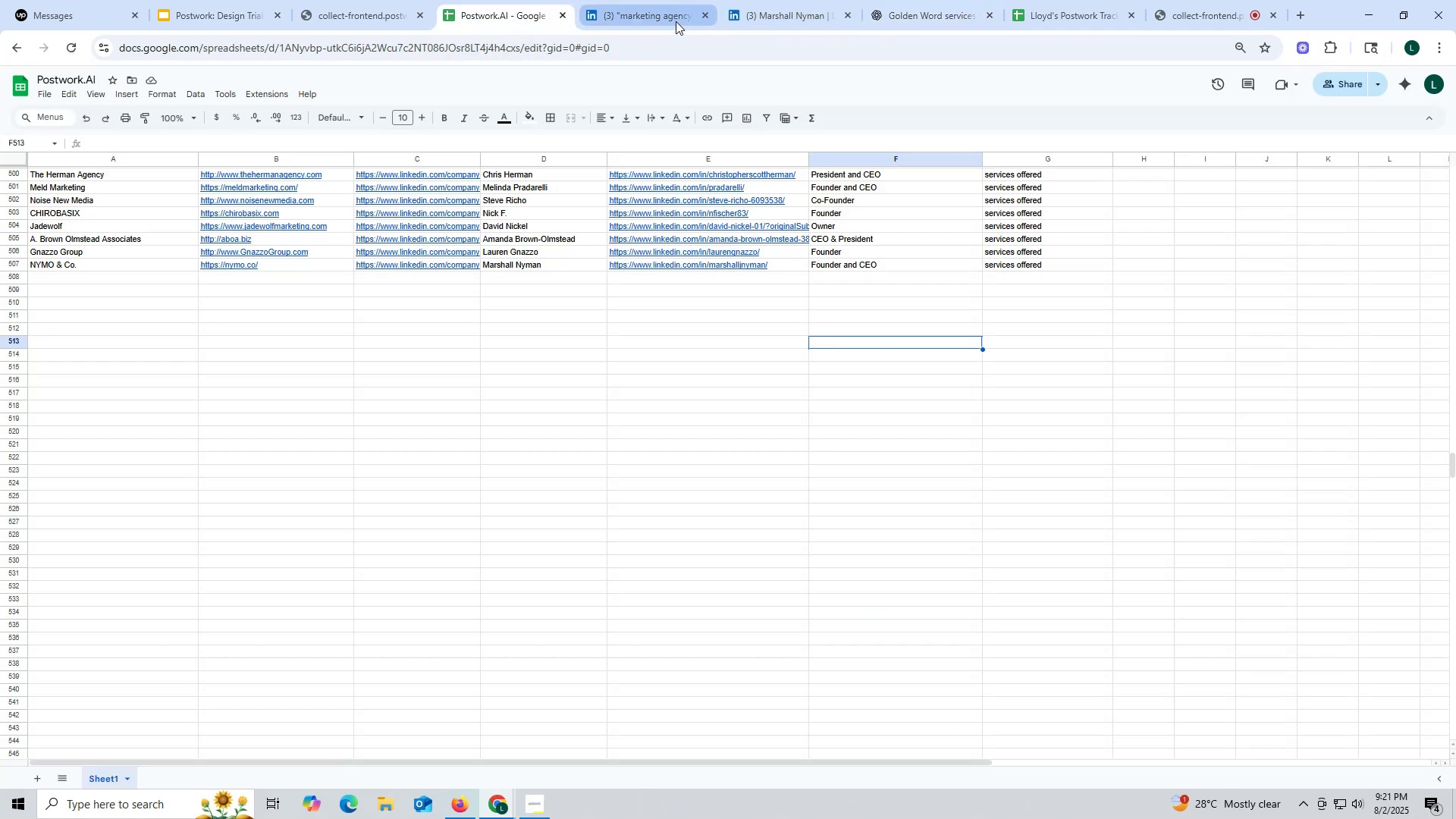 
left_click([667, 11])
 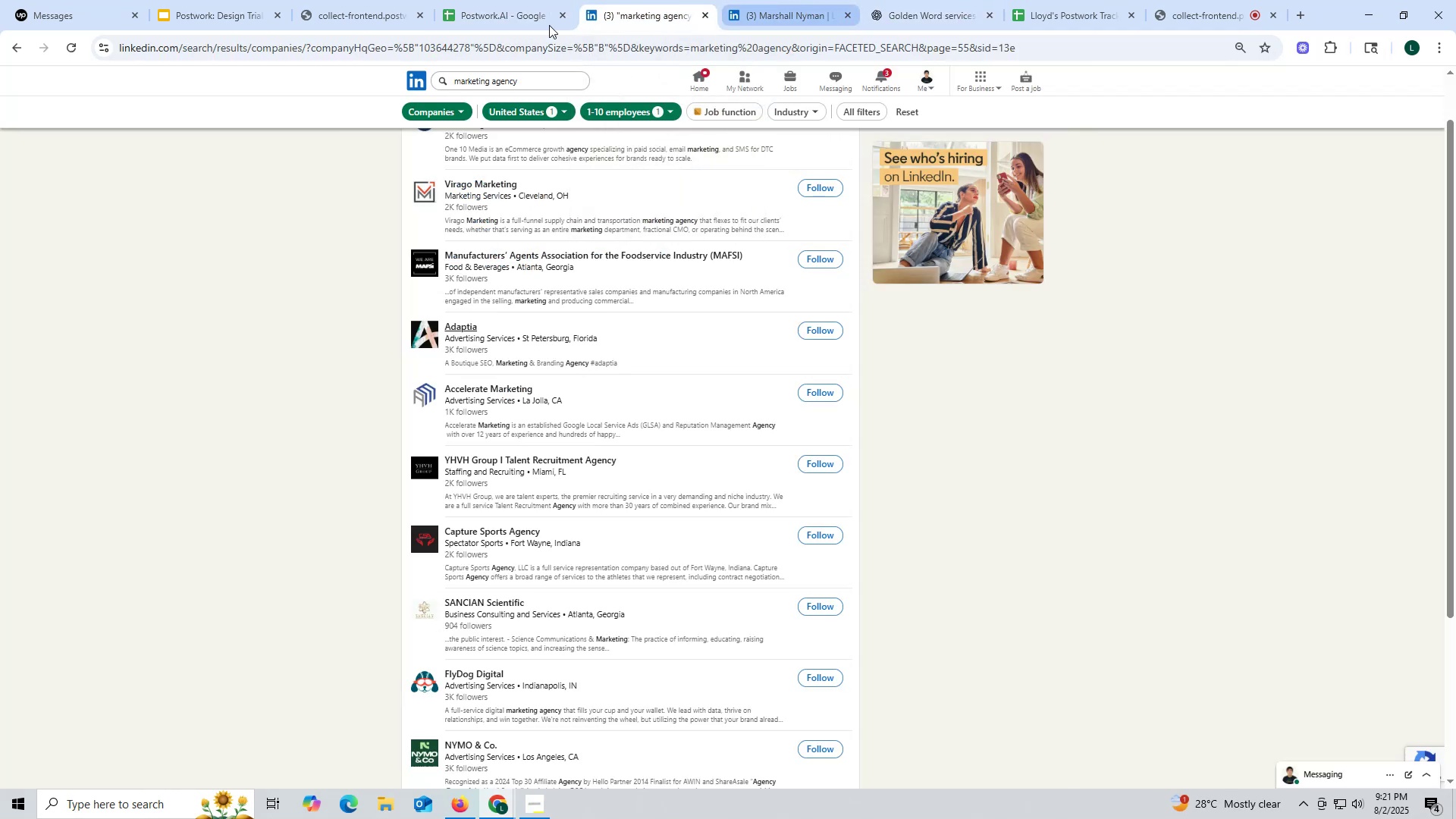 
left_click([505, 26])
 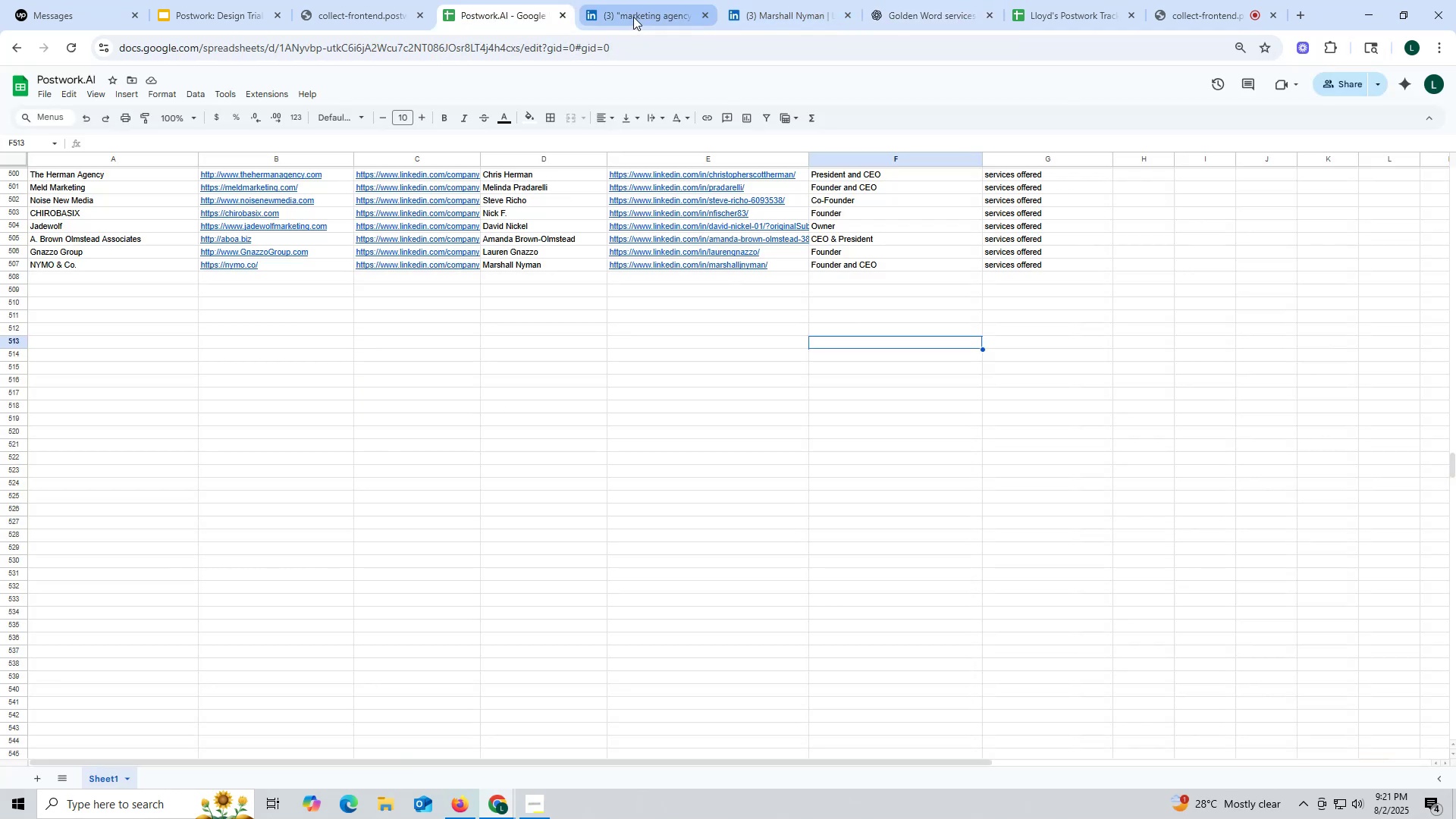 
left_click([633, 17])
 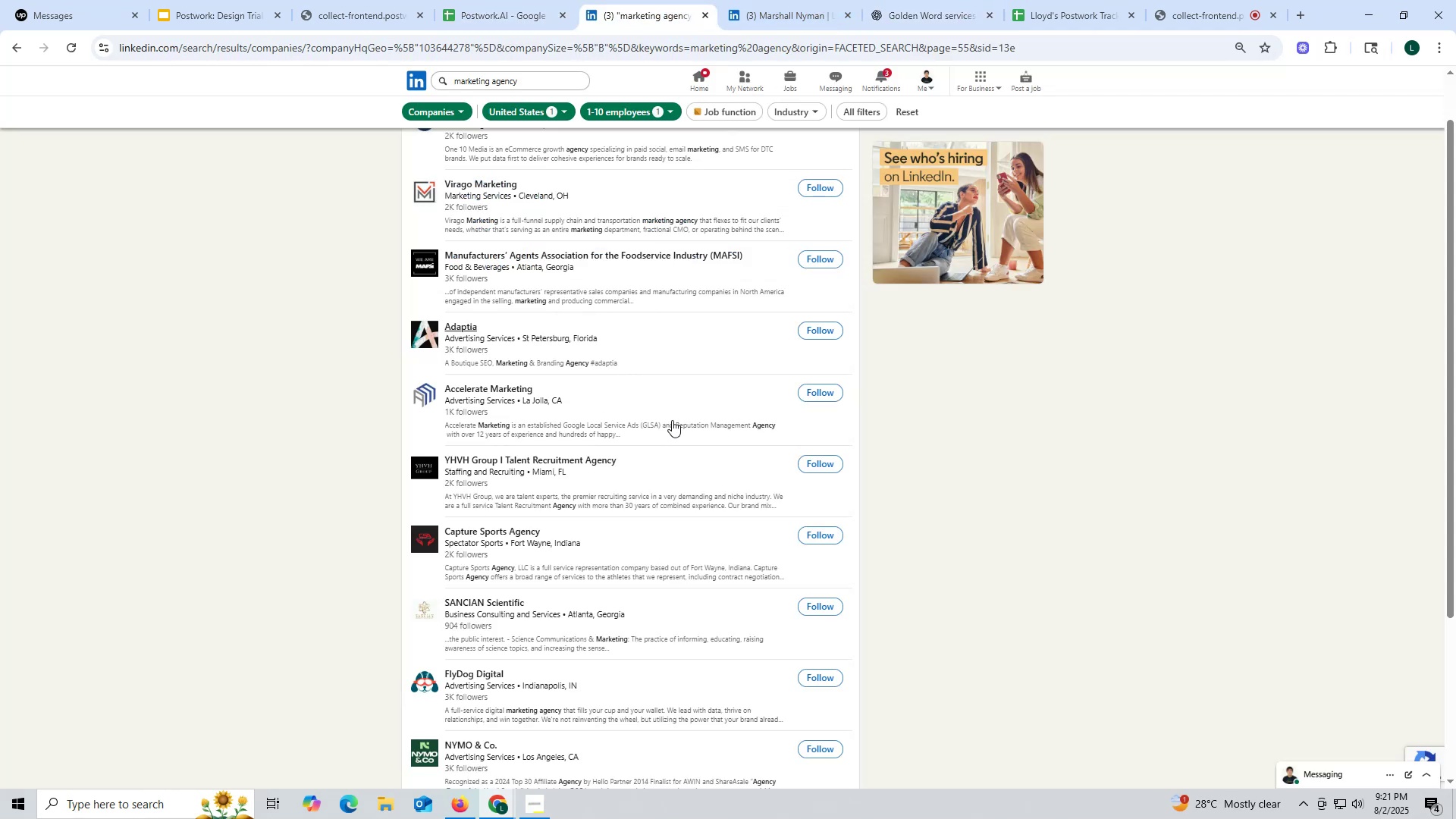 
scroll: coordinate [671, 419], scroll_direction: down, amount: 1.0
 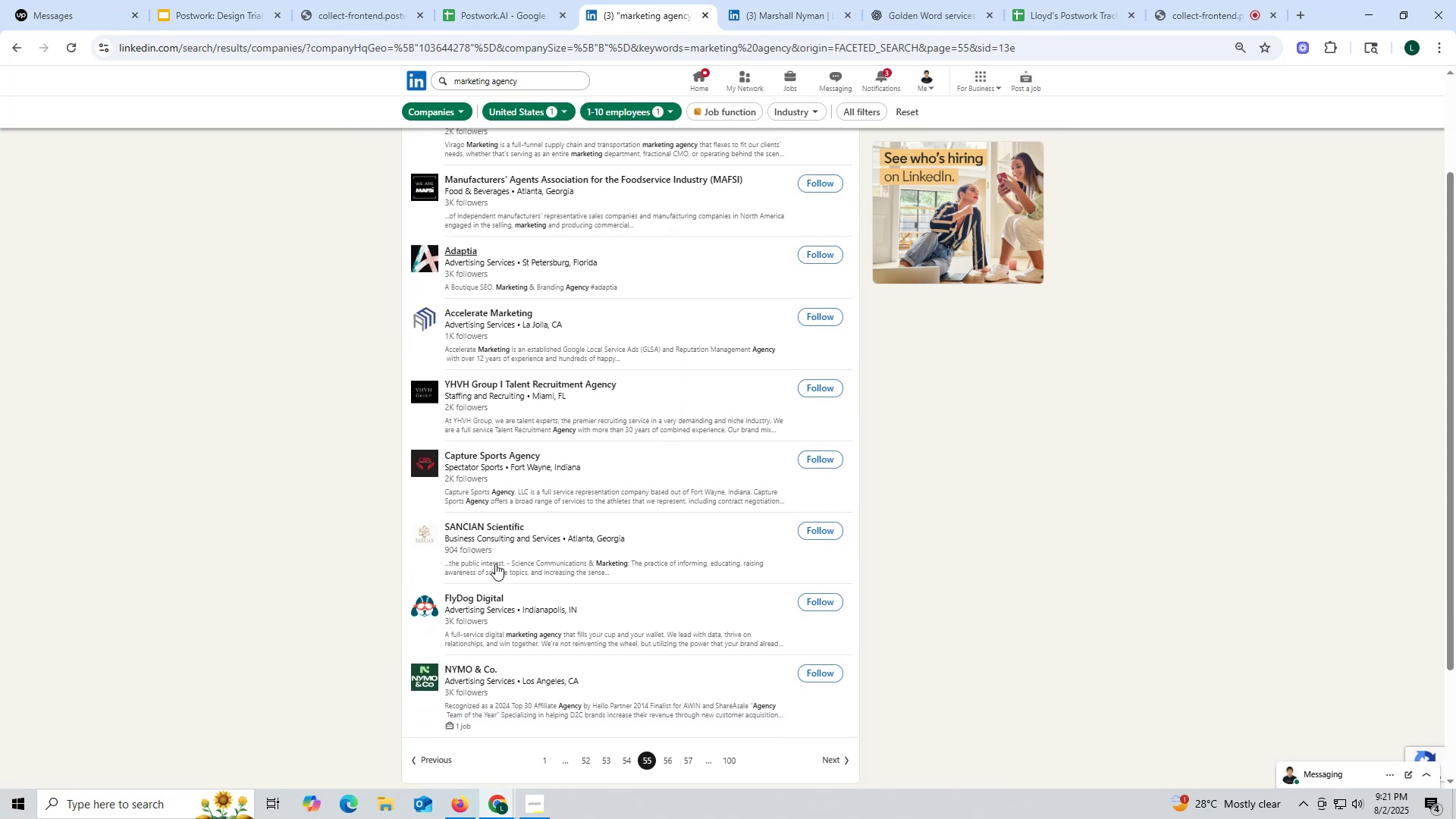 
mouse_move([472, 554])
 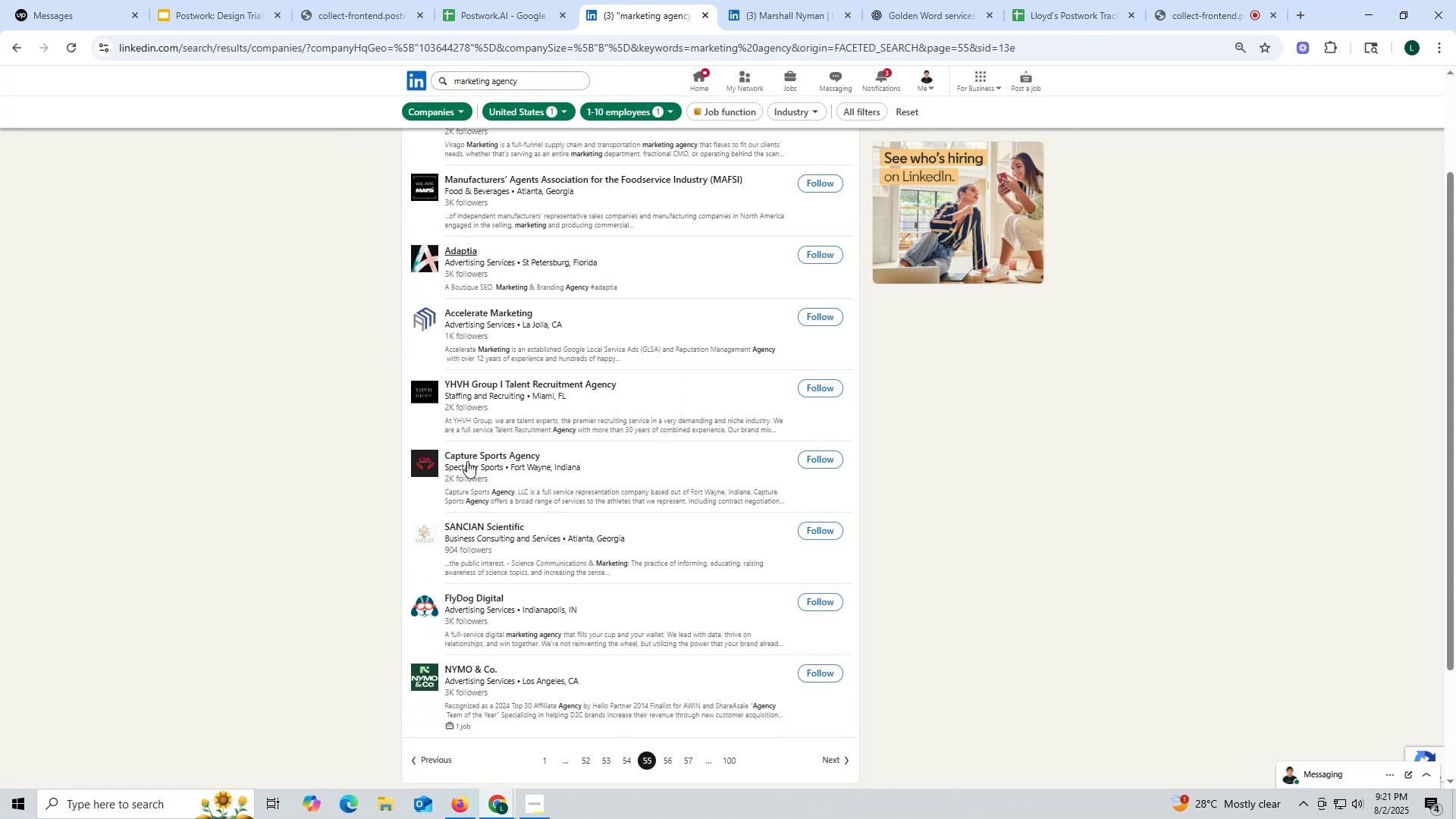 
scroll: coordinate [476, 475], scroll_direction: up, amount: 1.0
 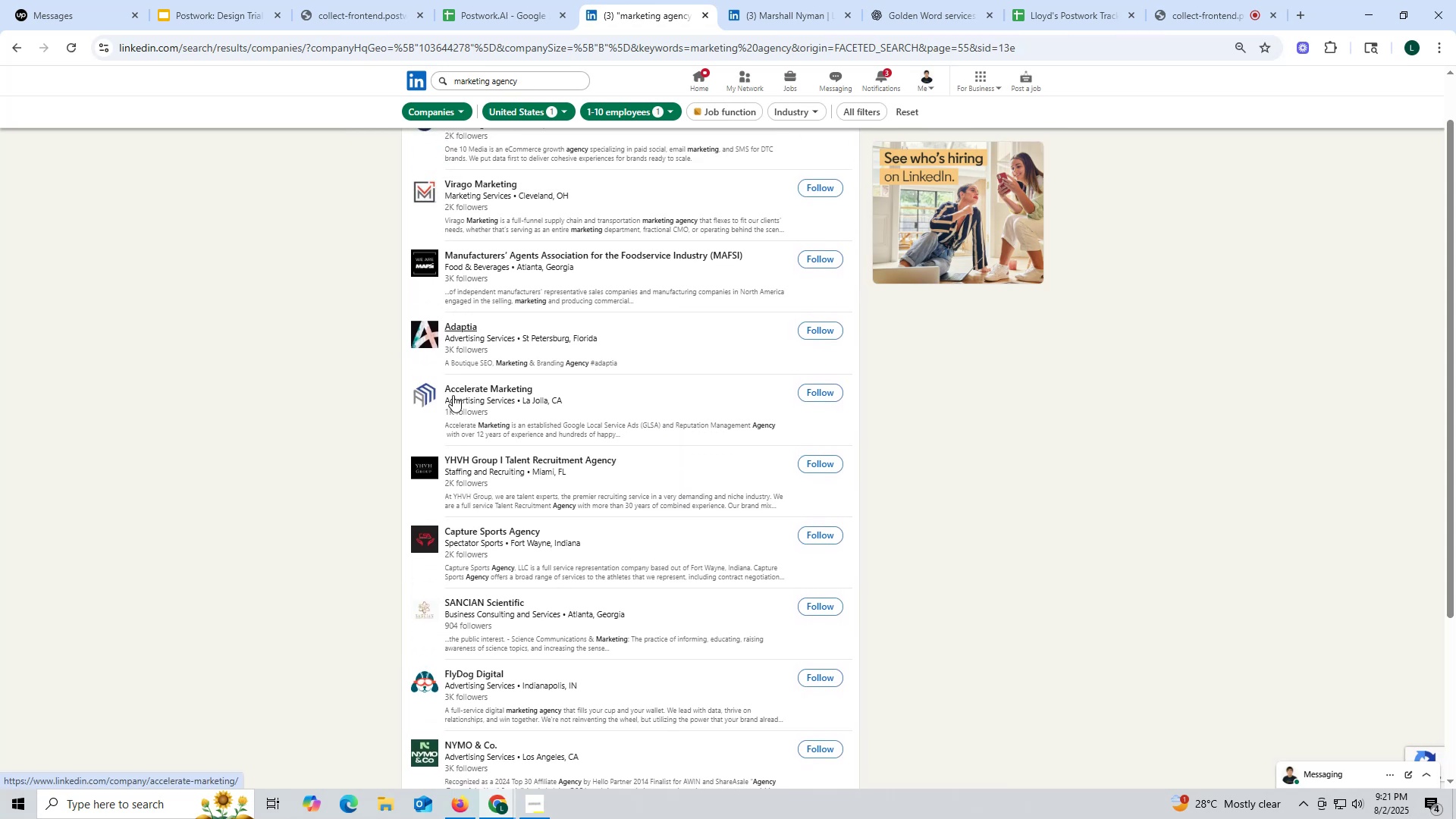 
wait(6.76)
 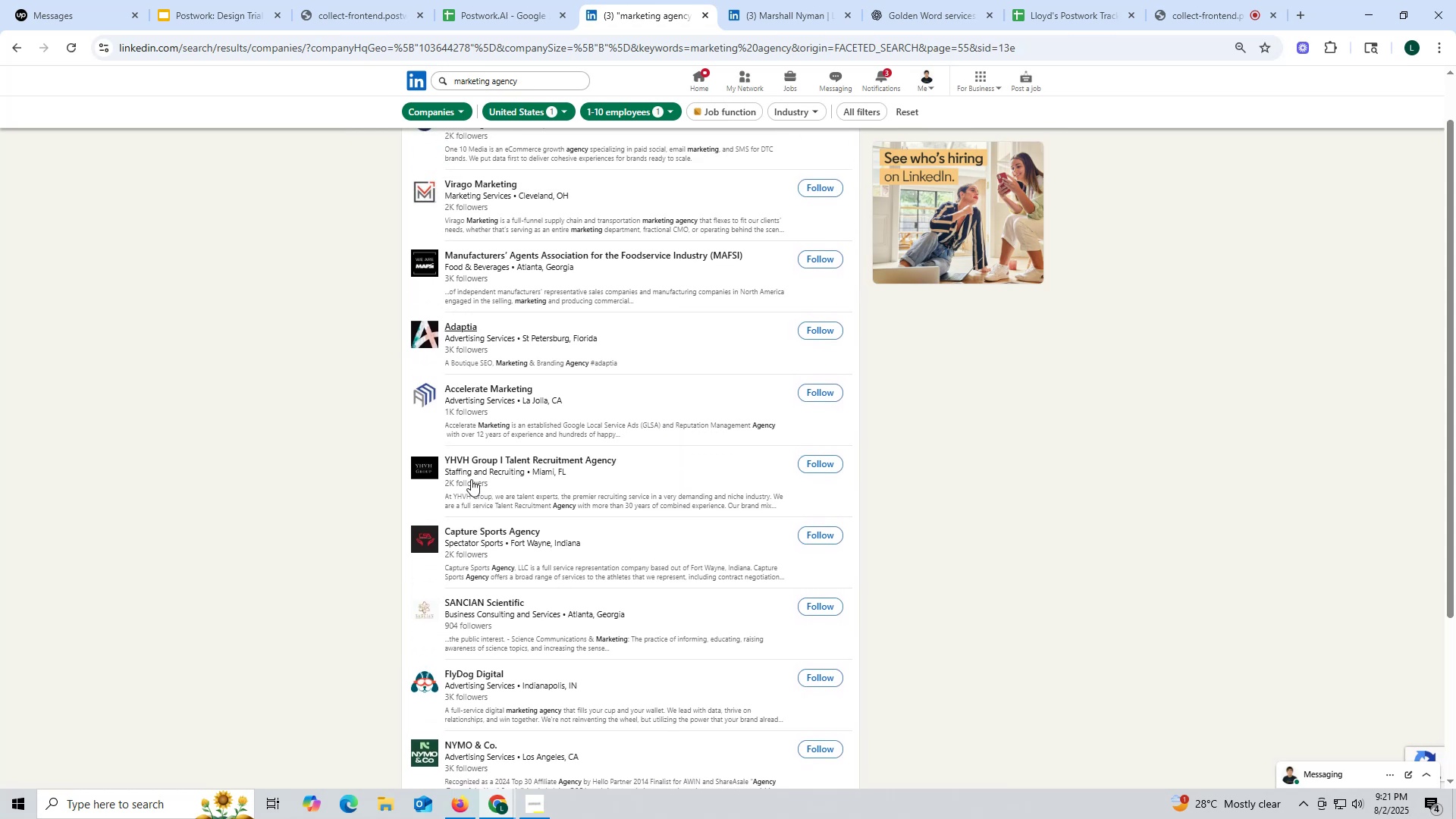 
right_click([457, 322])
 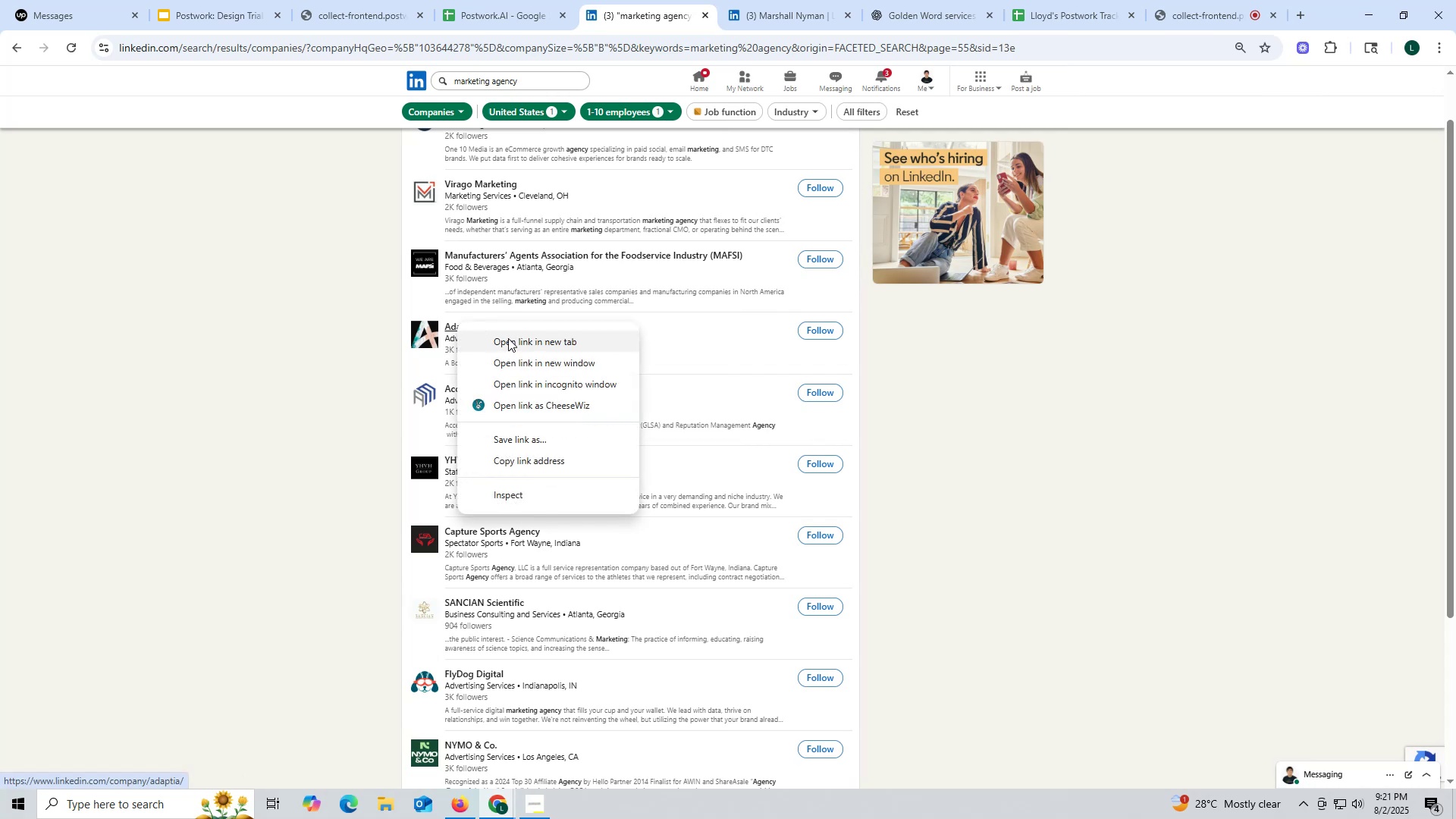 
left_click([508, 338])
 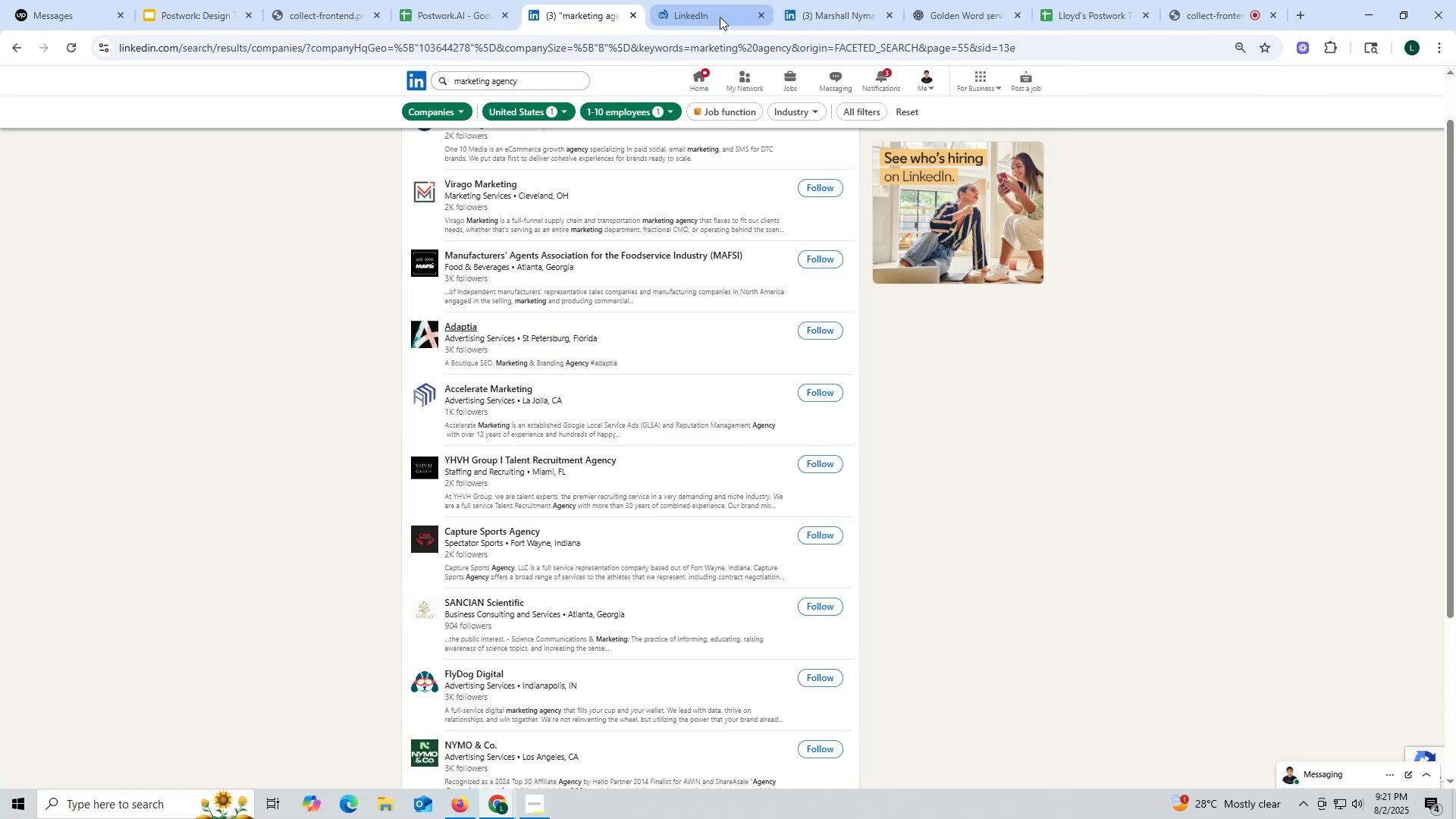 
left_click([704, 12])
 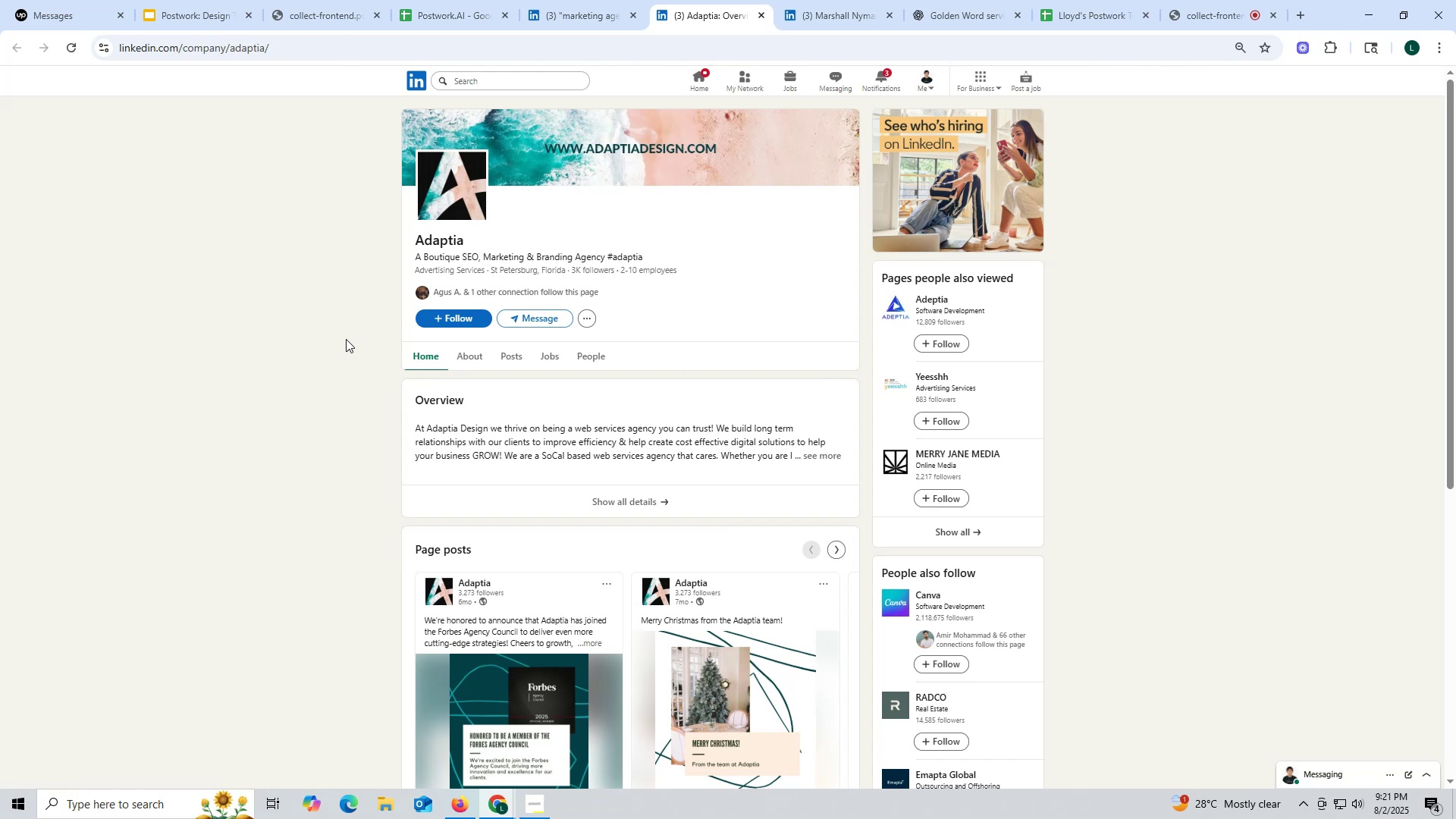 
wait(13.61)
 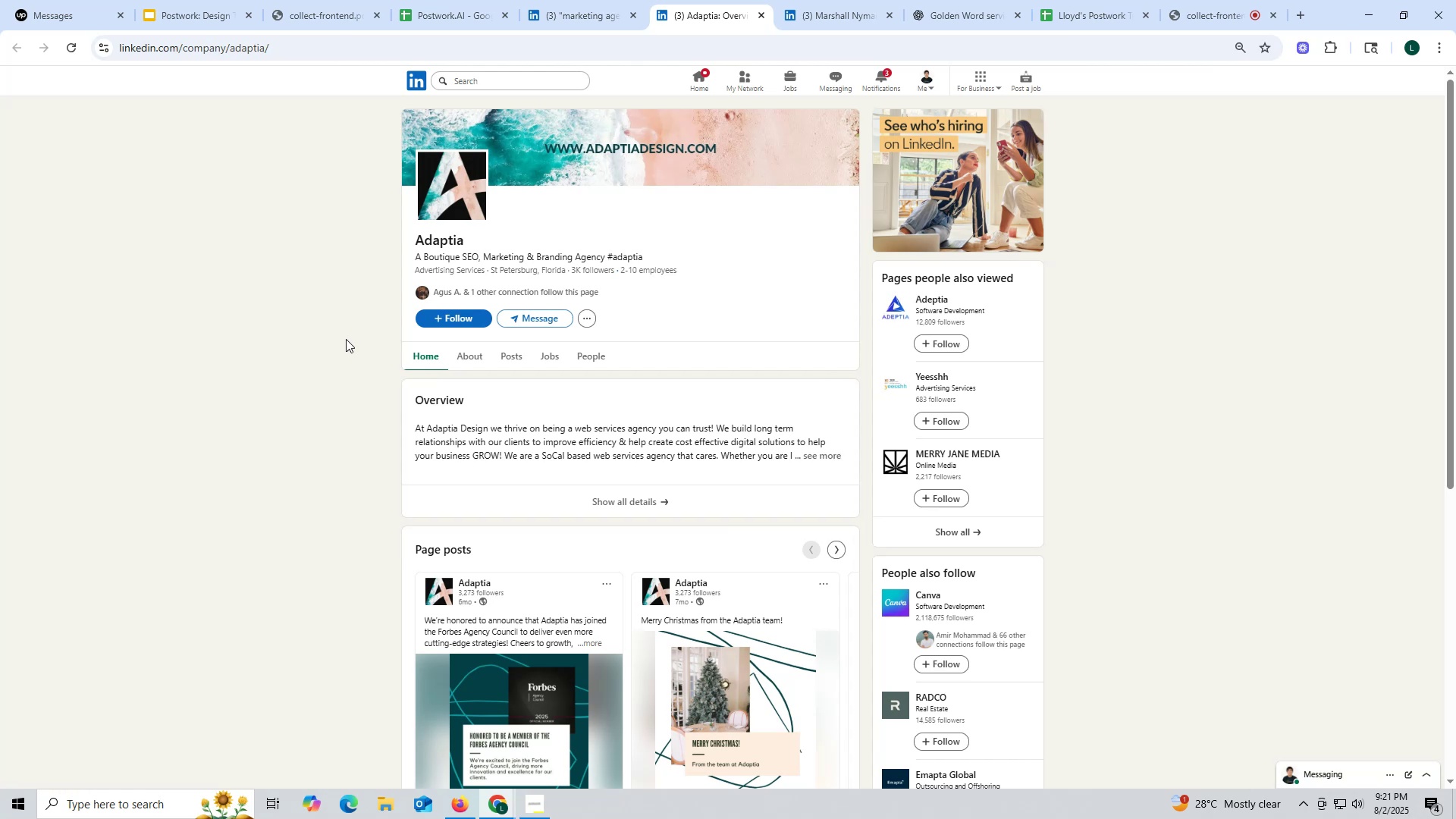 
left_click([507, 350])
 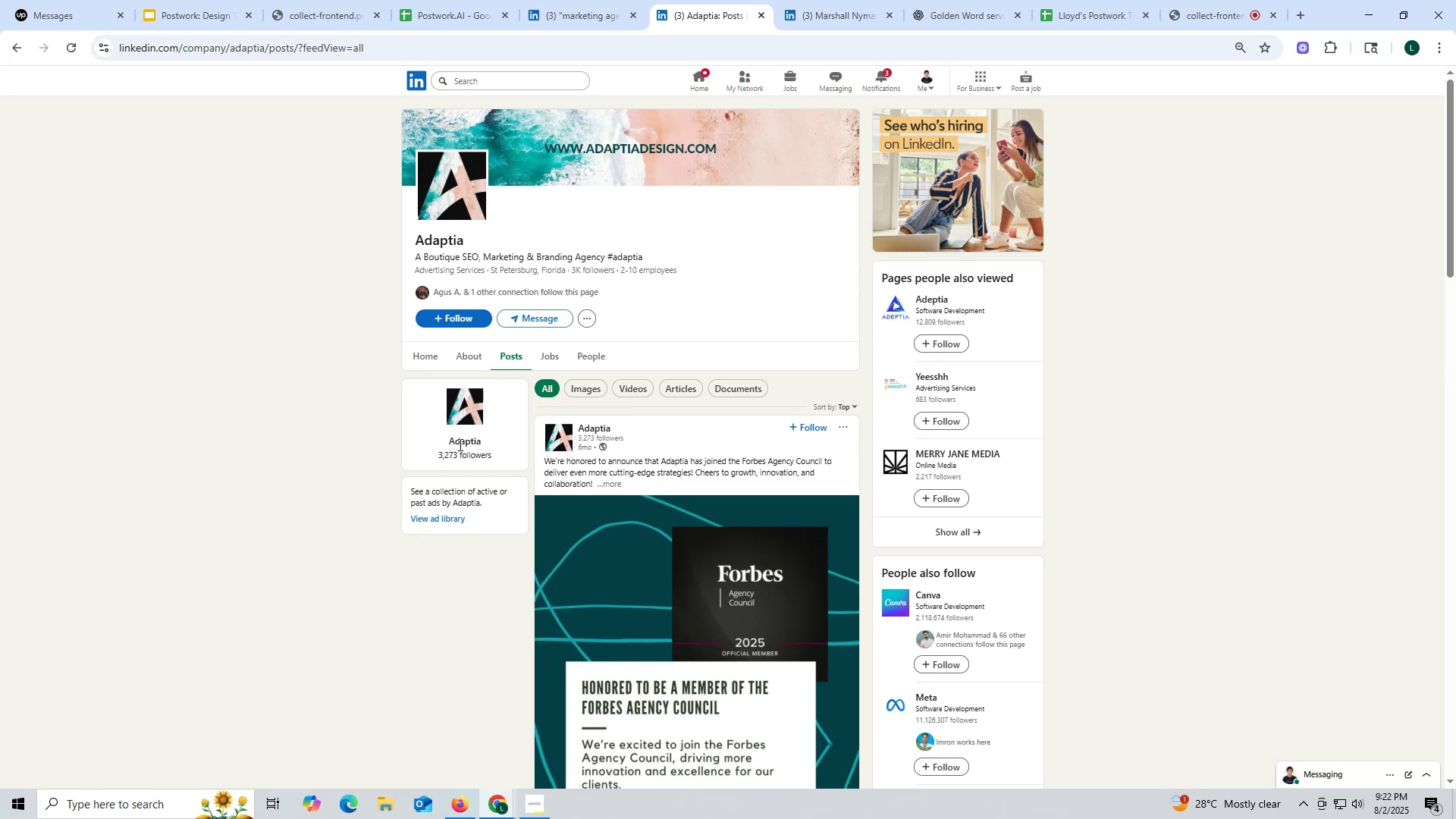 
wait(9.07)
 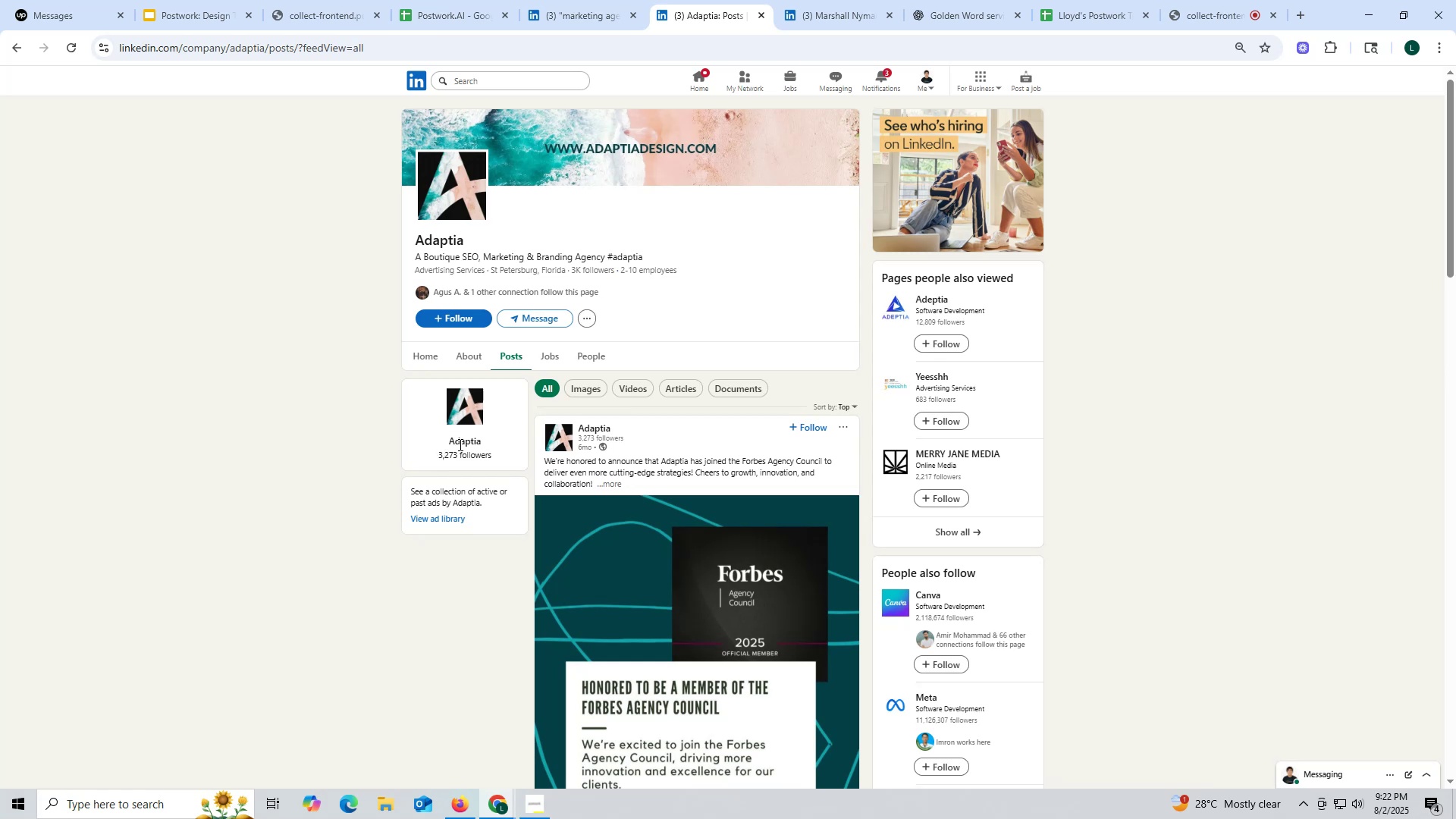 
left_click([755, 14])
 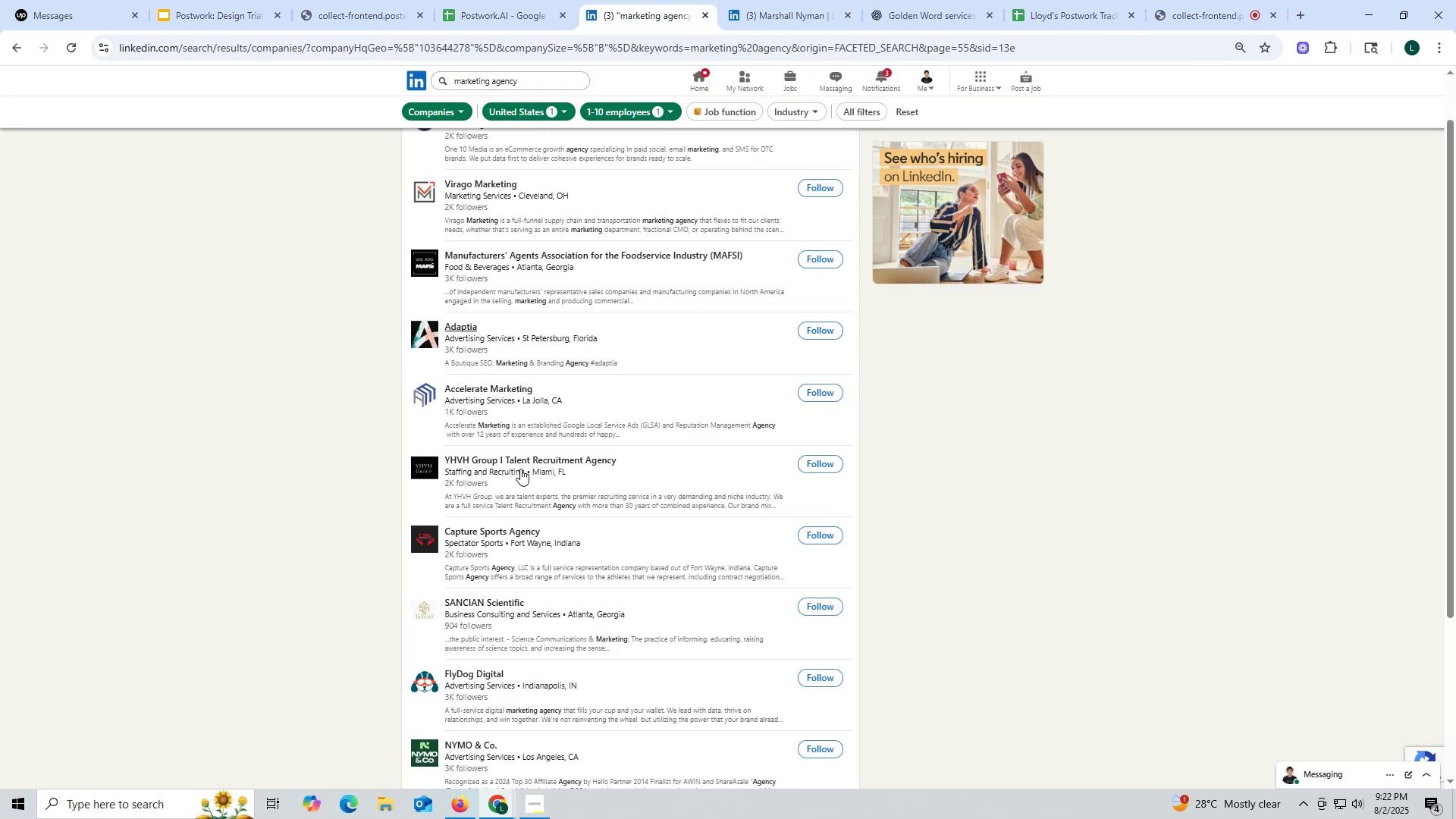 
scroll: coordinate [535, 430], scroll_direction: up, amount: 1.0
 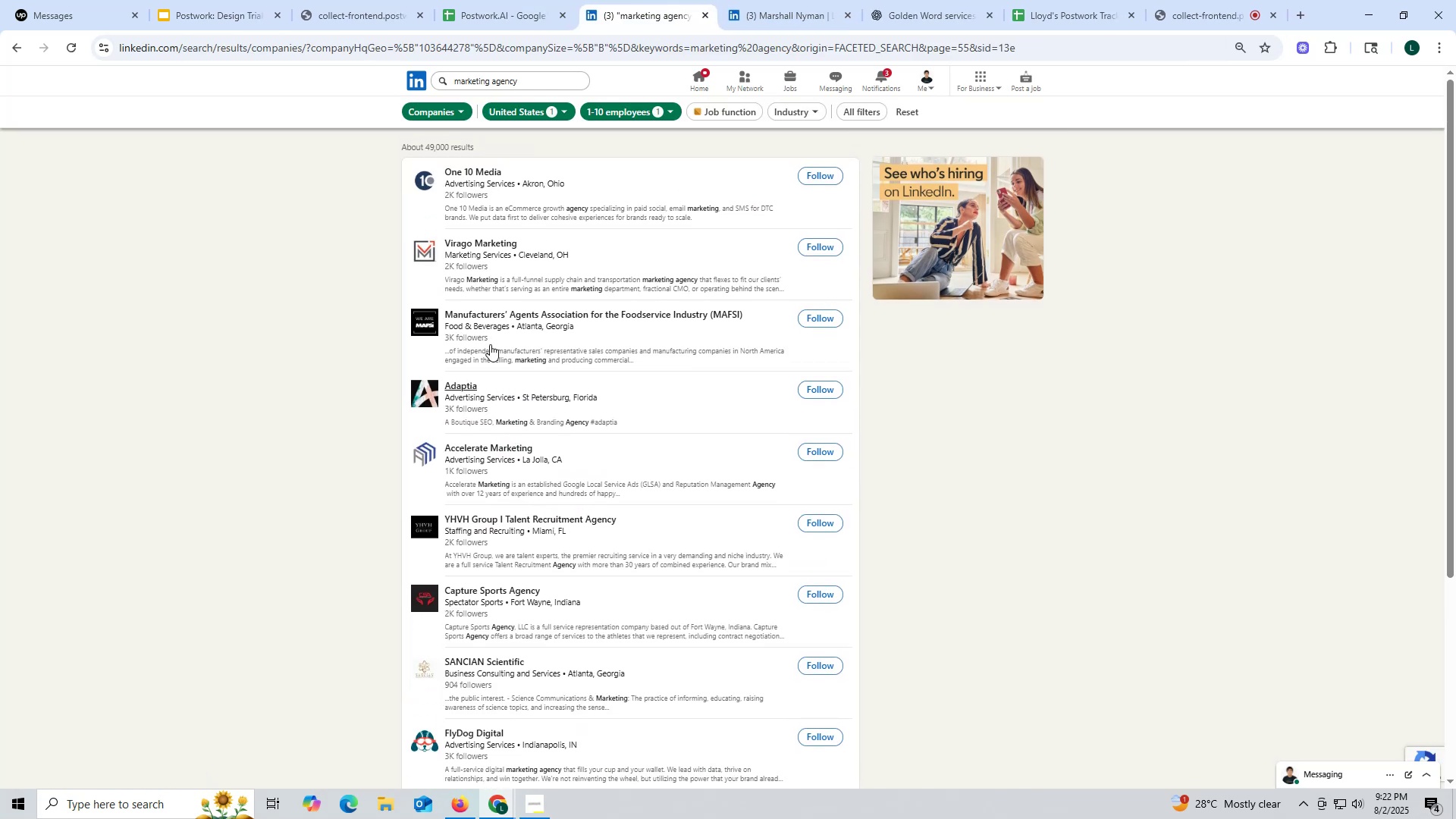 
right_click([480, 312])
 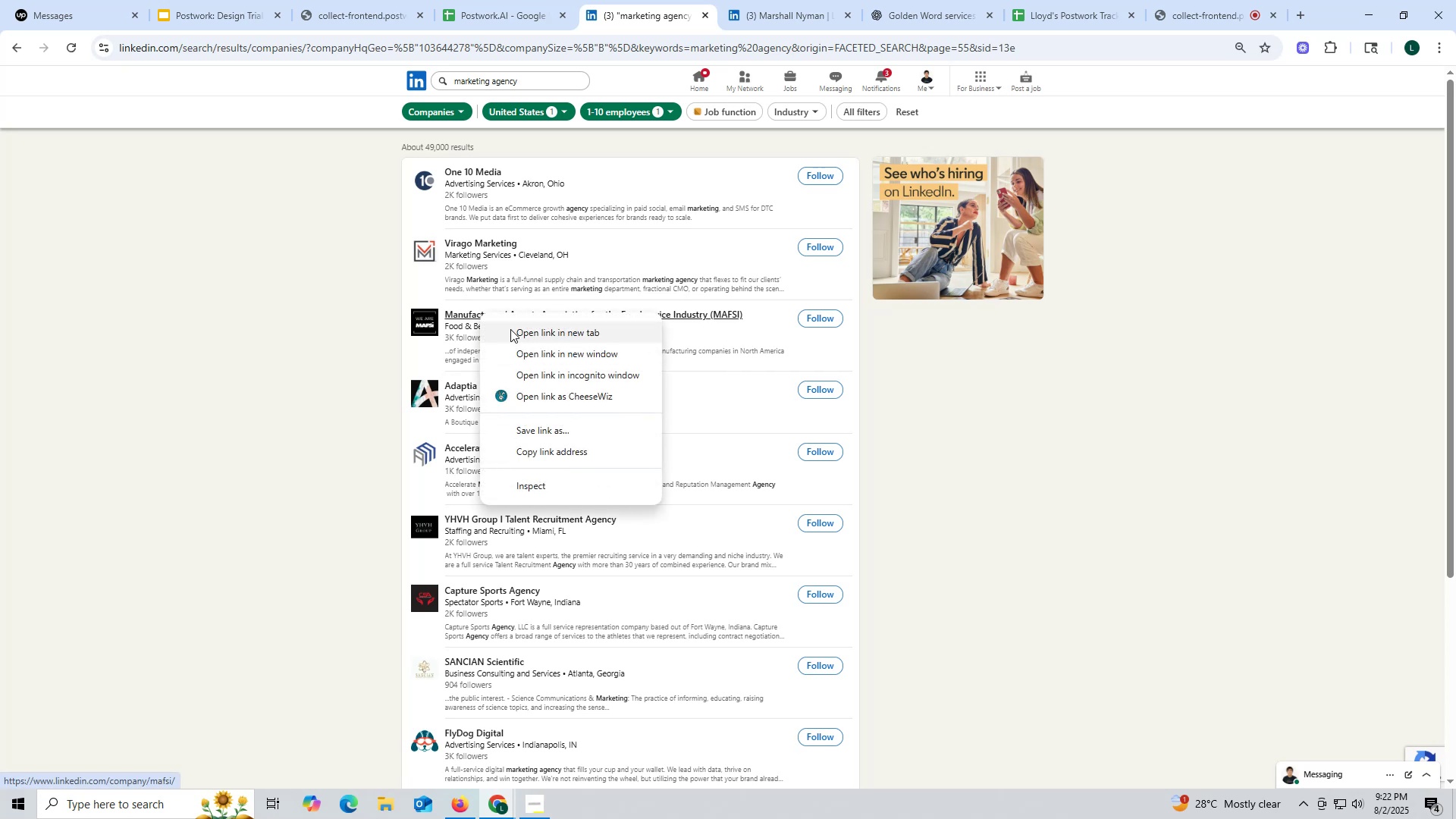 
left_click([513, 334])
 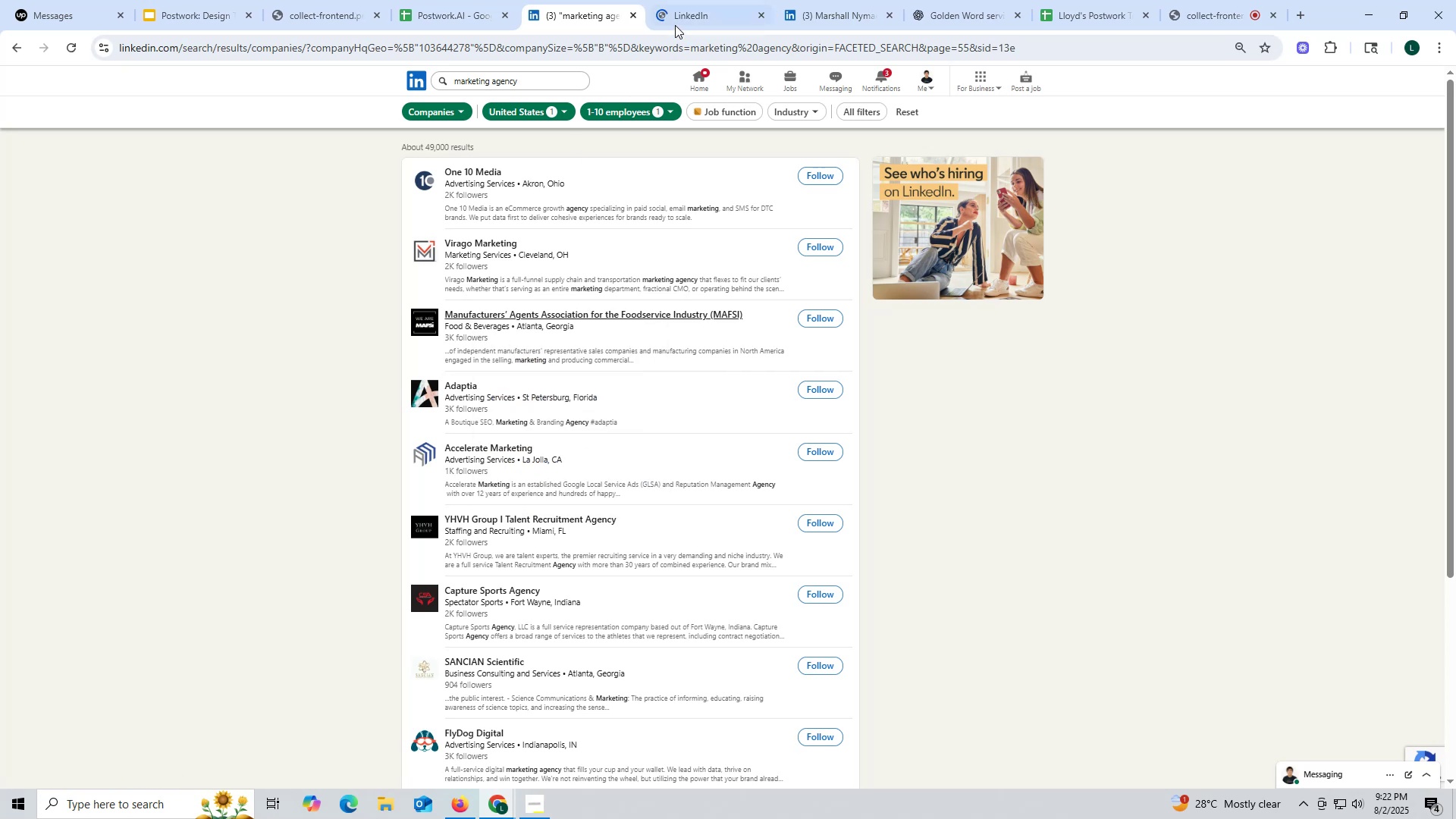 
left_click([675, 17])
 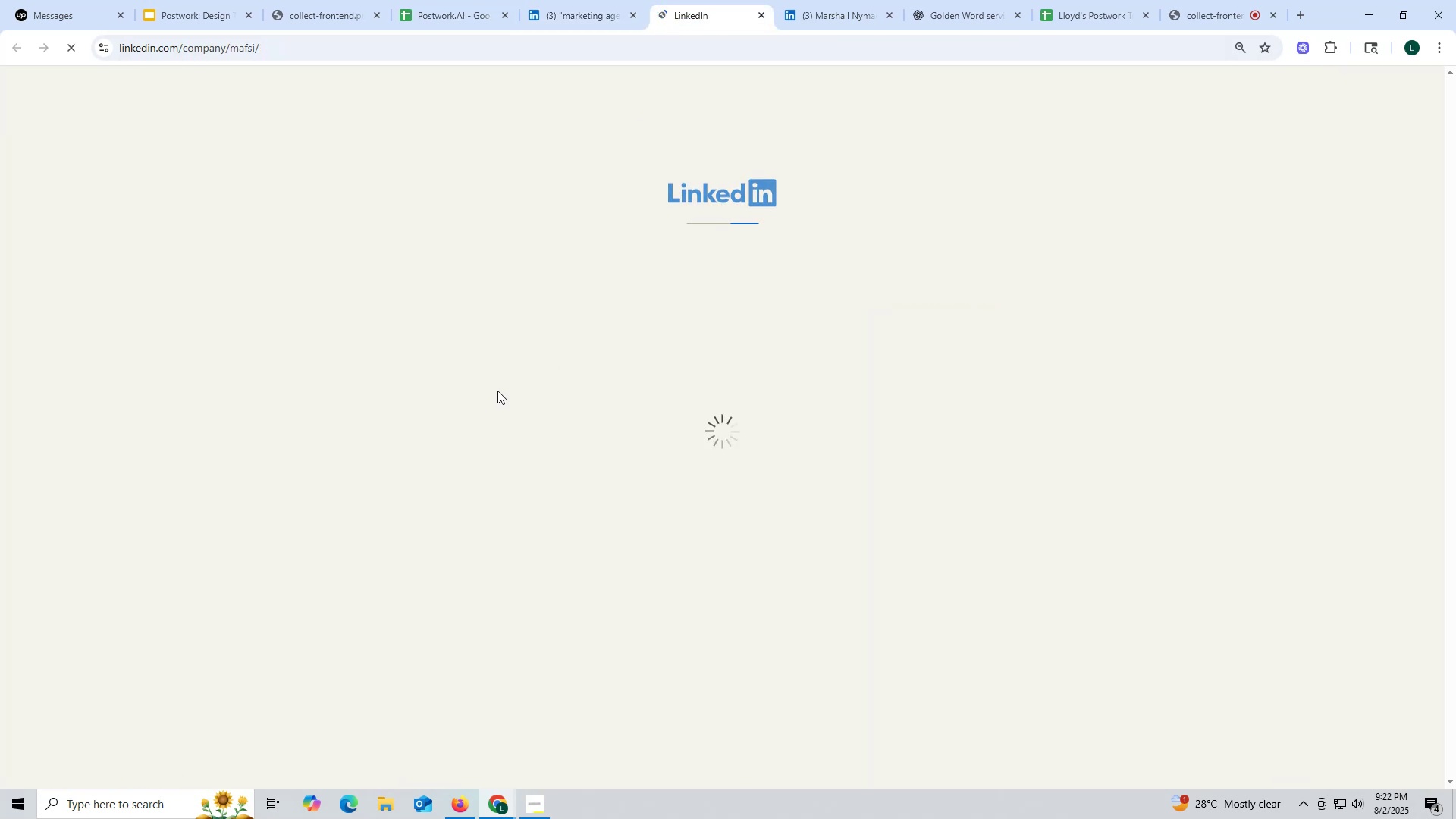 
wait(10.83)
 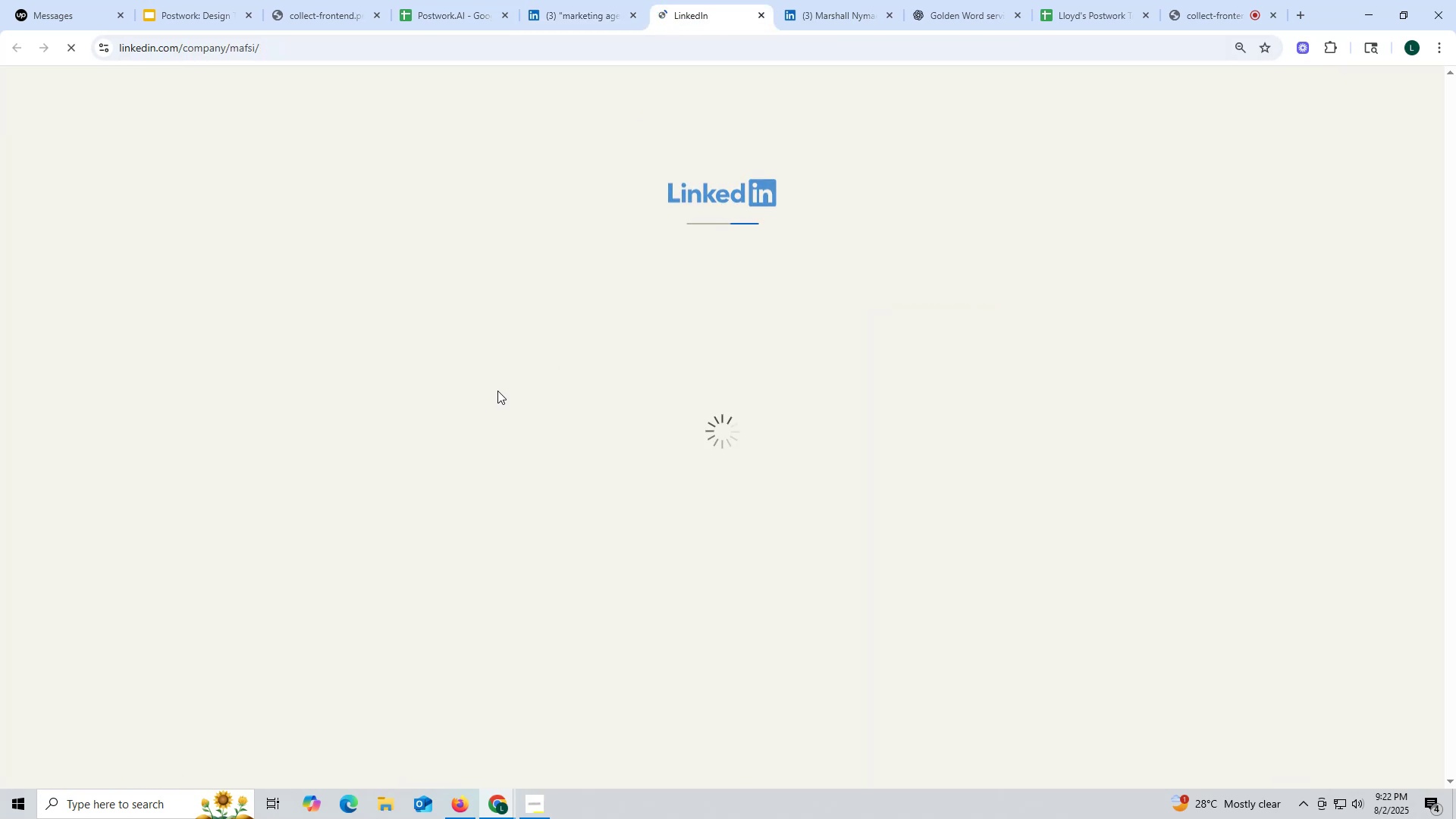 
left_click([511, 362])
 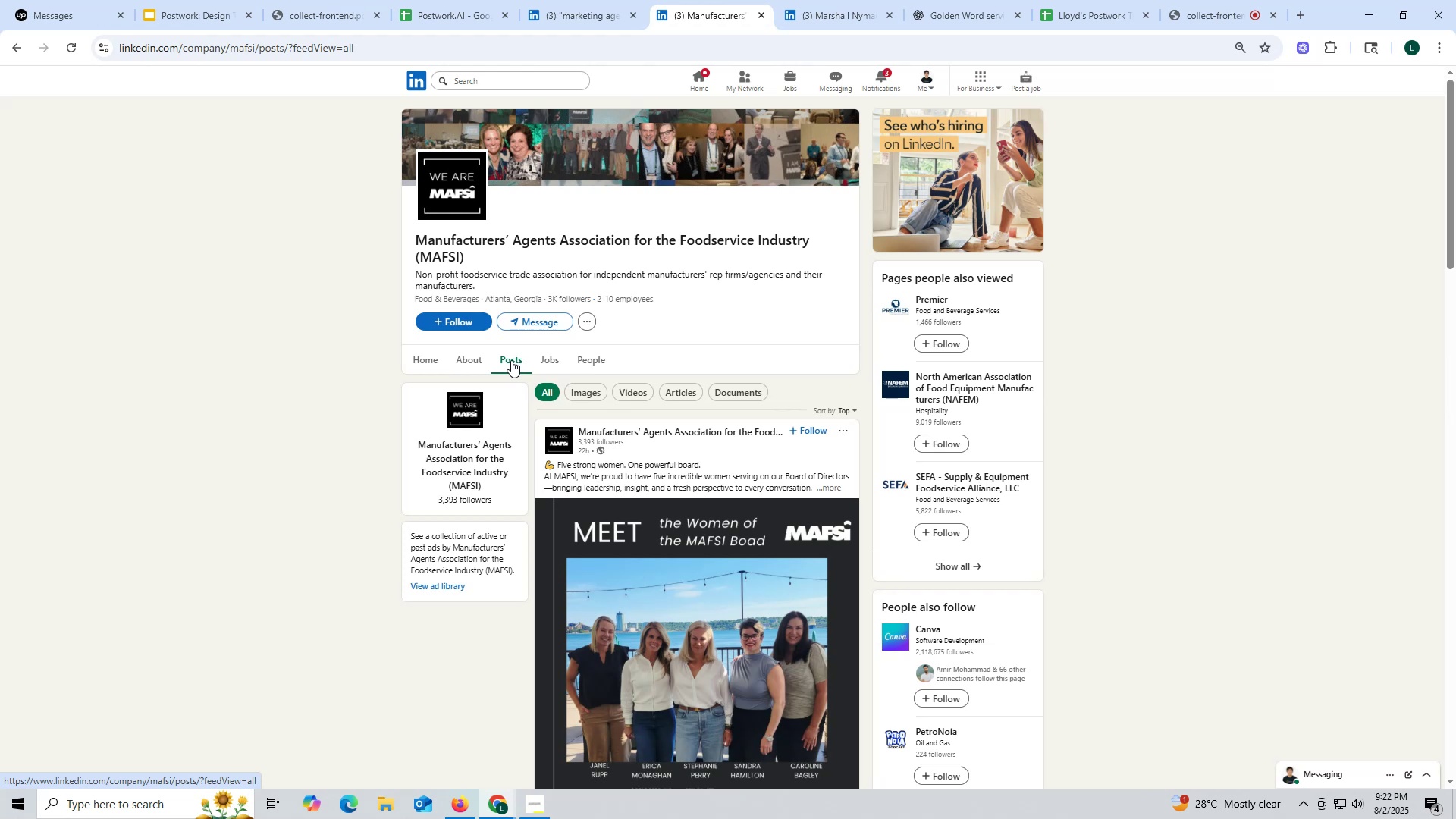 
wait(12.05)
 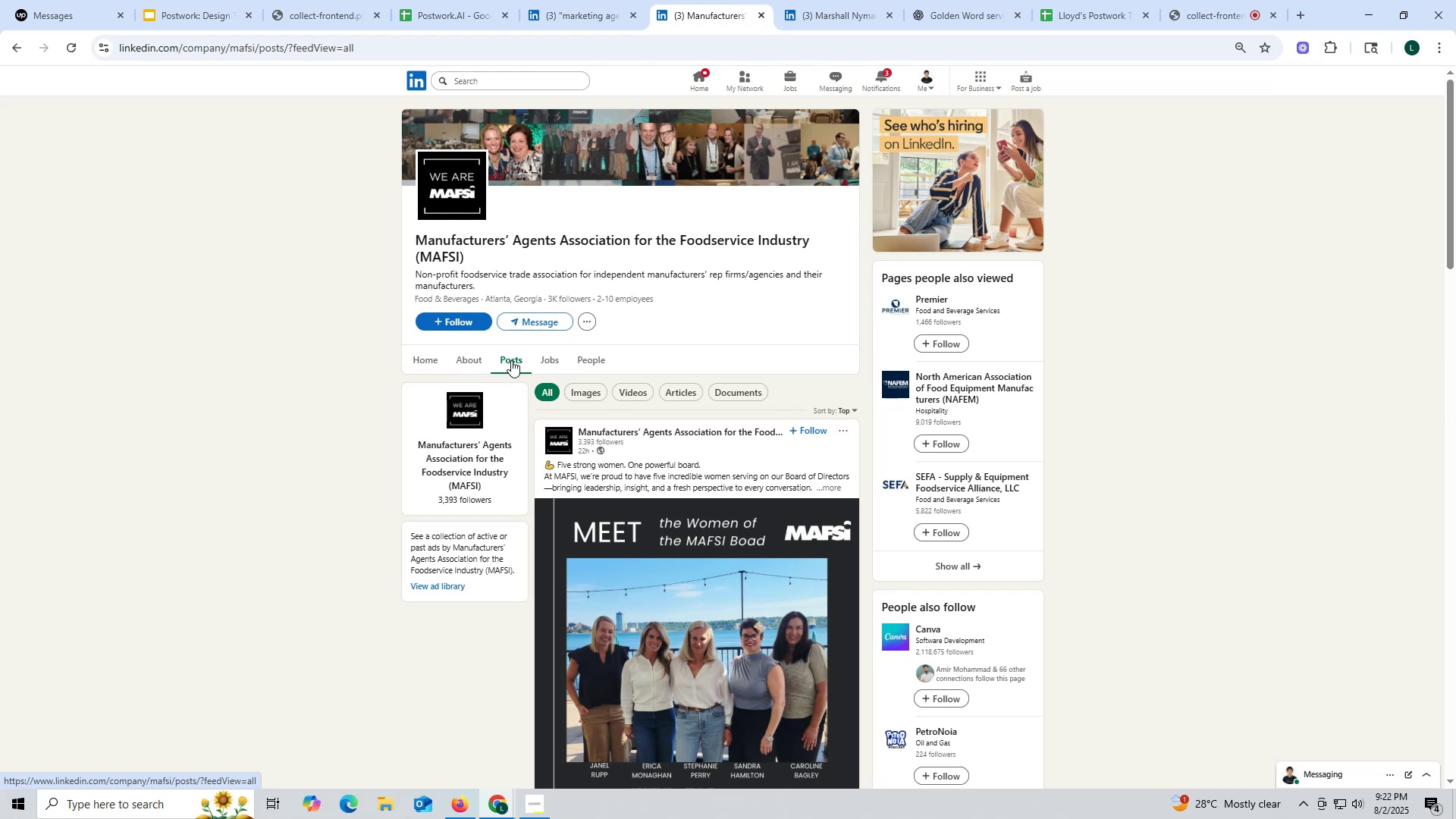 
mouse_move([599, 428])
 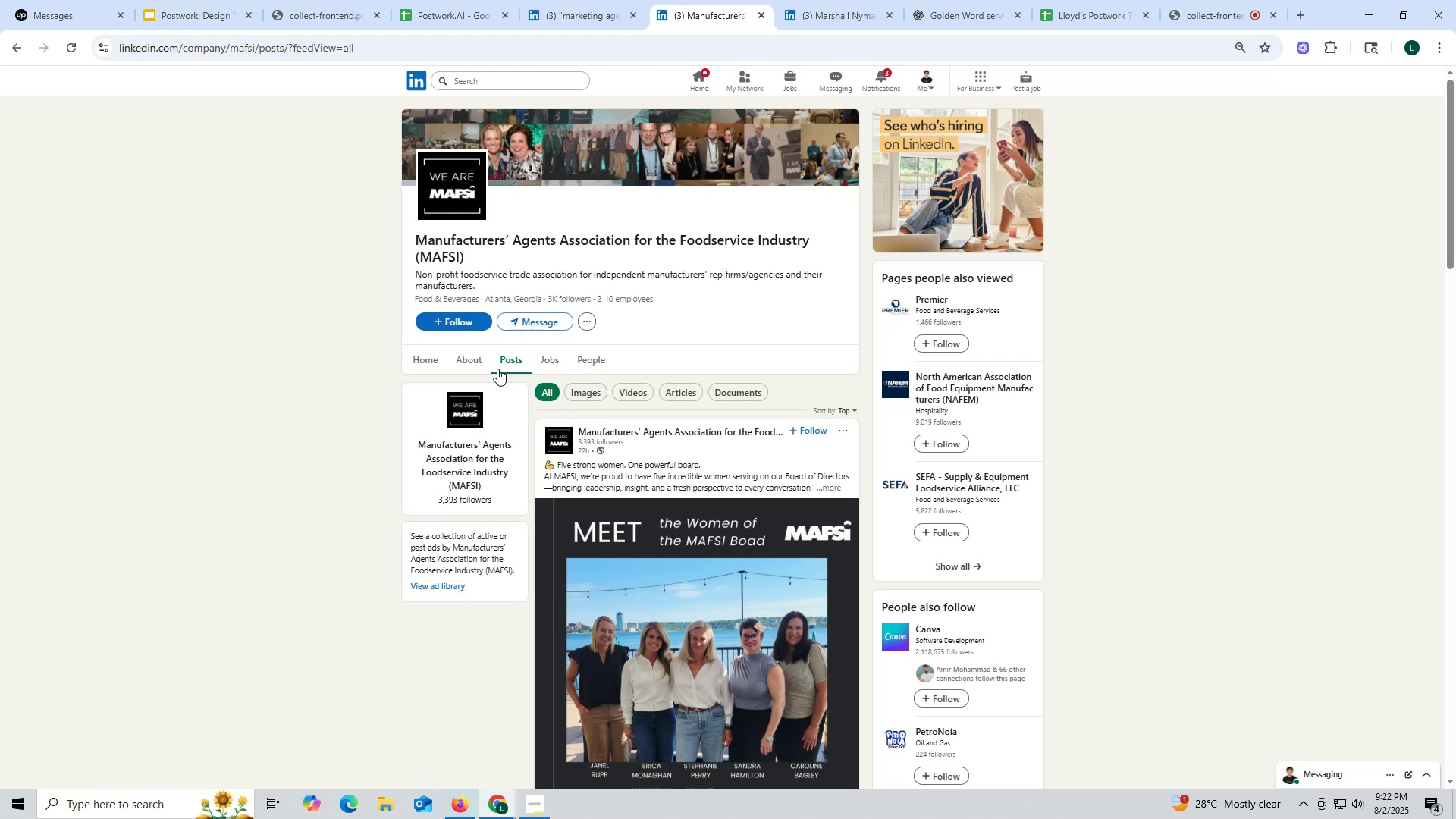 
left_click([466, 357])
 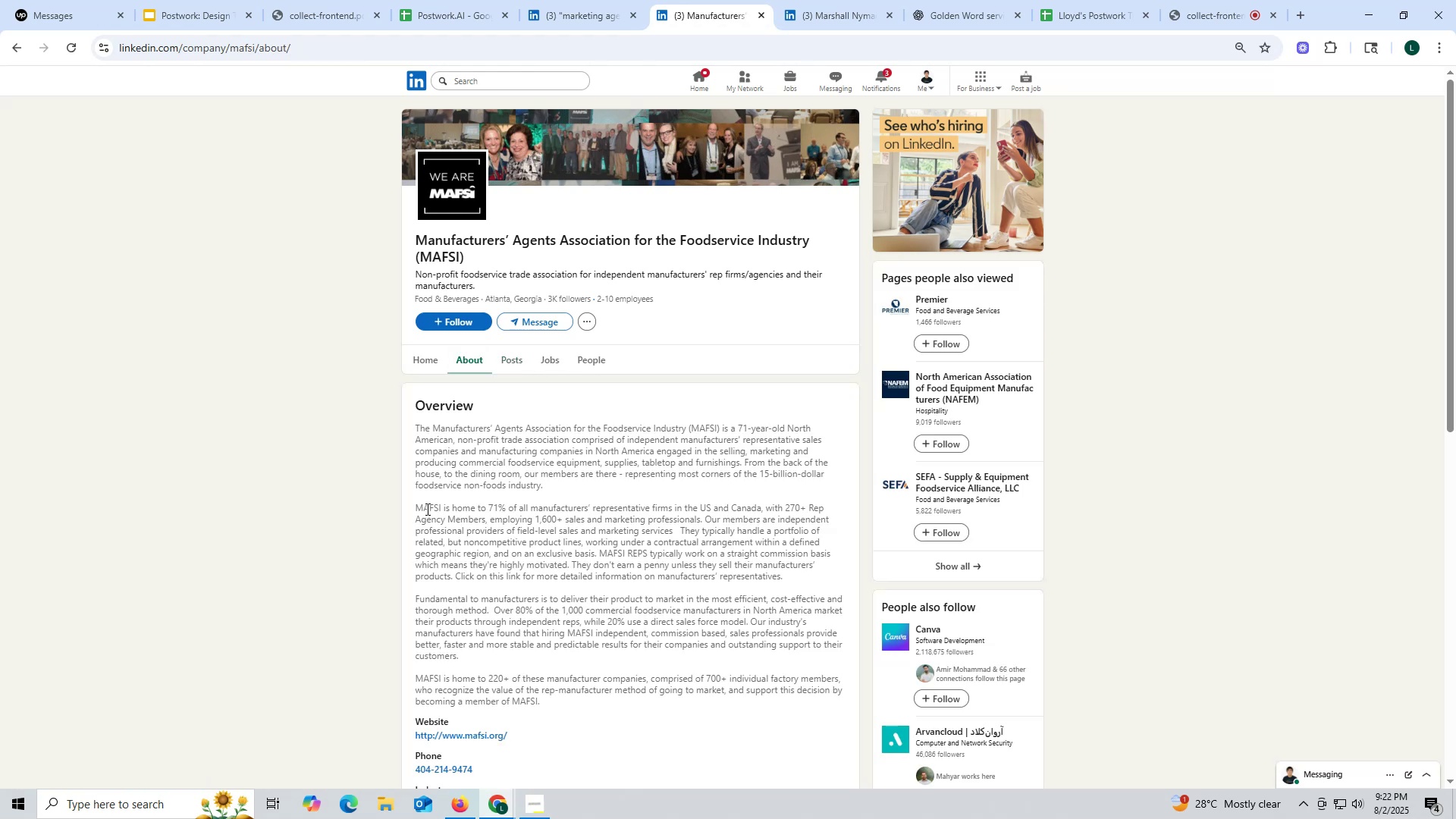 
scroll: coordinate [431, 500], scroll_direction: down, amount: 2.0
 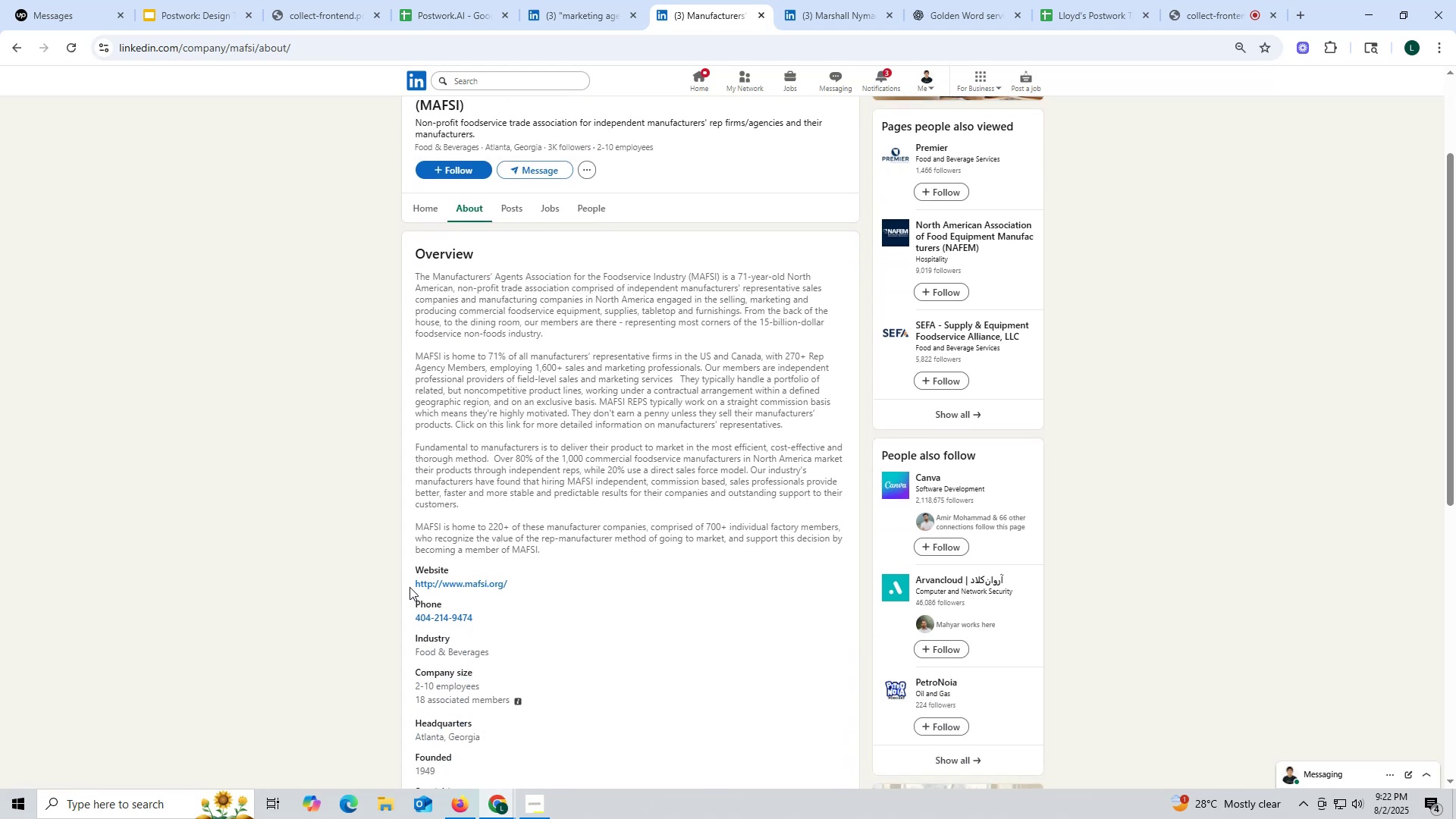 
left_click_drag(start_coordinate=[404, 586], to_coordinate=[568, 576])
 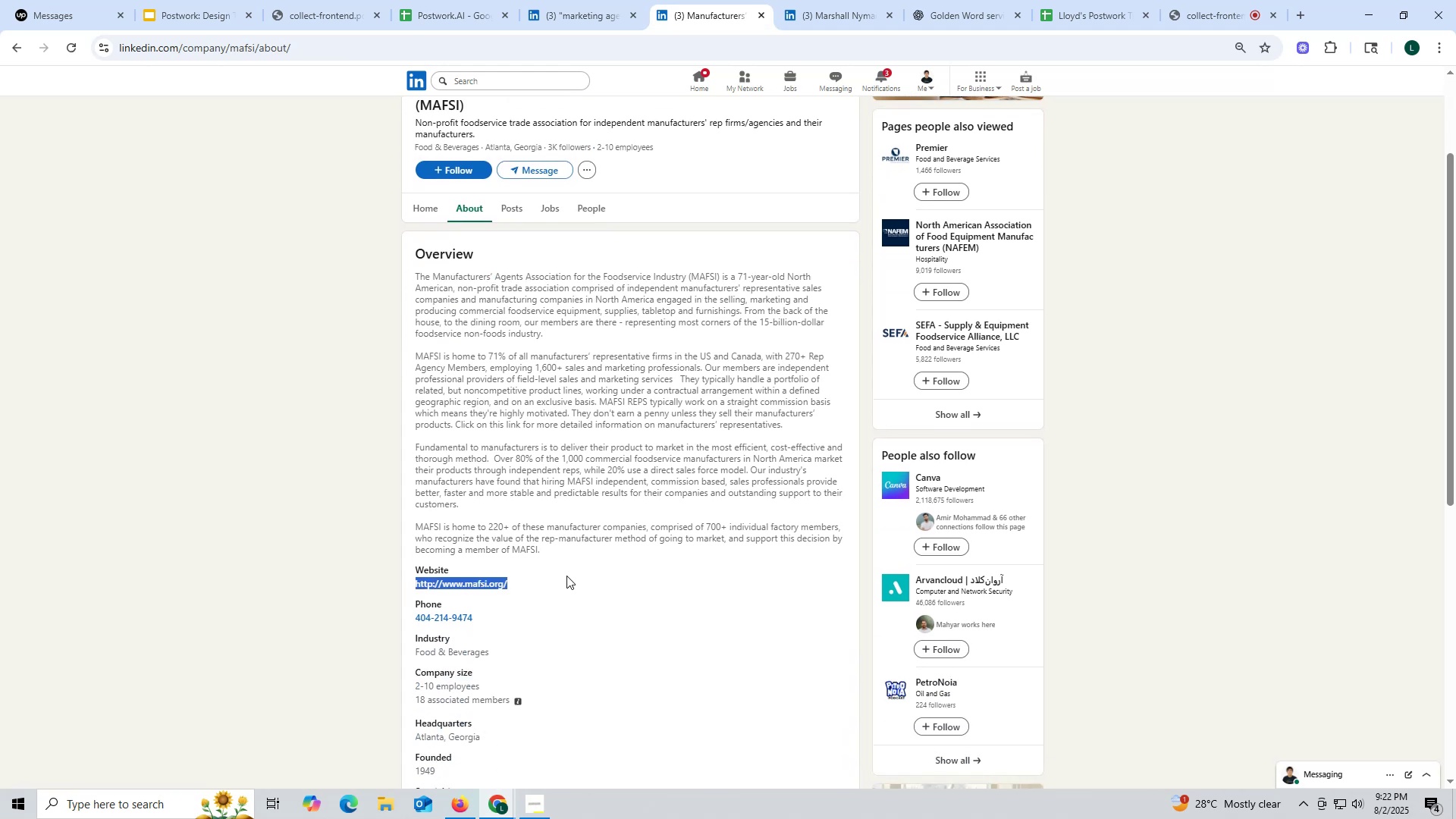 
key(Control+ControlLeft)
 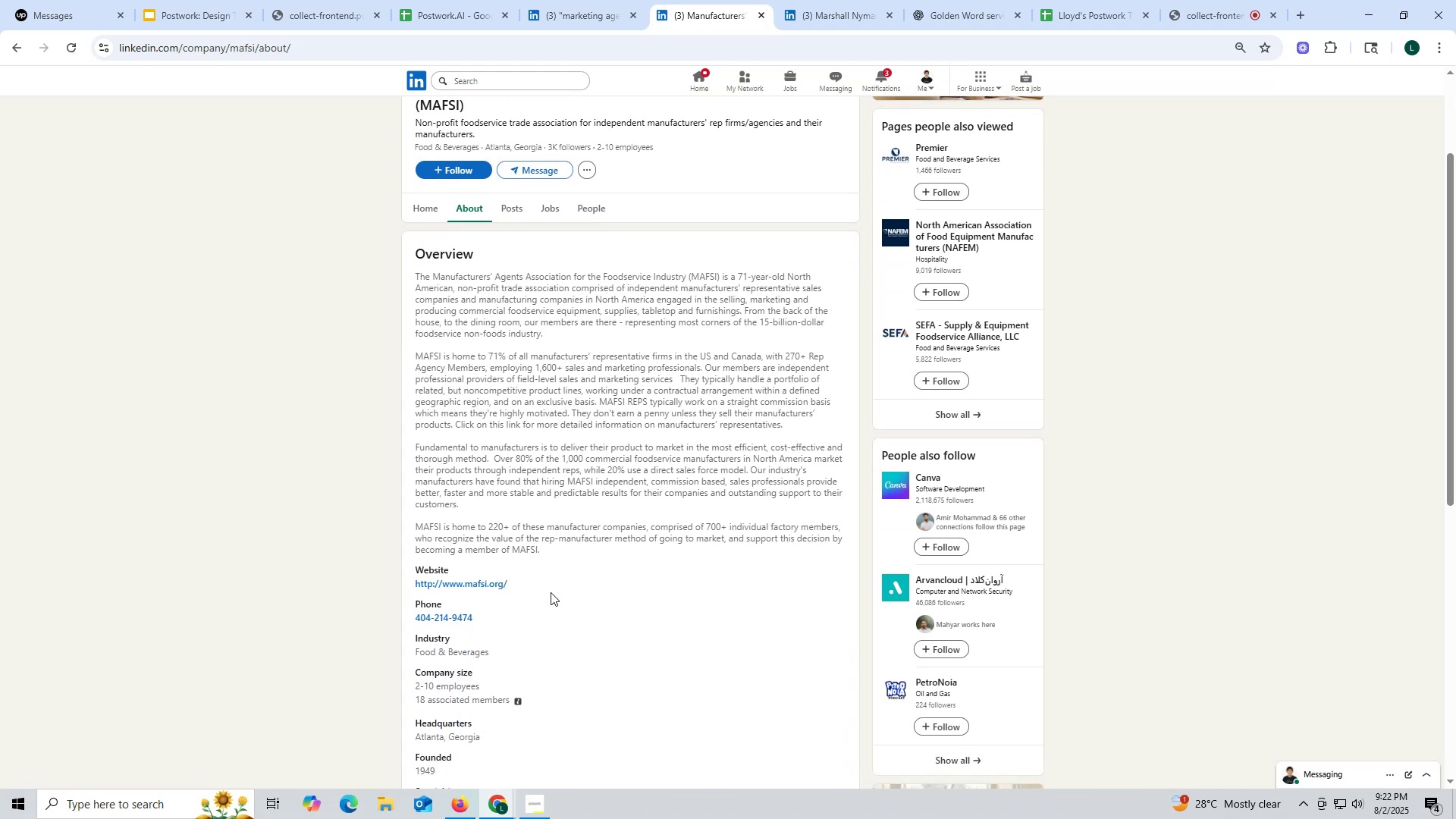 
key(Control+C)
 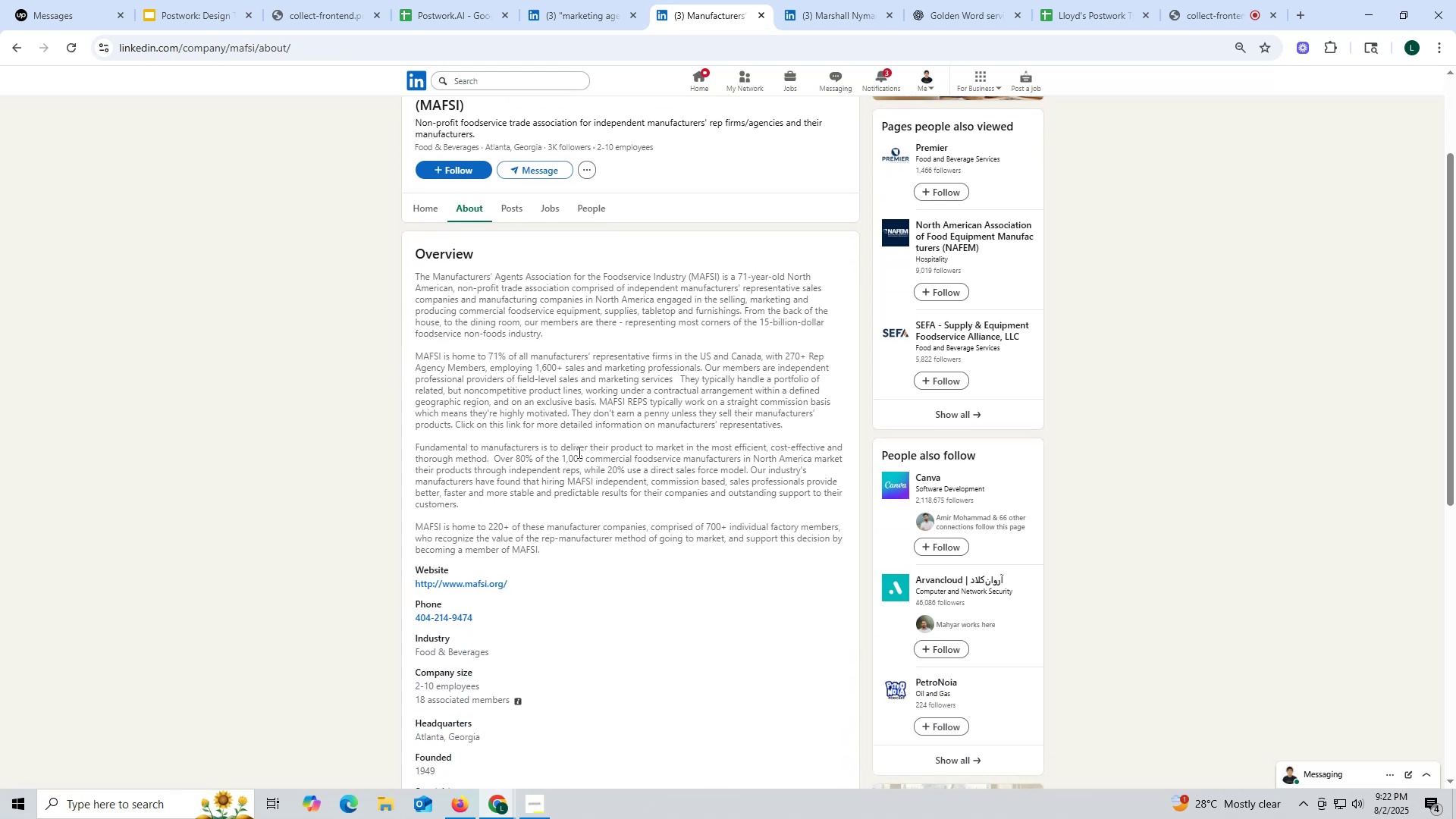 
key(Control+ControlLeft)
 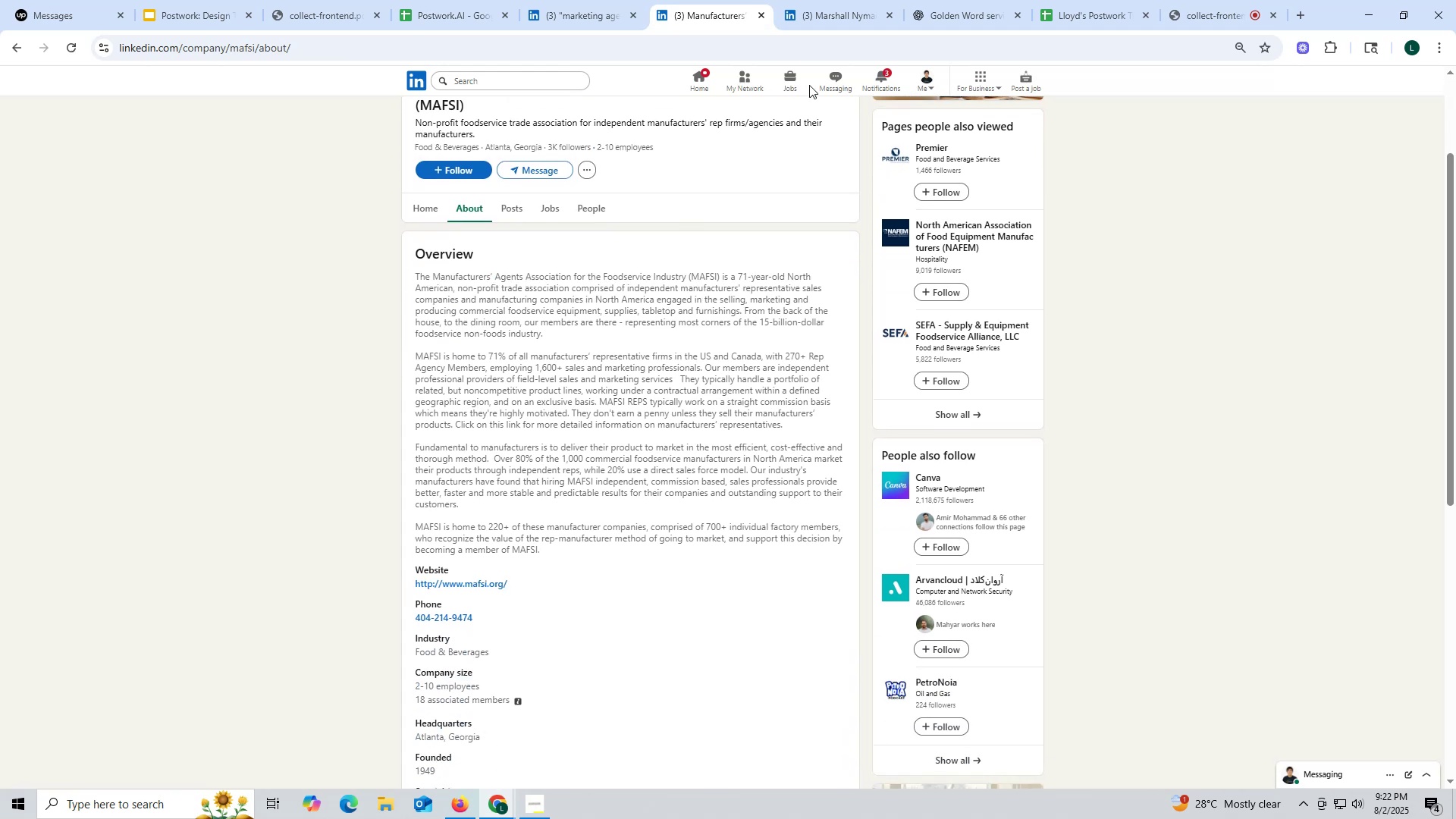 
key(Control+C)
 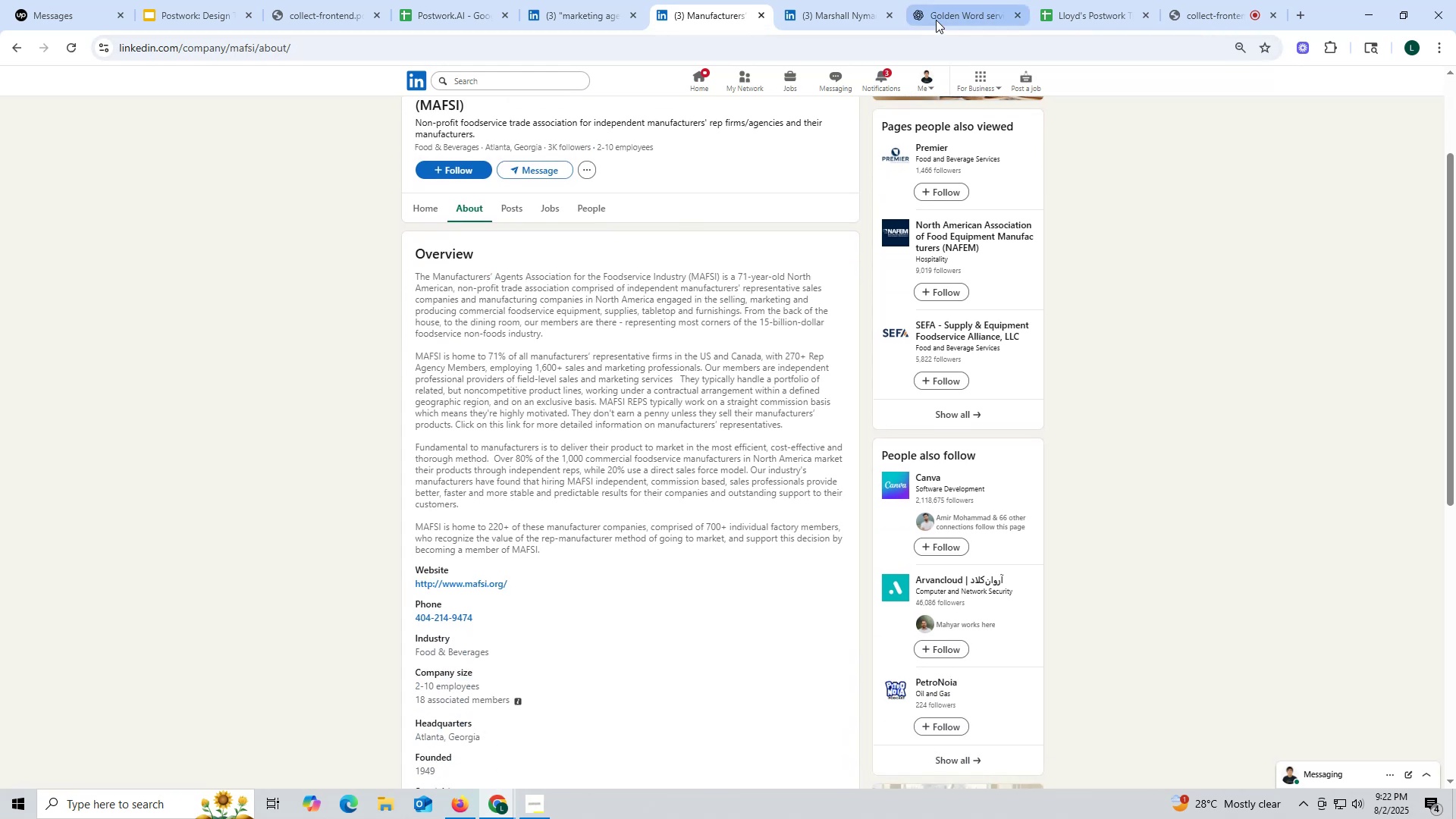 
left_click([937, 16])
 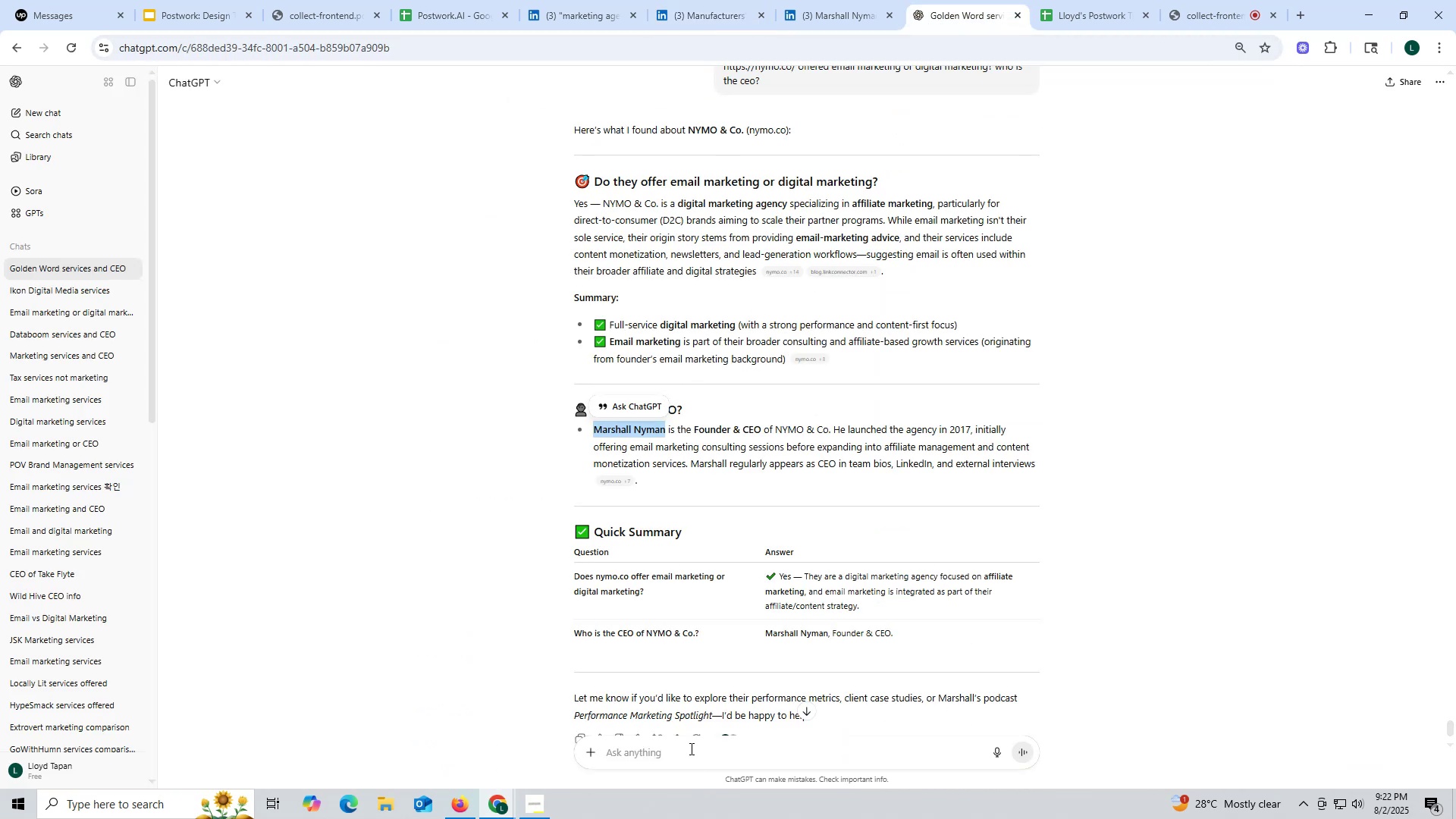 
wait(5.43)
 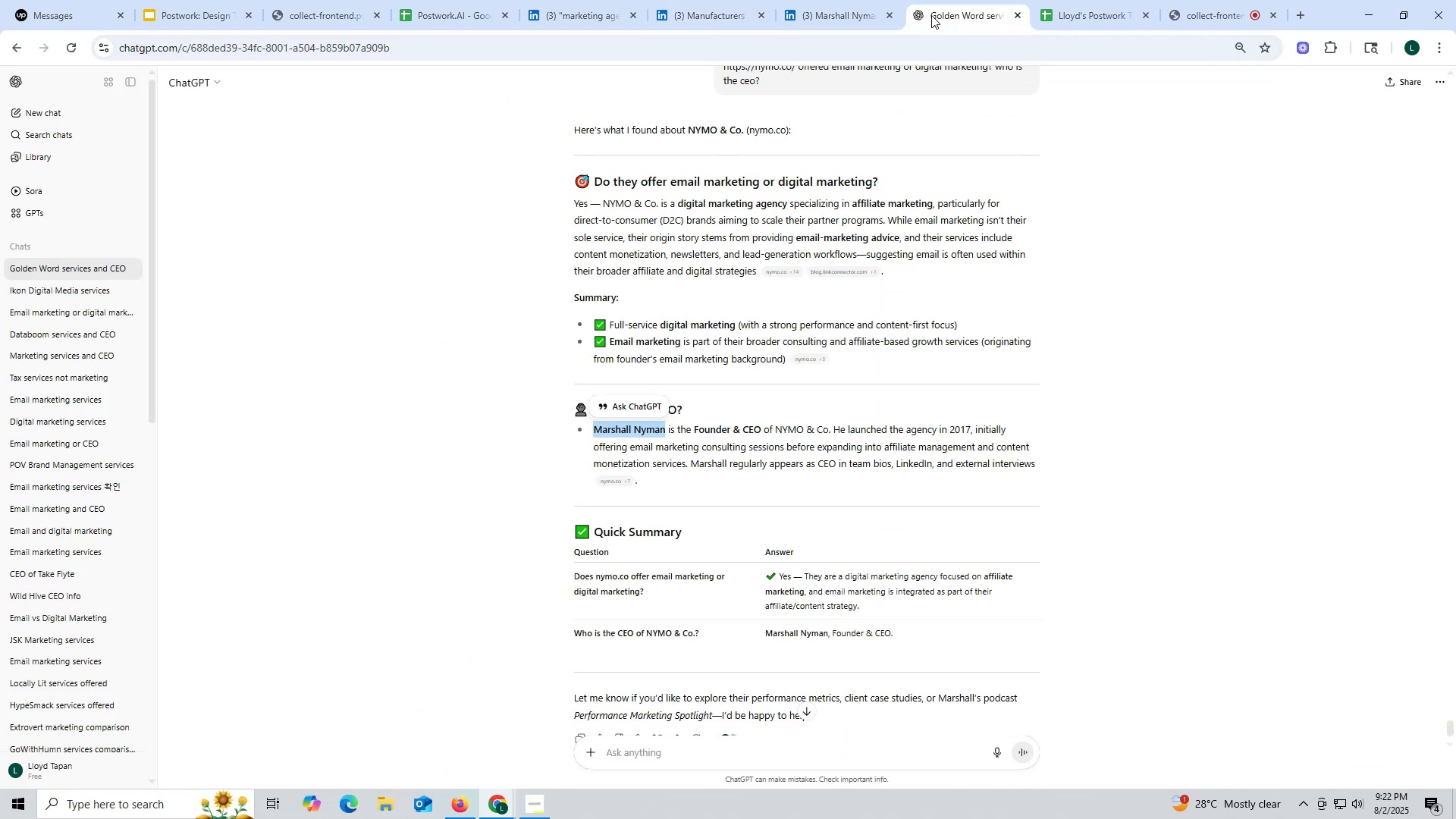 
left_click([688, 759])
 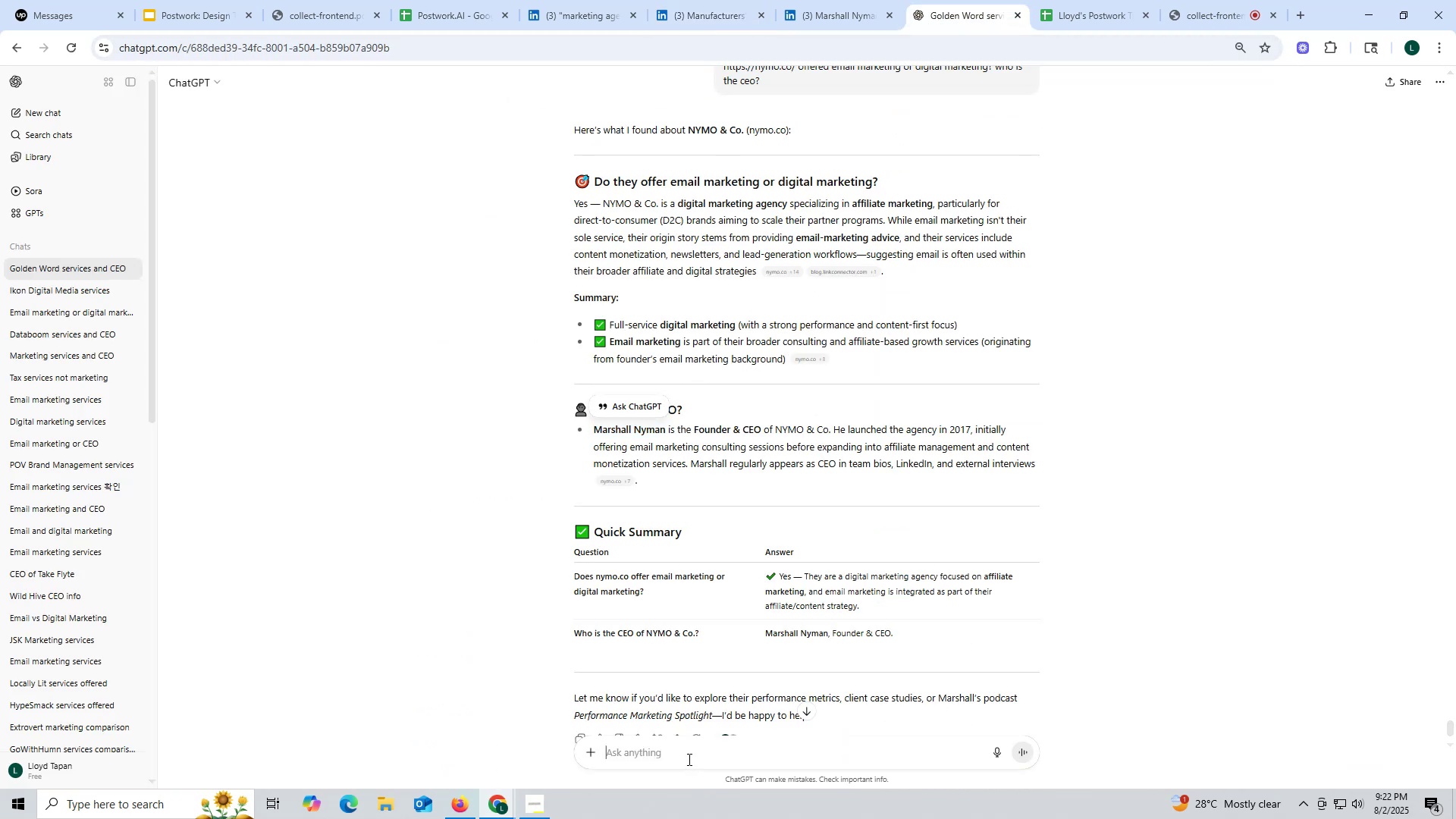 
key(Control+ControlLeft)
 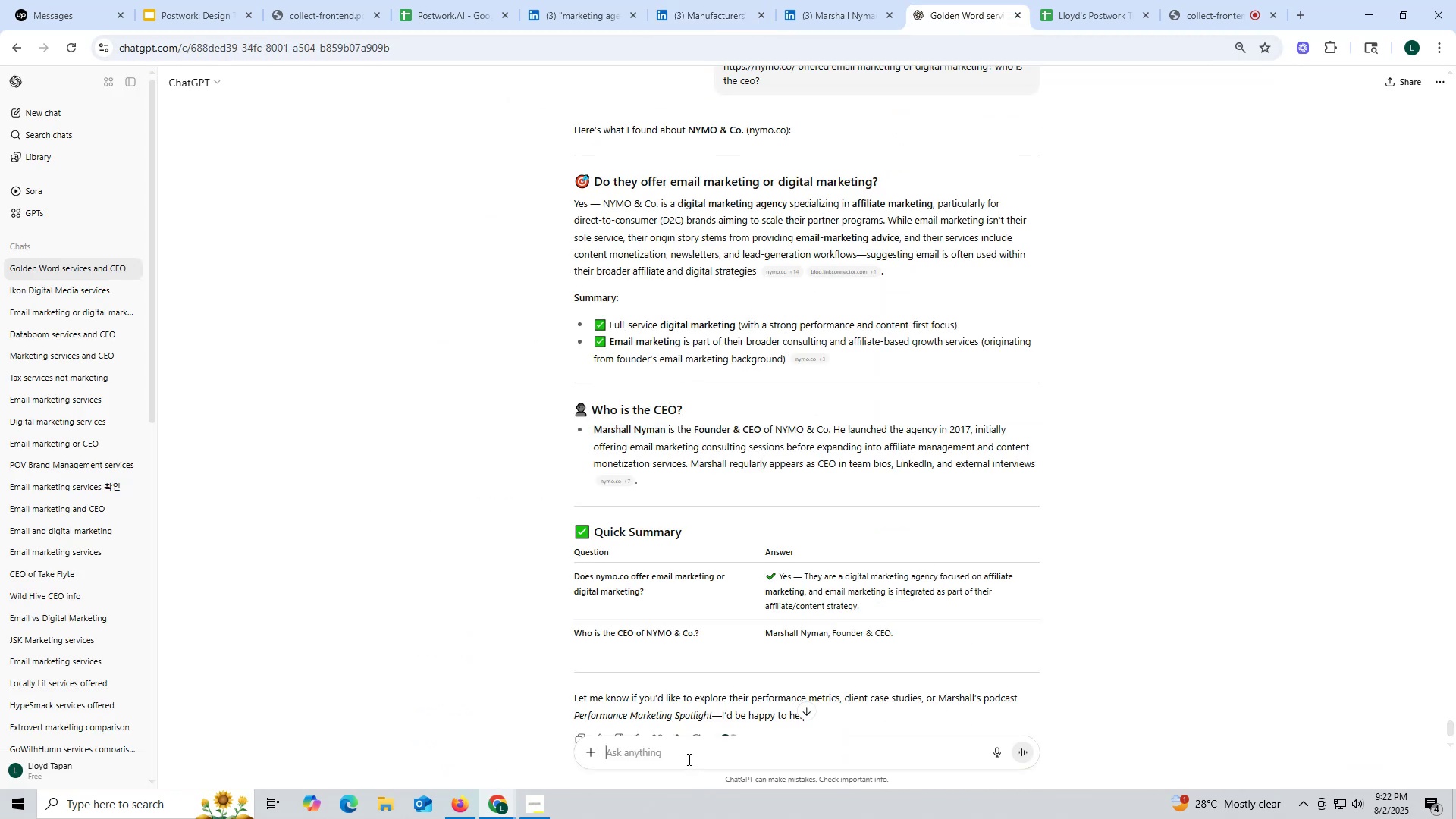 
key(Control+V)
 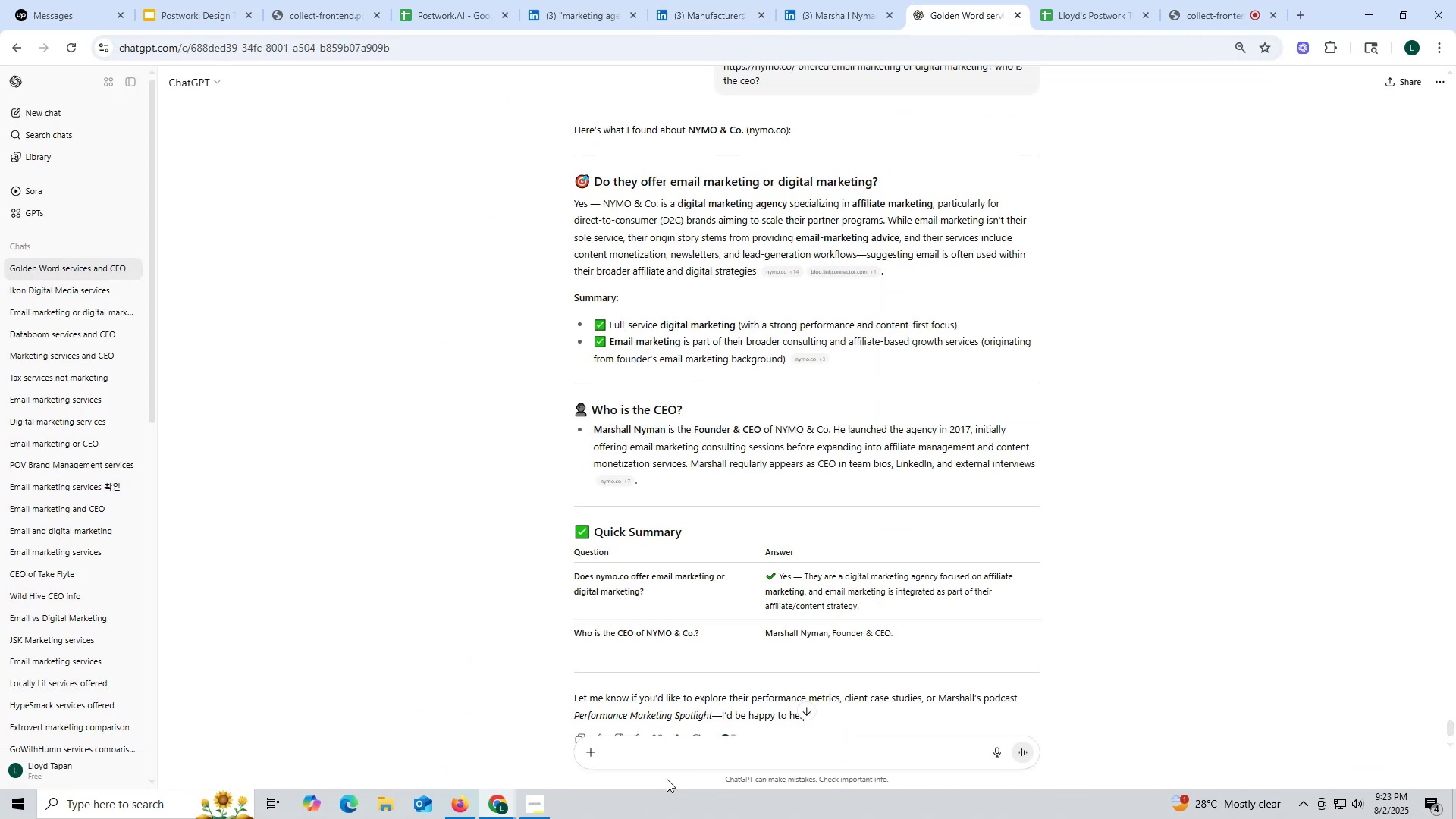 
key(Space)
 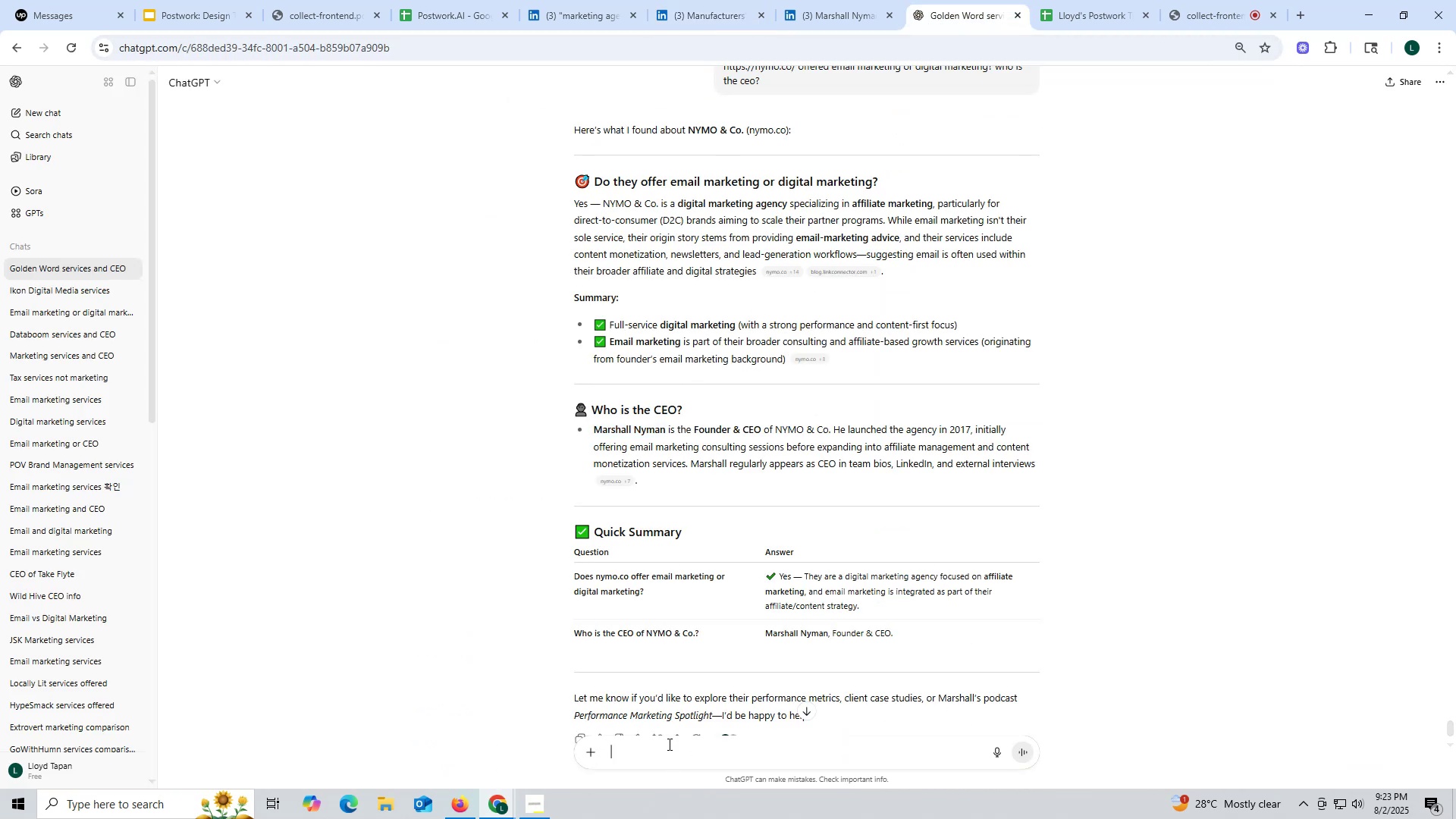 
key(Control+ControlLeft)
 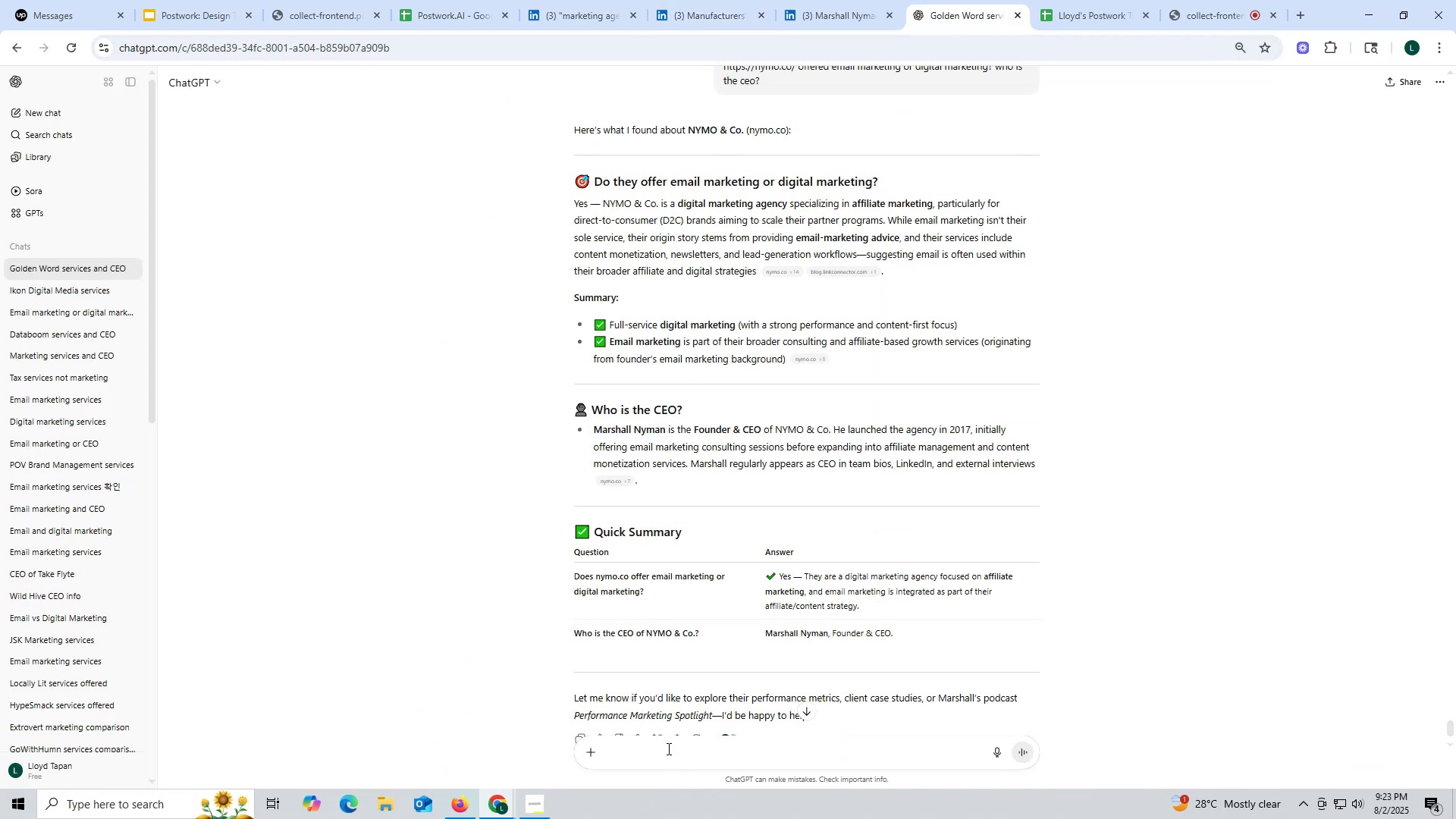 
left_click([667, 748])
 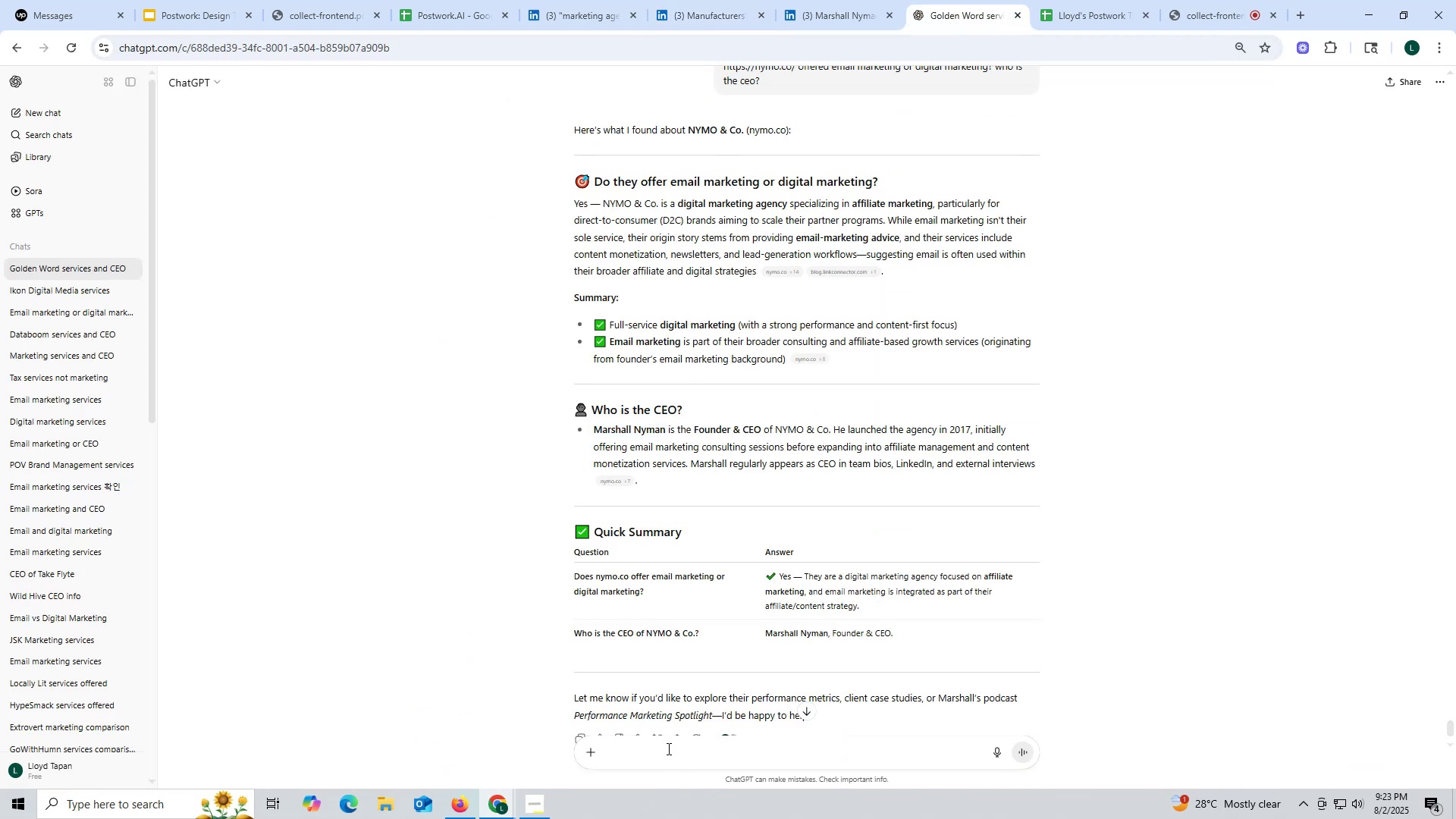 
key(Control+V)
 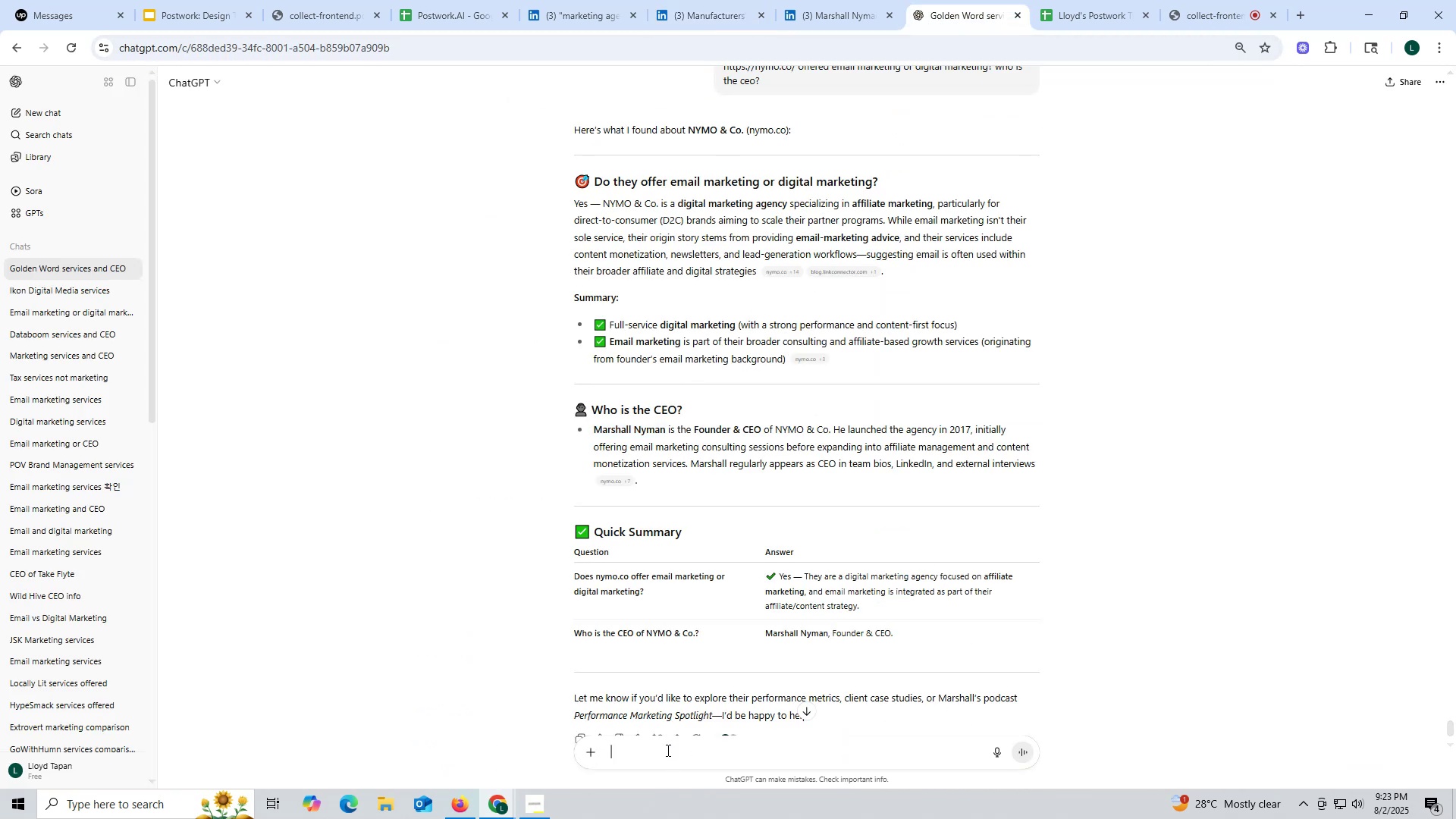 
double_click([666, 751])
 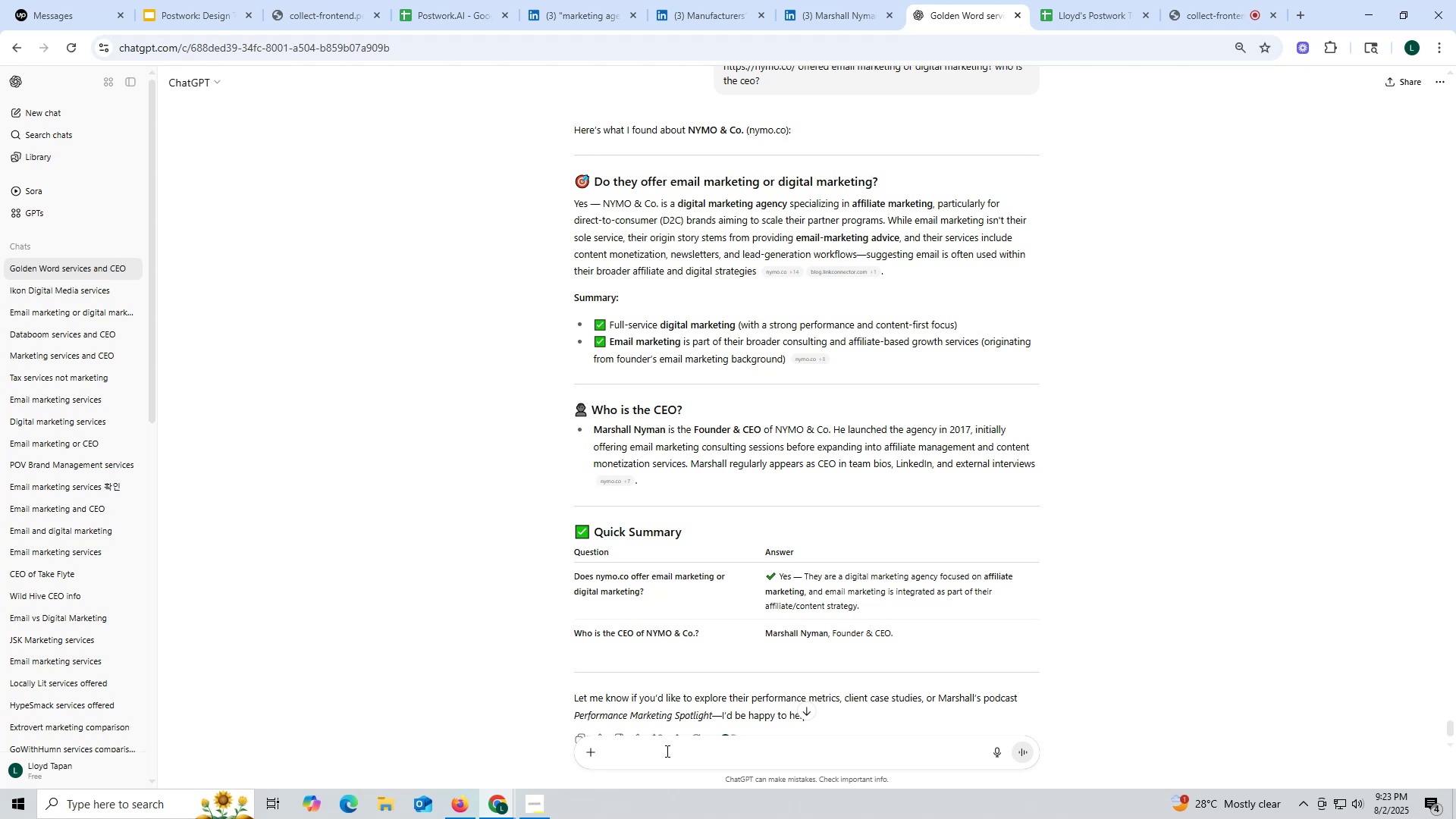 
key(Control+ControlLeft)
 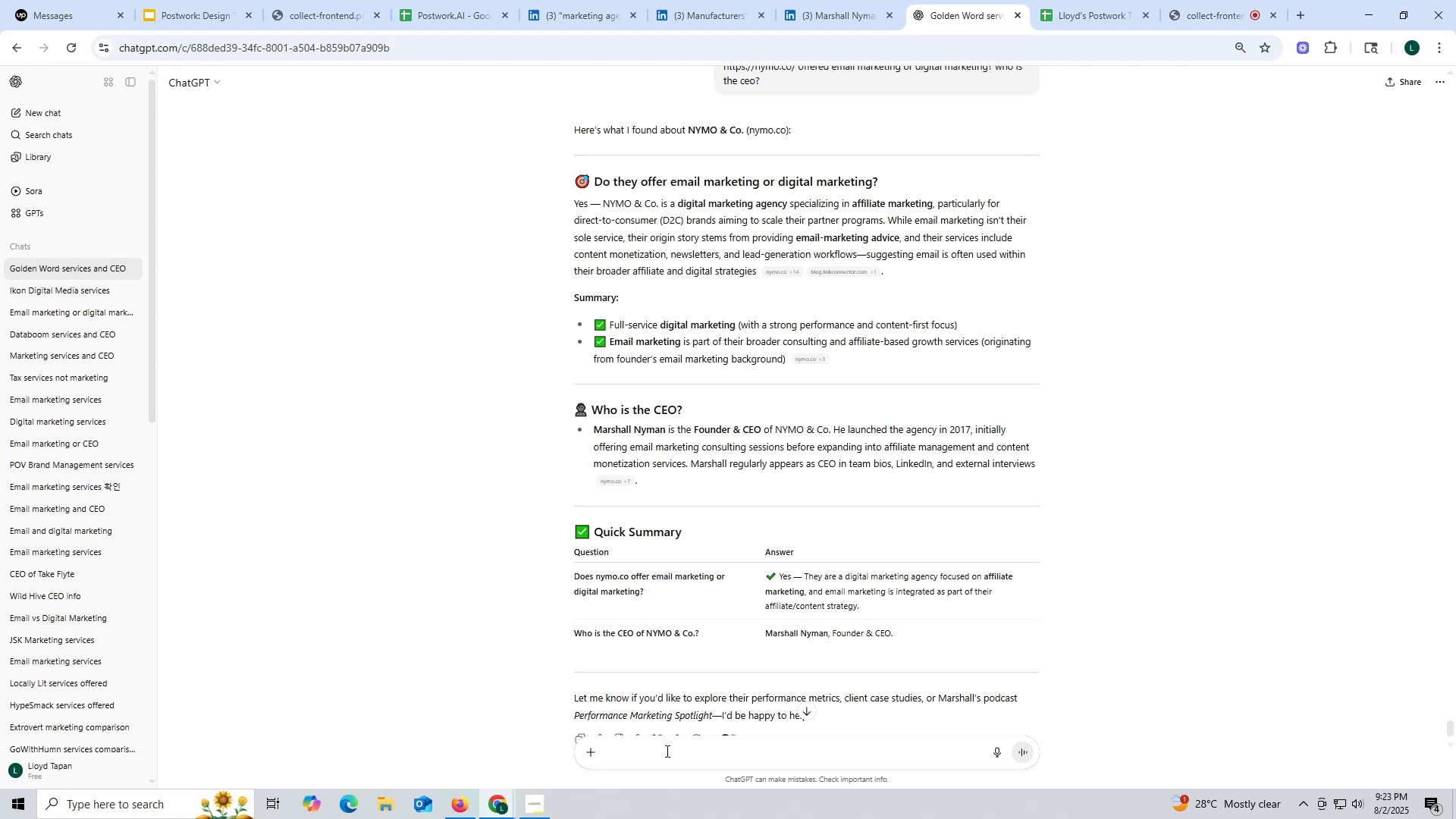 
key(Control+V)
 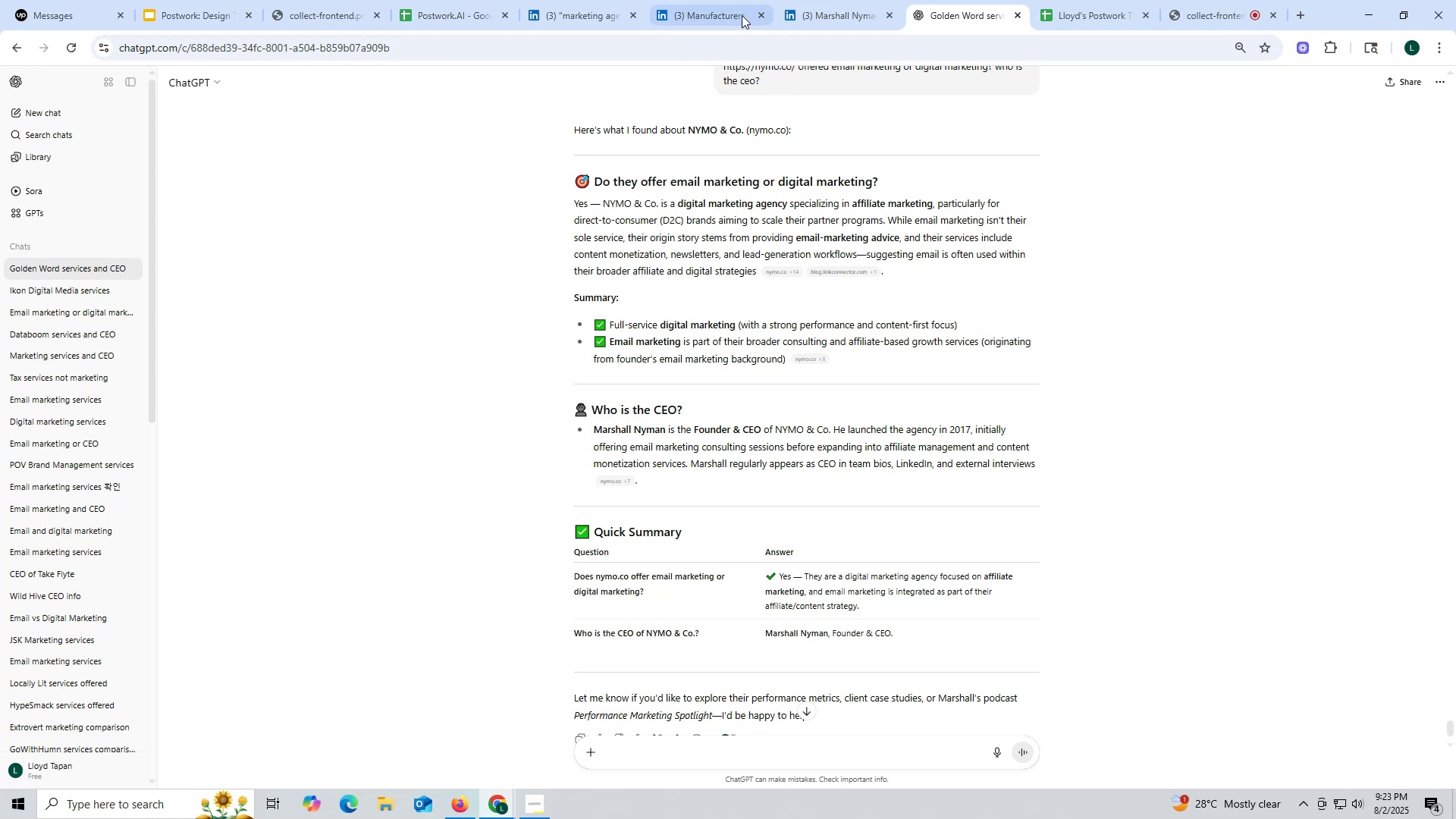 
left_click([711, 15])
 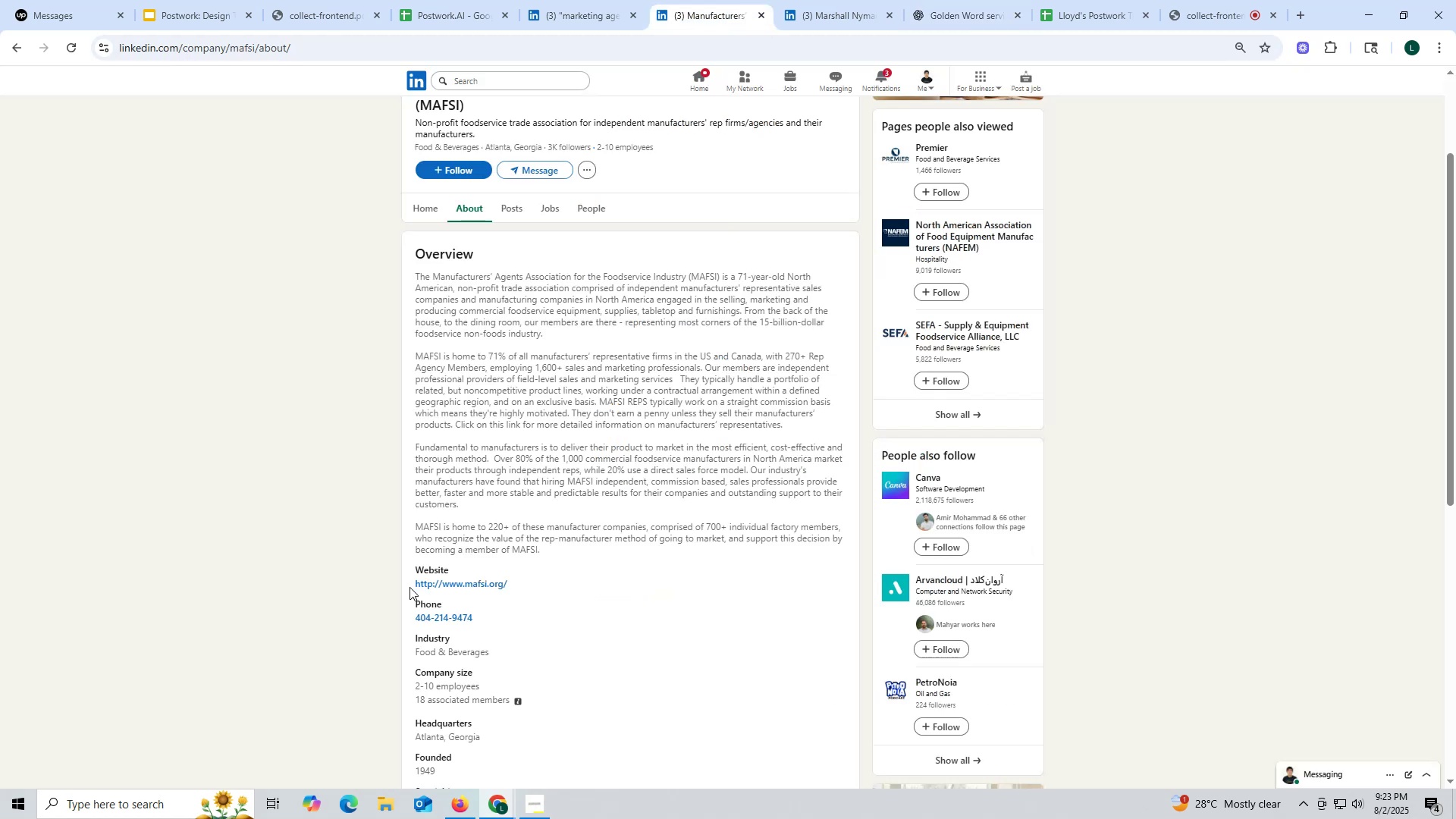 
left_click_drag(start_coordinate=[408, 582], to_coordinate=[522, 575])
 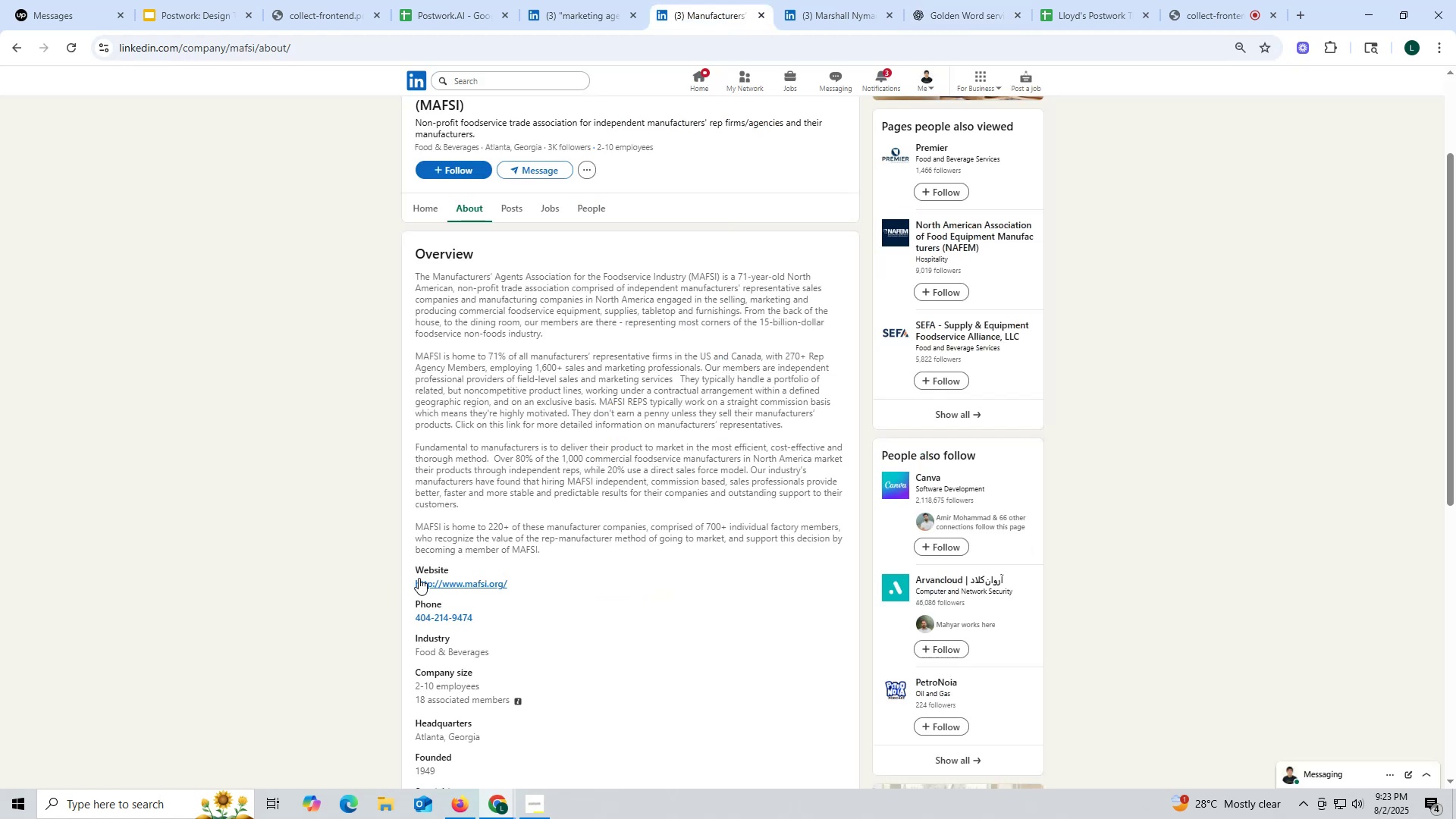 
left_click_drag(start_coordinate=[403, 578], to_coordinate=[533, 584])
 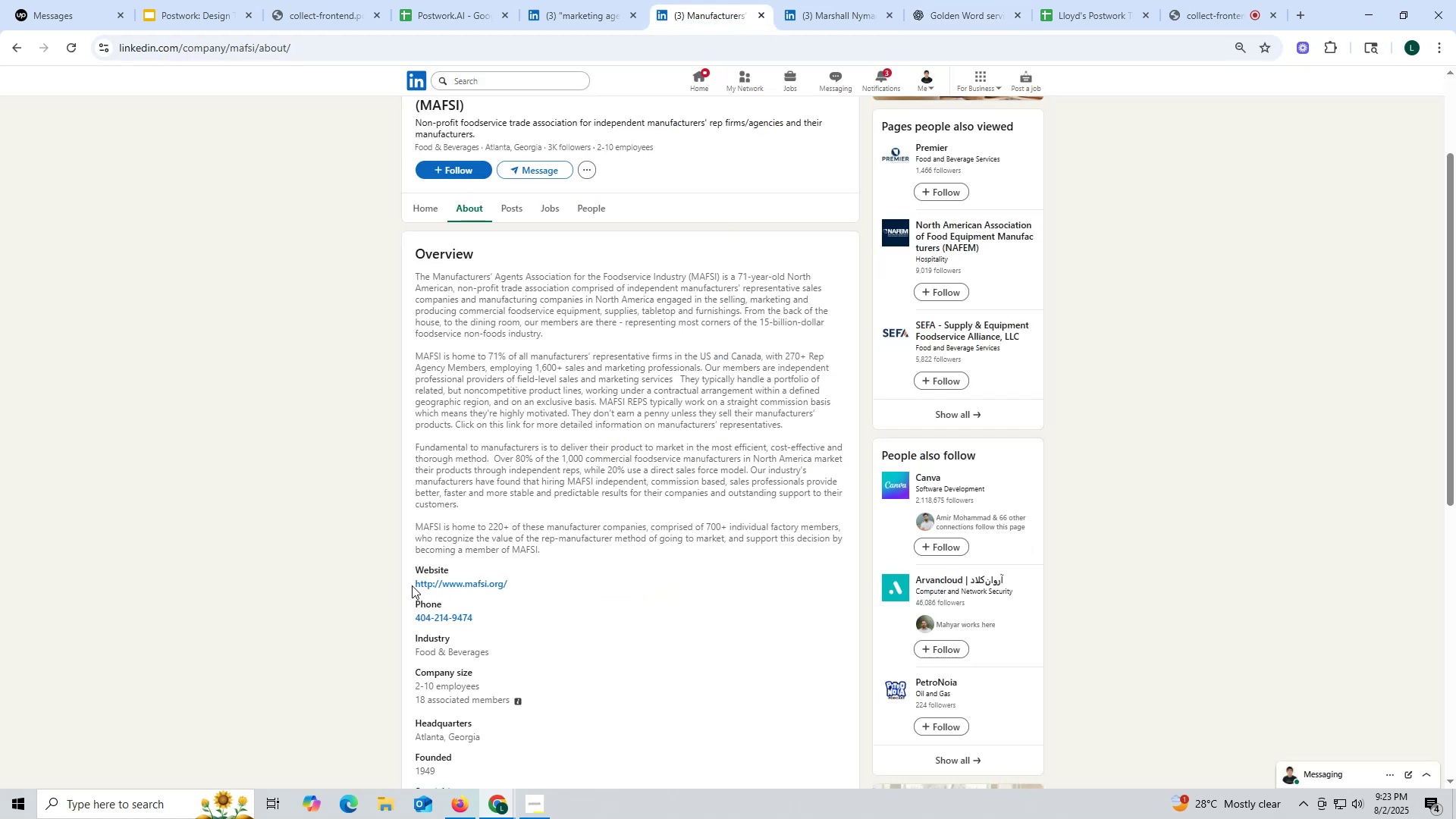 
left_click_drag(start_coordinate=[411, 585], to_coordinate=[450, 587])
 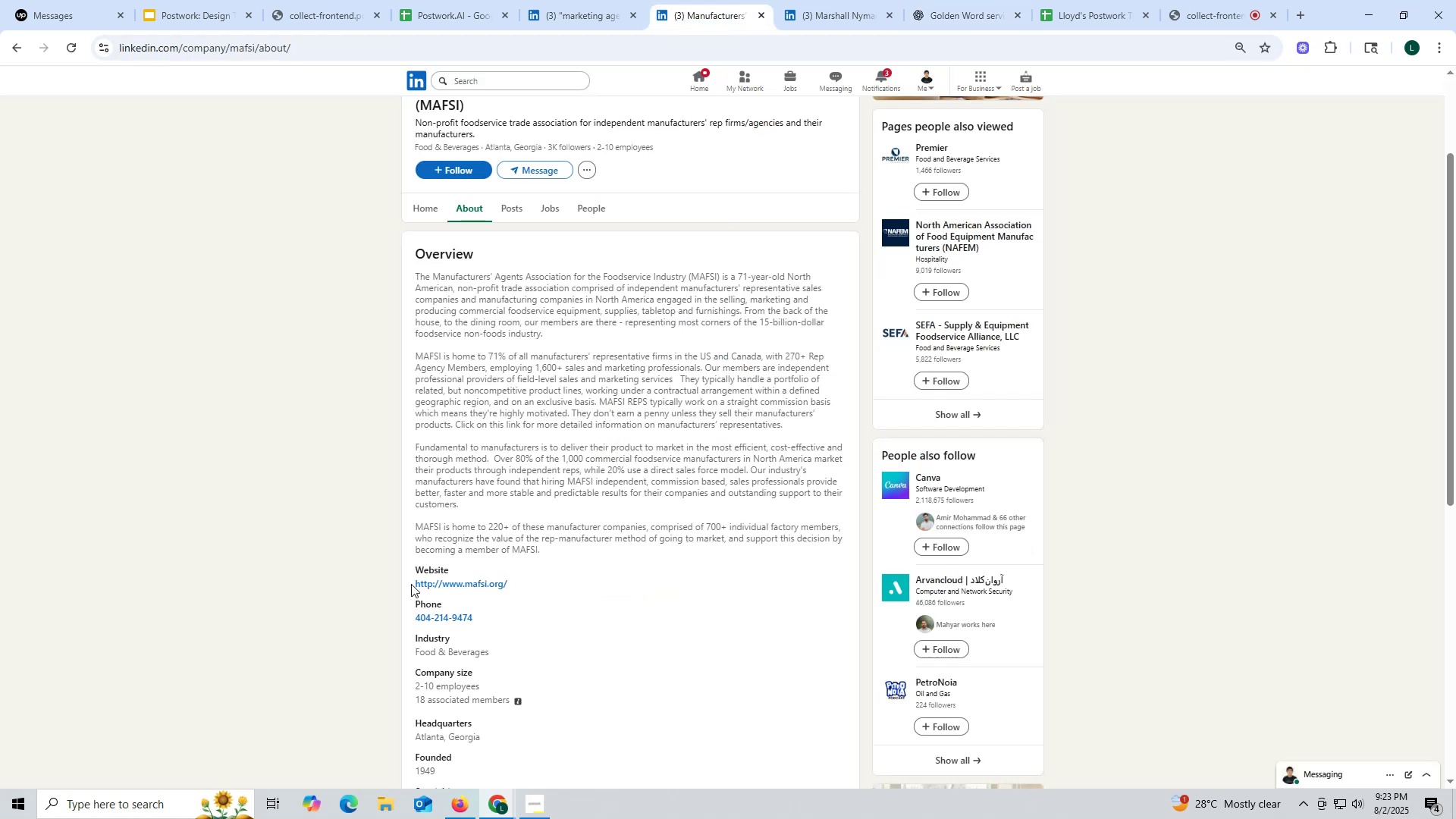 
left_click_drag(start_coordinate=[409, 584], to_coordinate=[424, 588])
 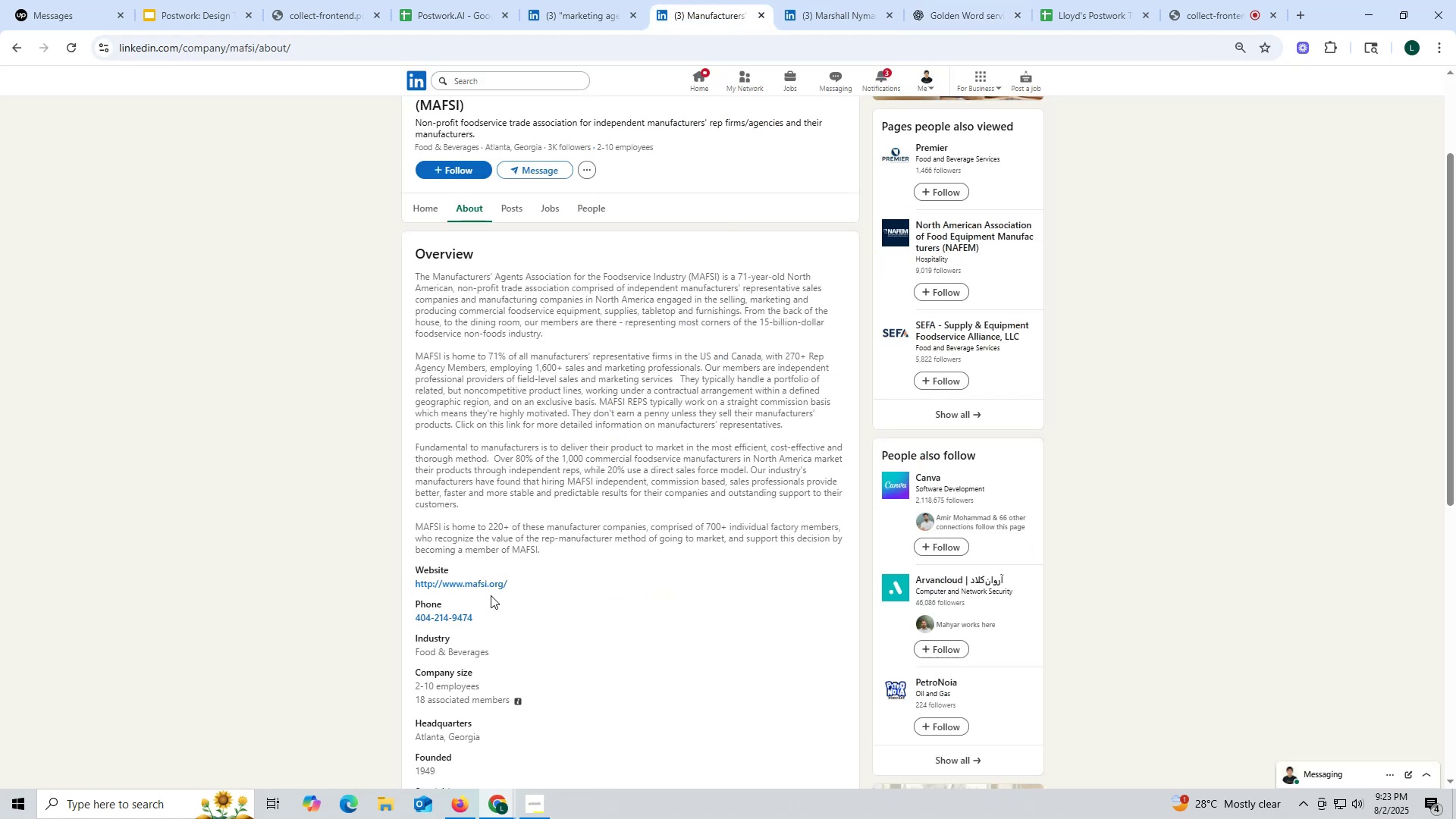 
left_click_drag(start_coordinate=[496, 597], to_coordinate=[439, 584])
 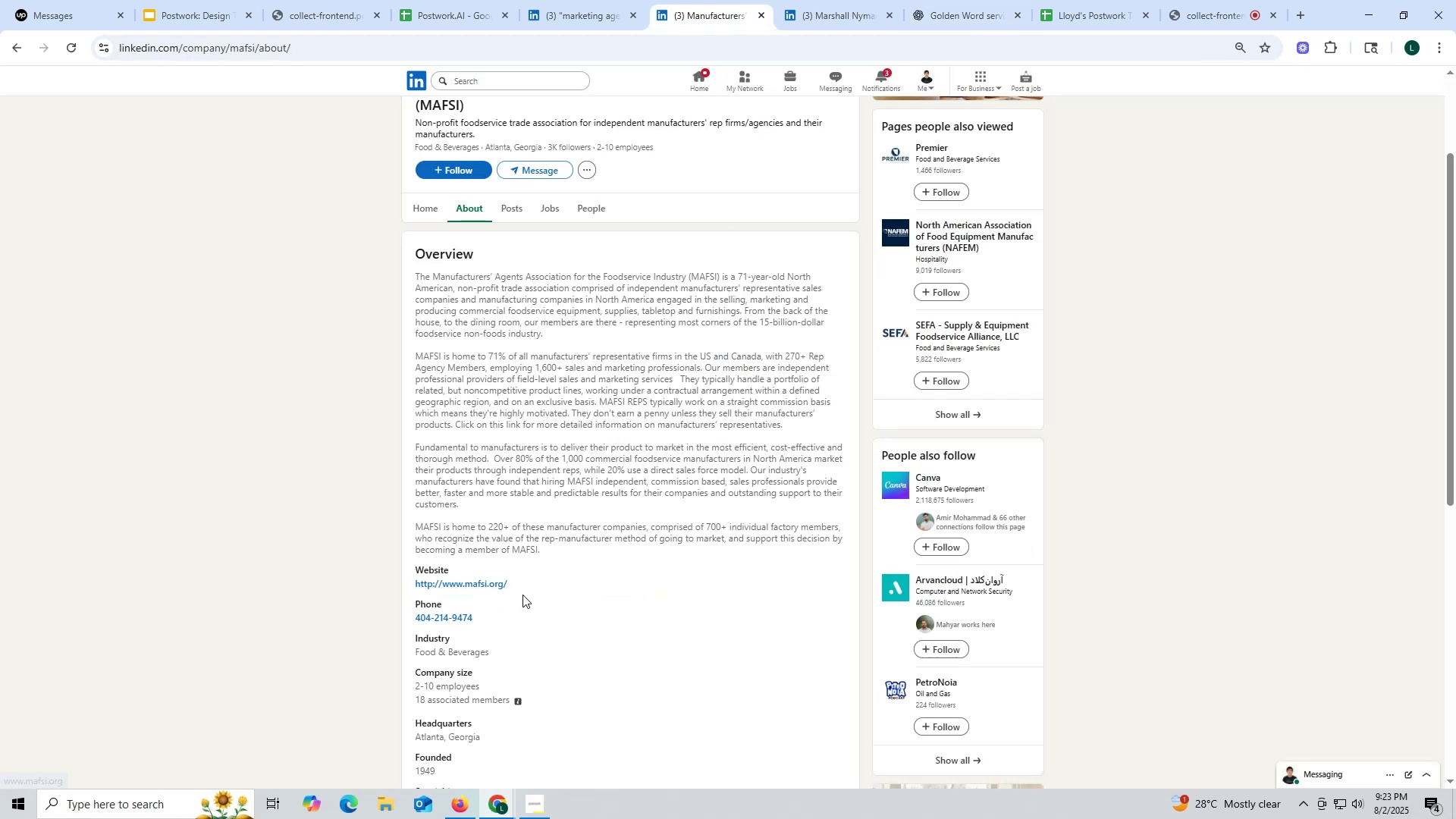 
left_click_drag(start_coordinate=[519, 585], to_coordinate=[413, 585])
 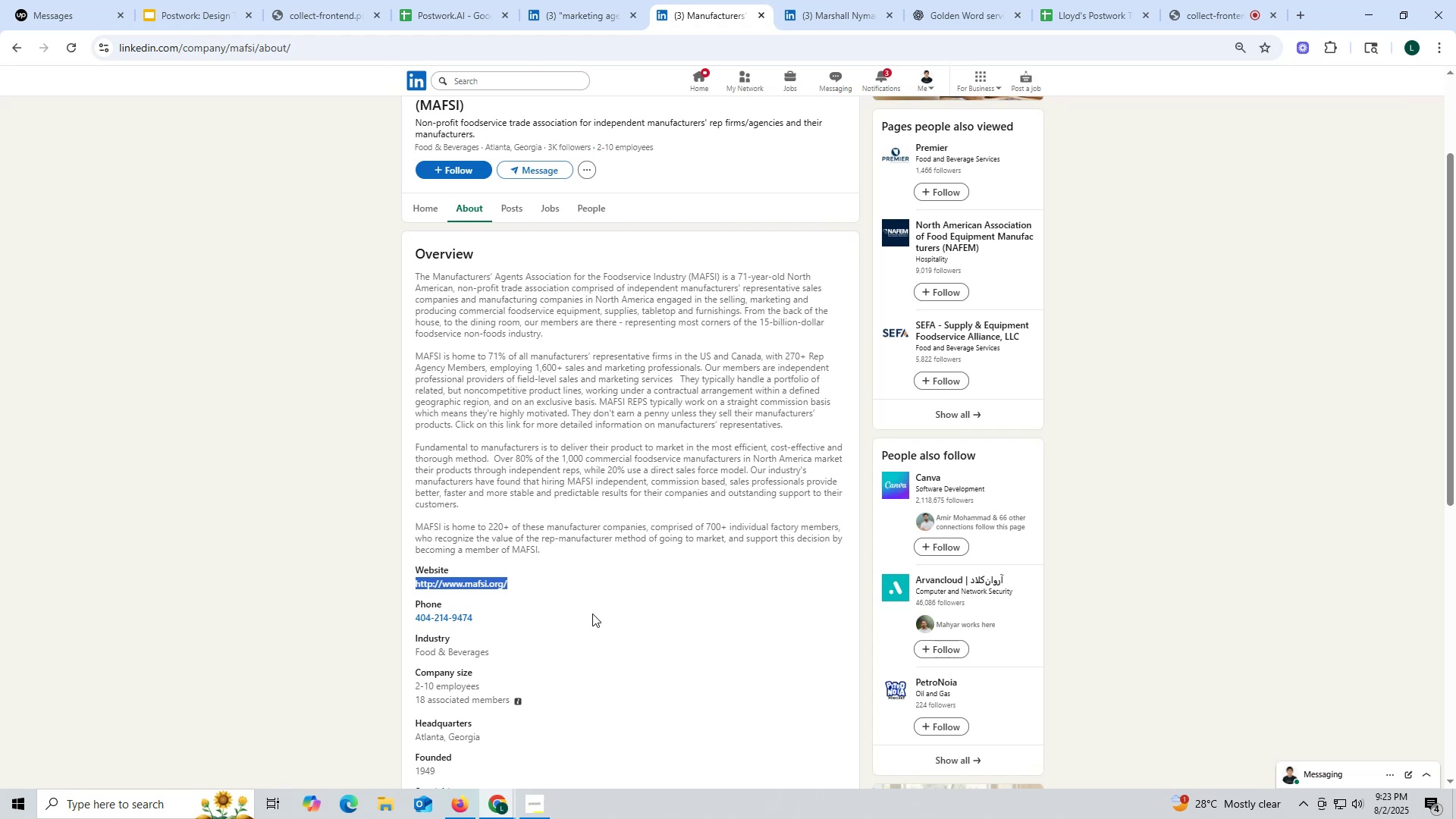 
key(Control+ControlLeft)
 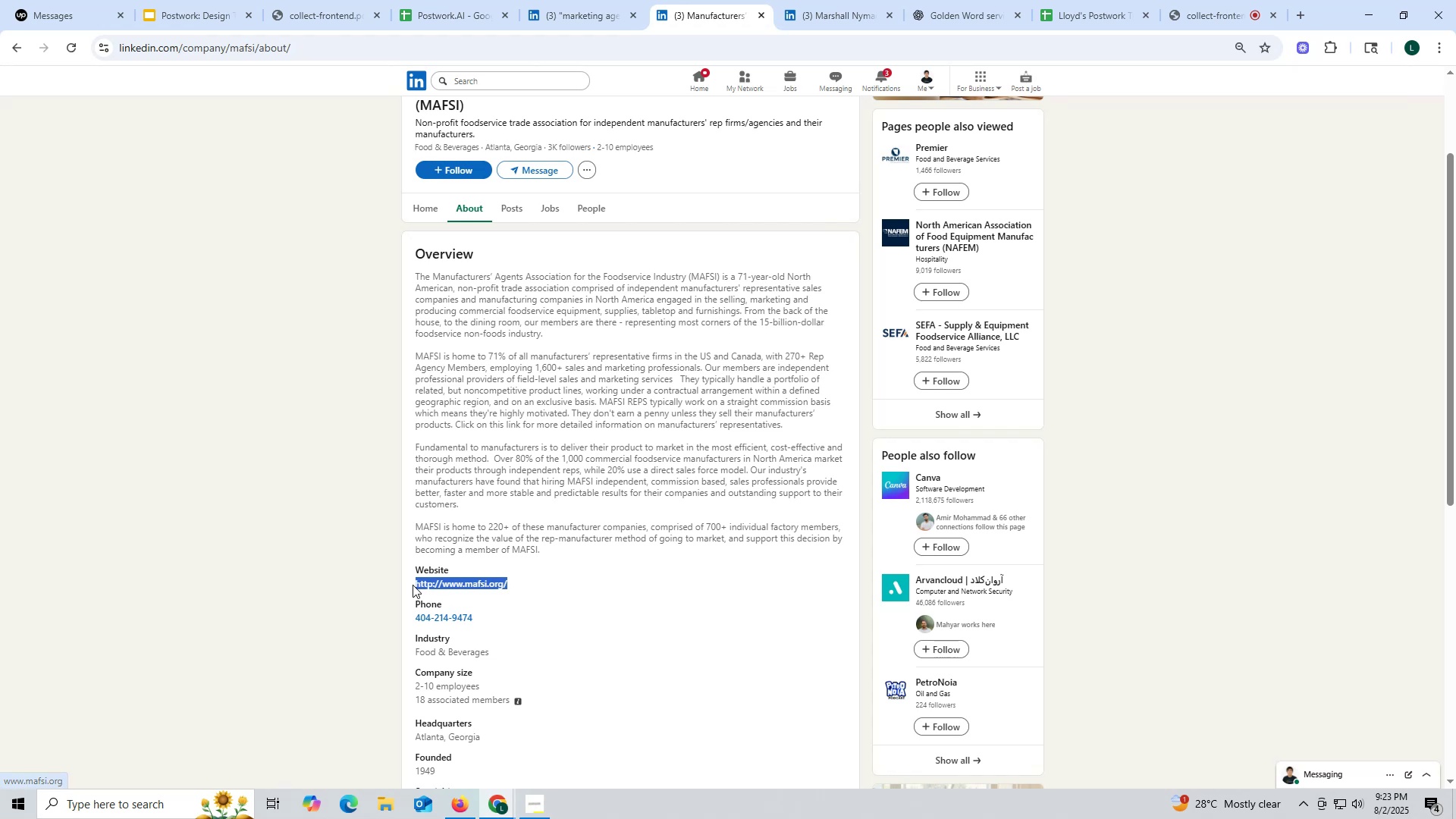 
key(Control+C)
 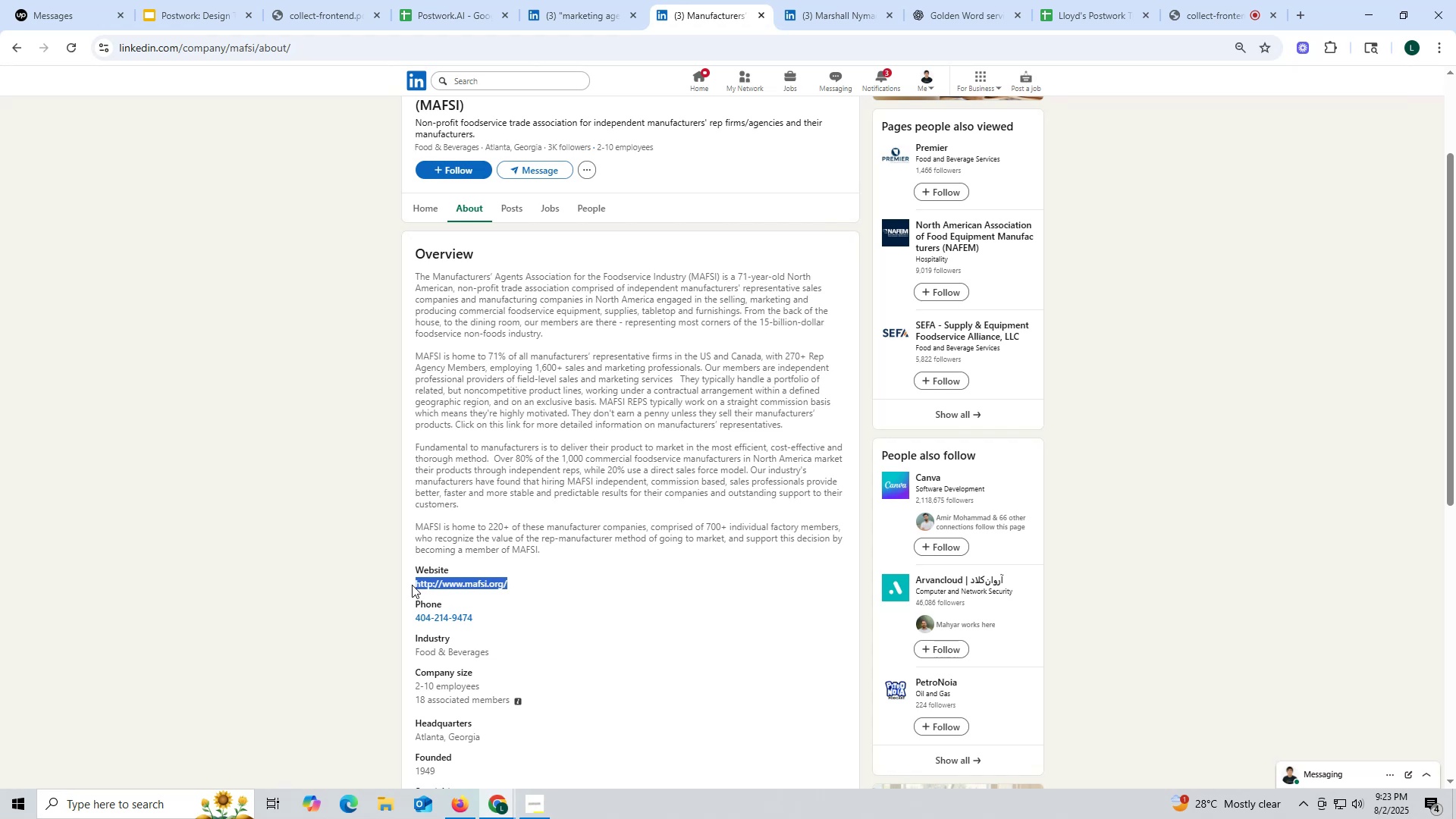 
key(Control+ControlLeft)
 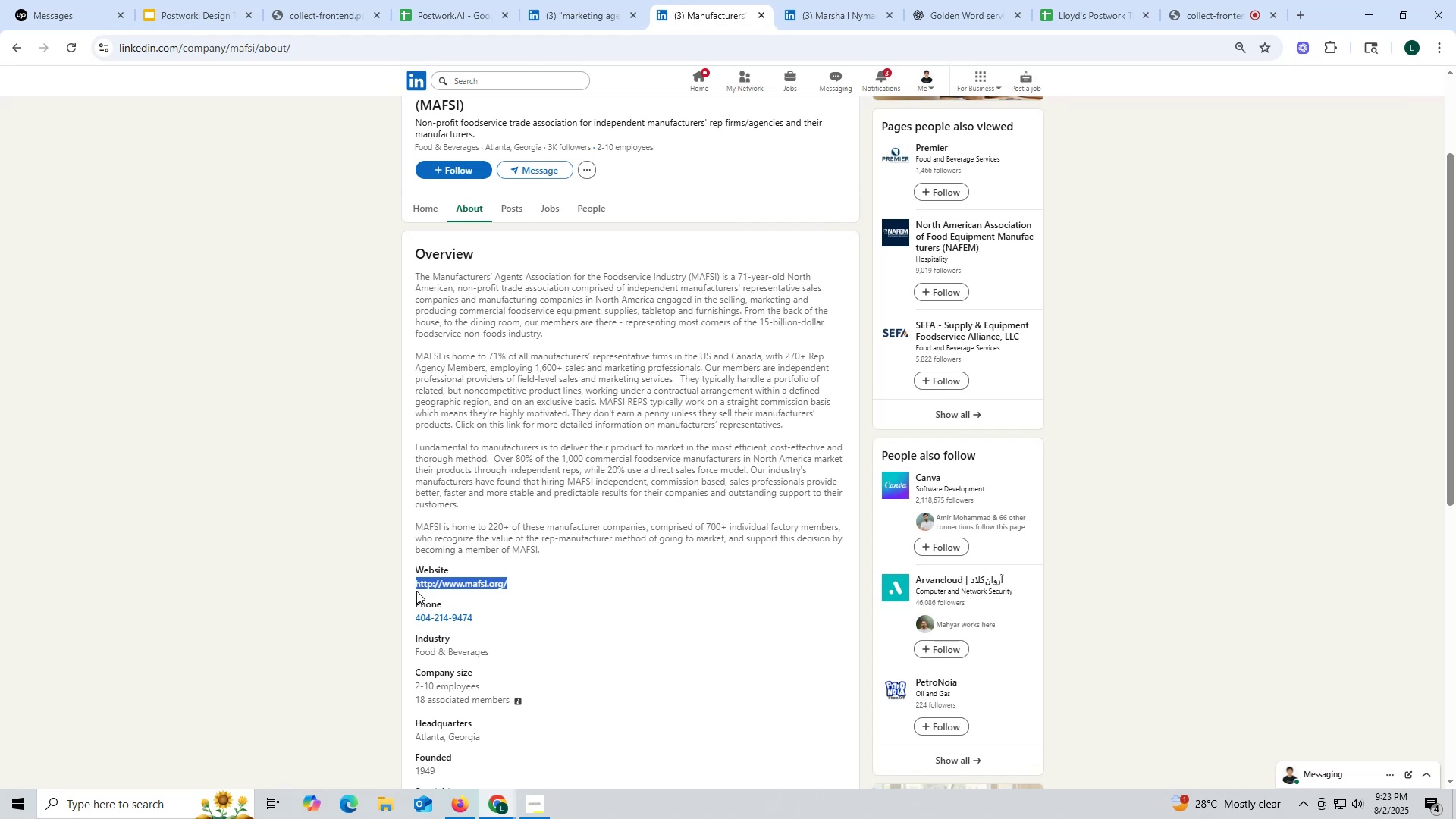 
key(Control+C)
 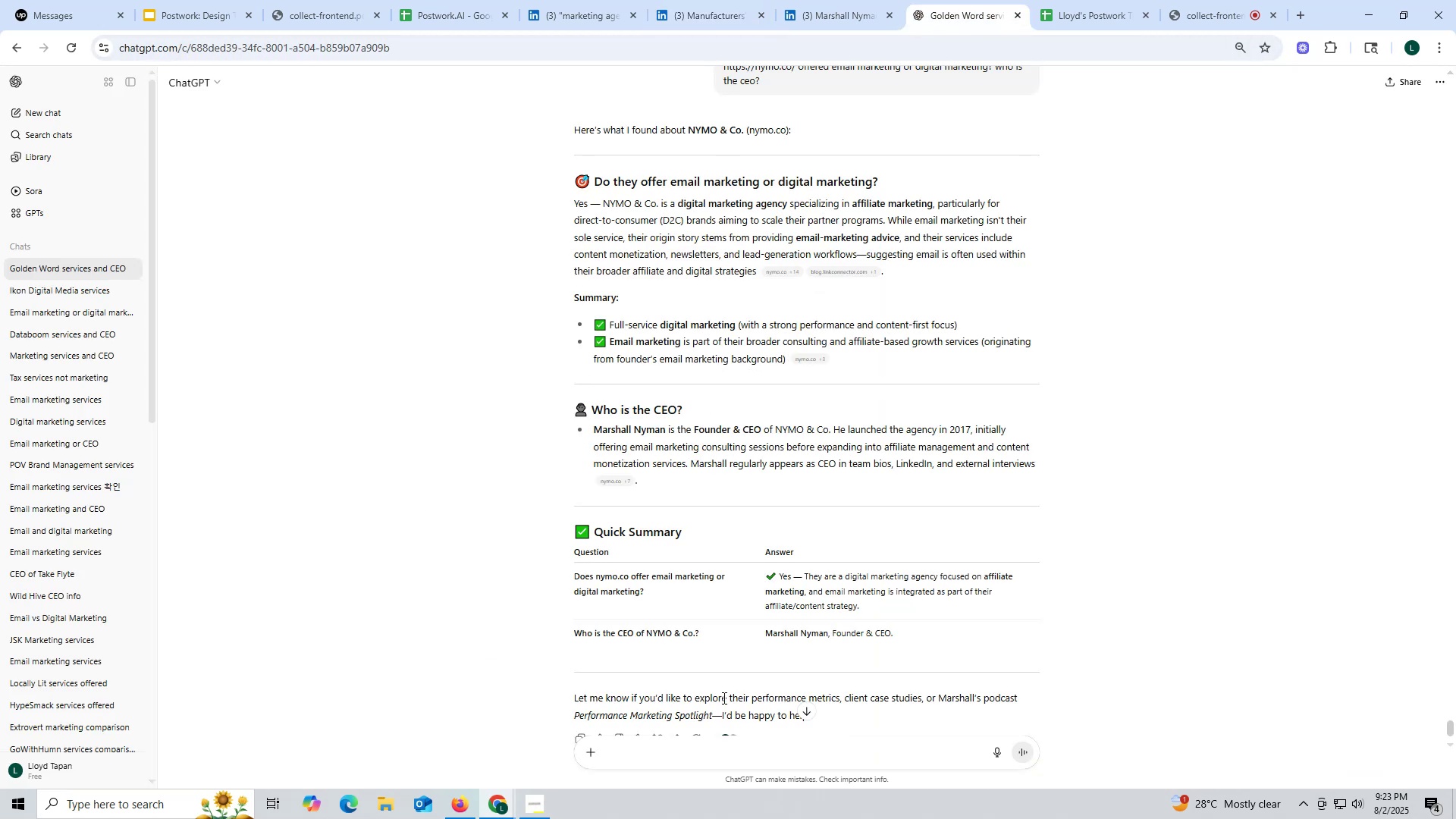 
key(Control+ControlLeft)
 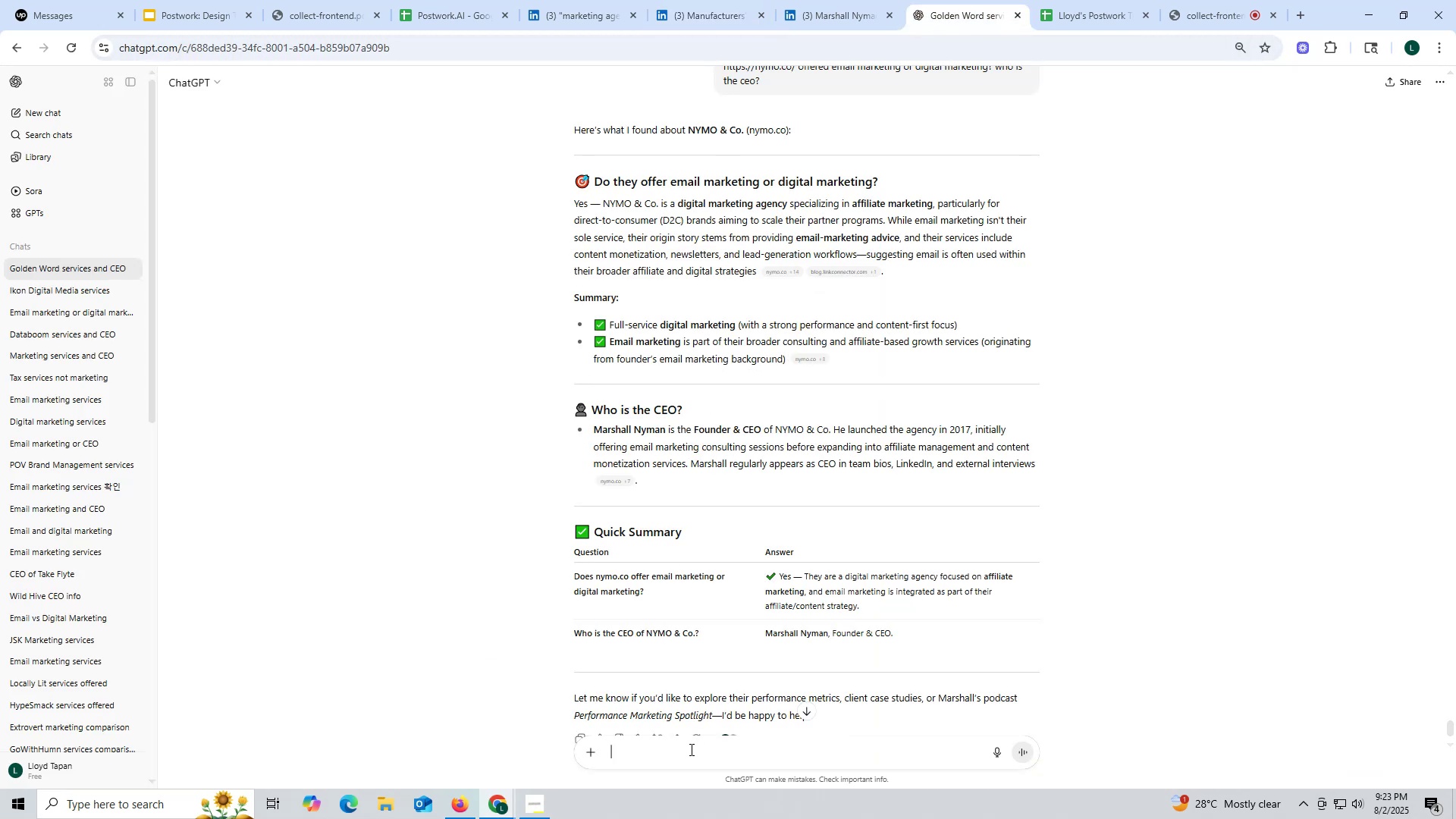 
key(Control+V)
 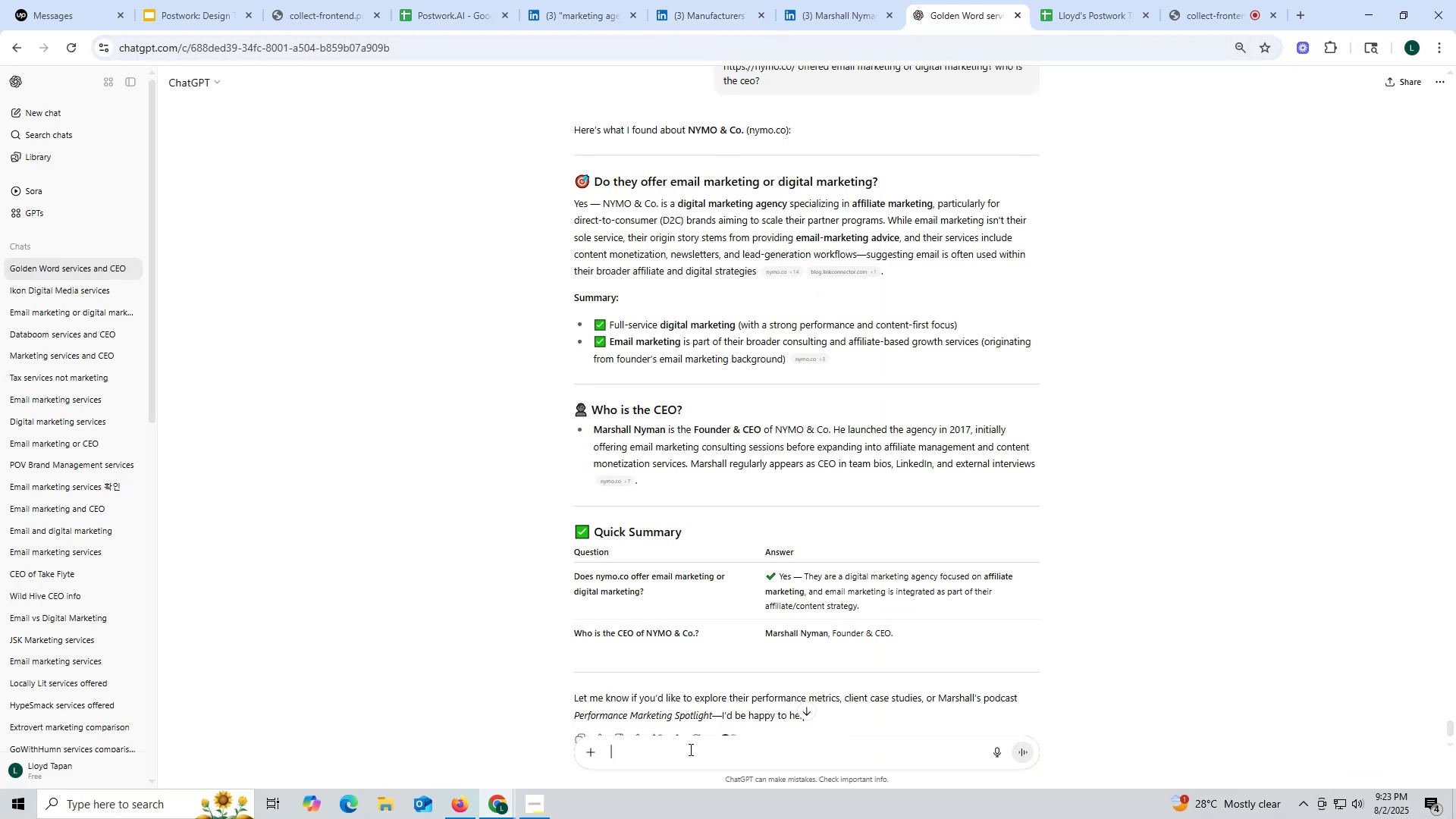 
key(Space)
 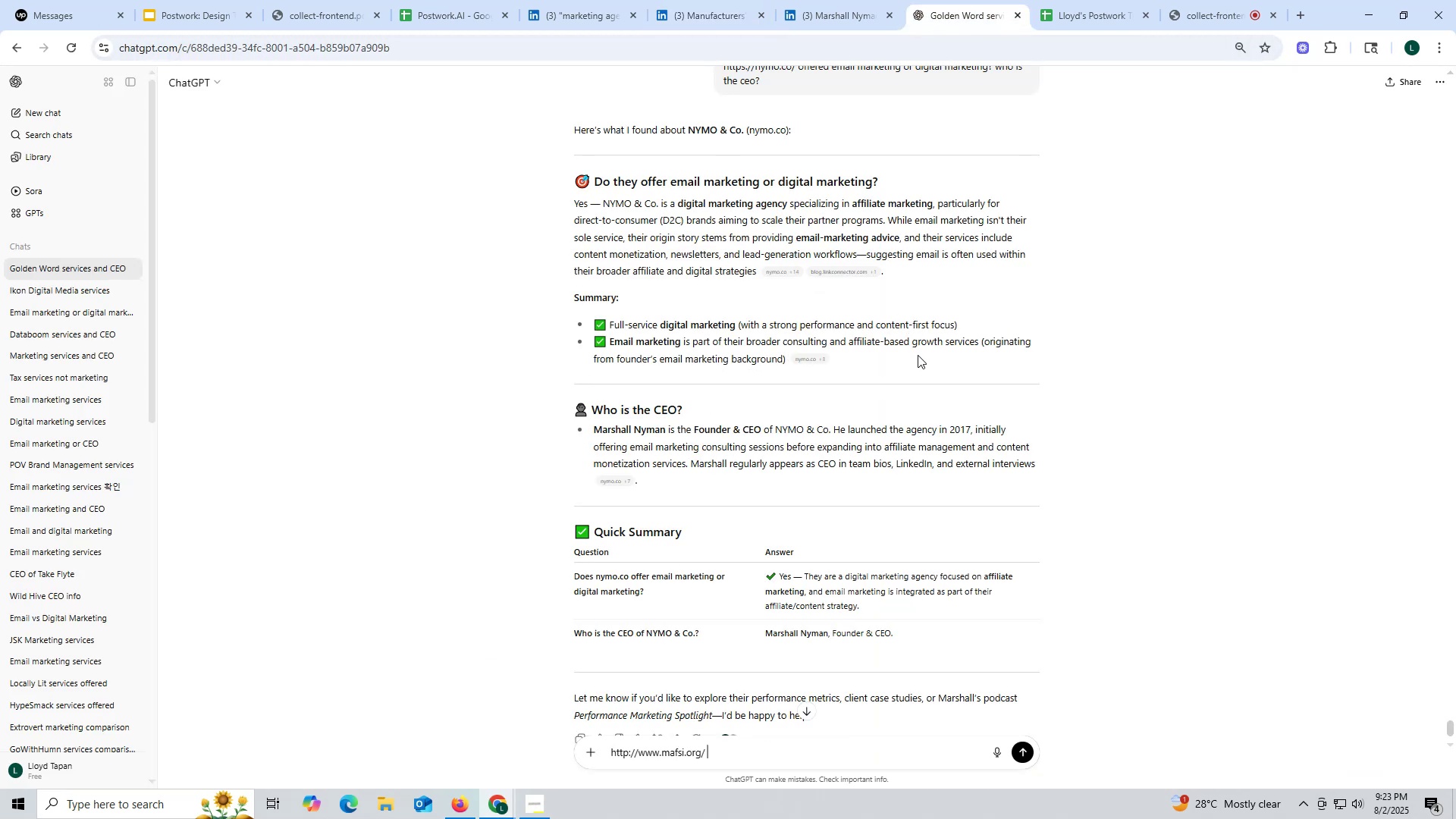 
scroll: coordinate [888, 259], scroll_direction: up, amount: 2.0
 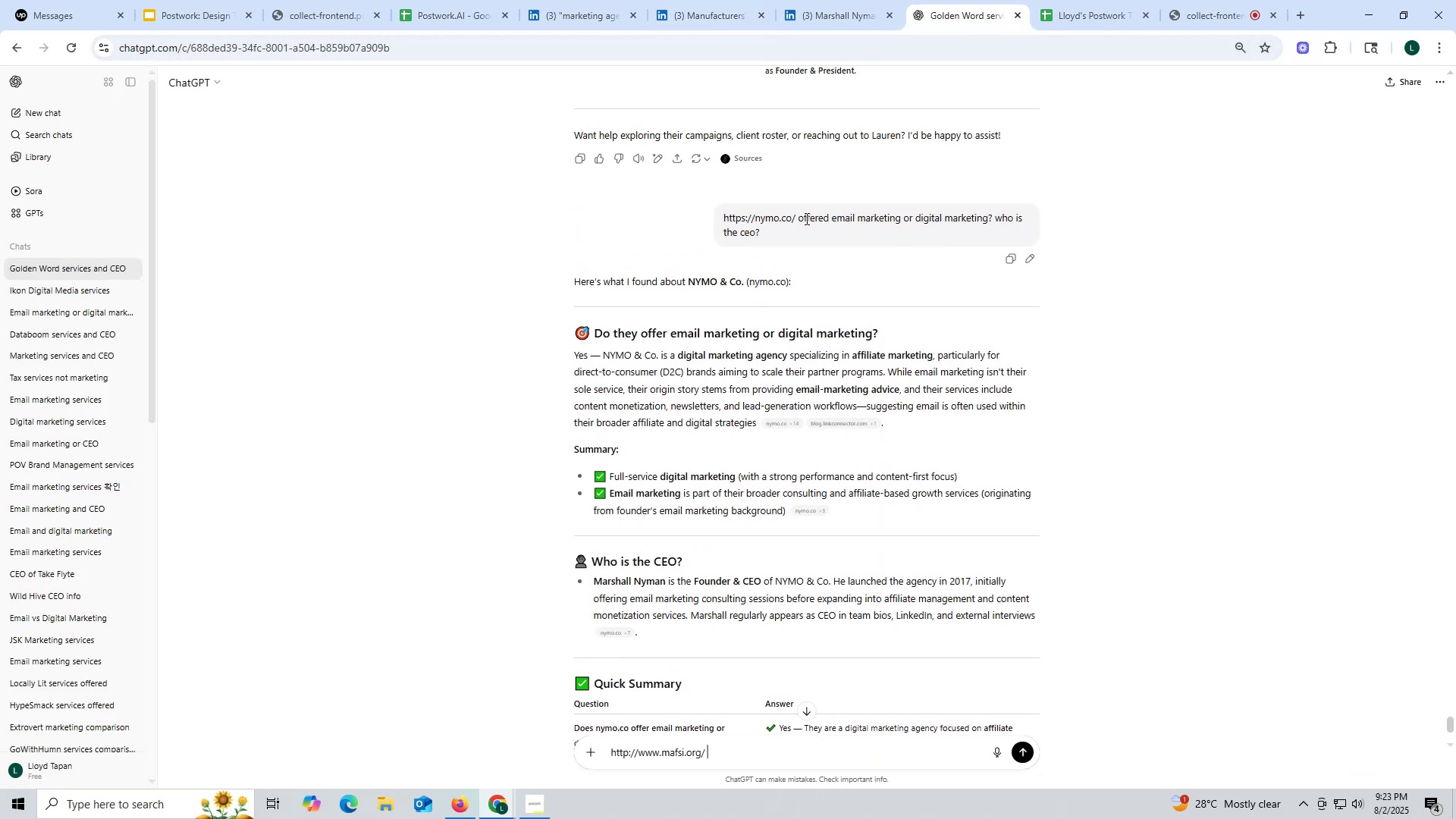 
left_click_drag(start_coordinate=[798, 217], to_coordinate=[870, 231])
 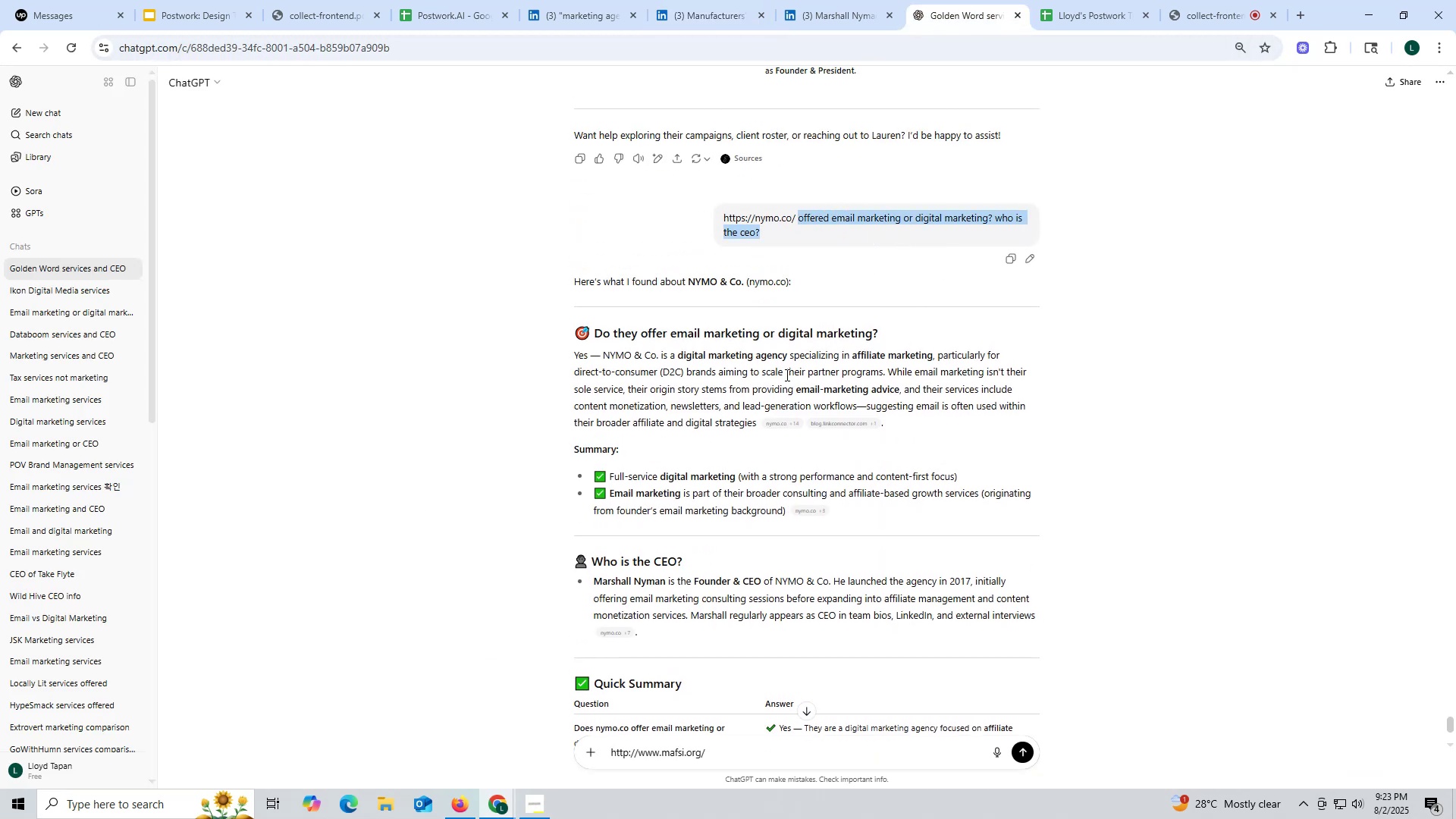 
key(Control+ControlLeft)
 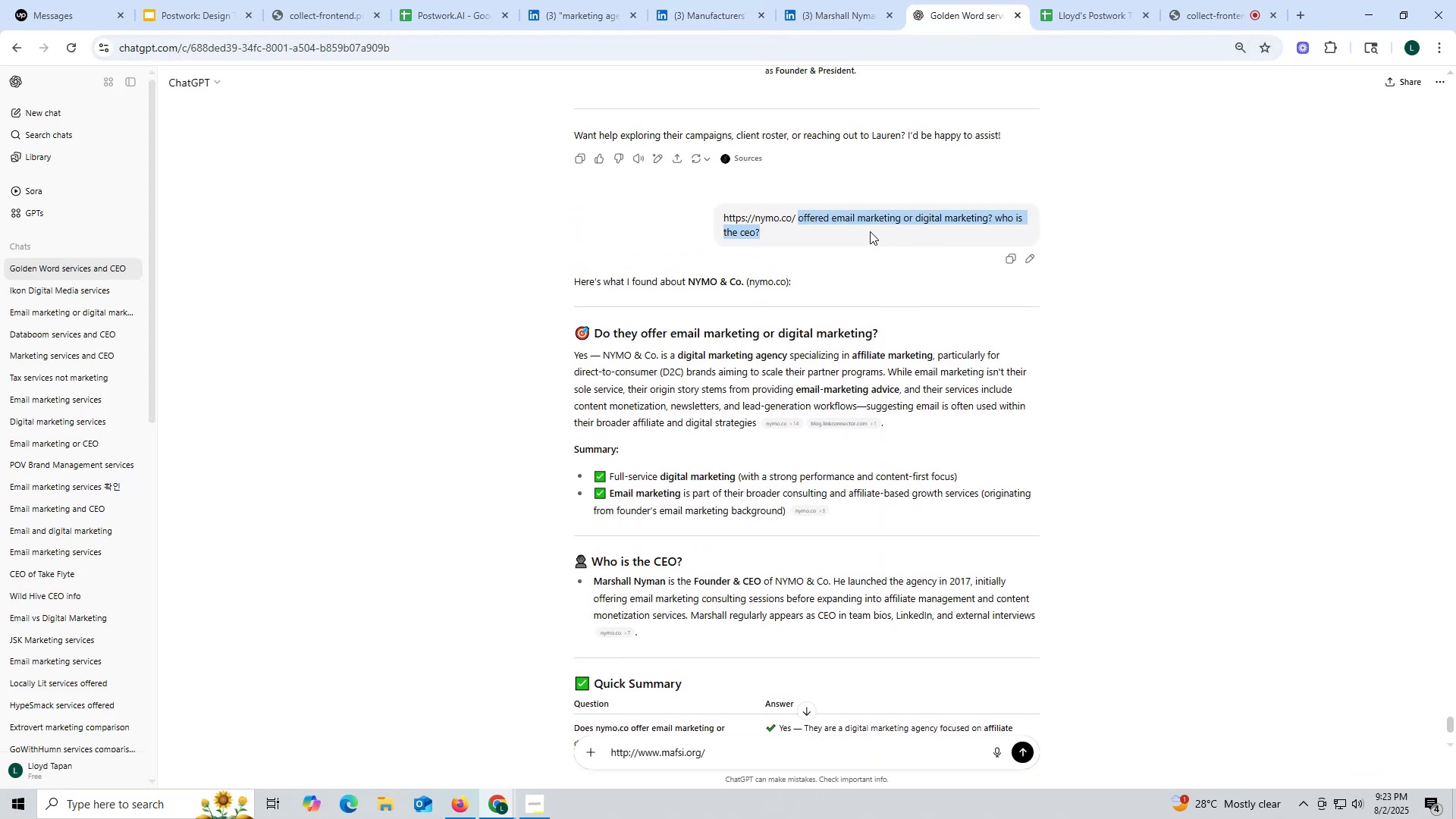 
key(Control+C)
 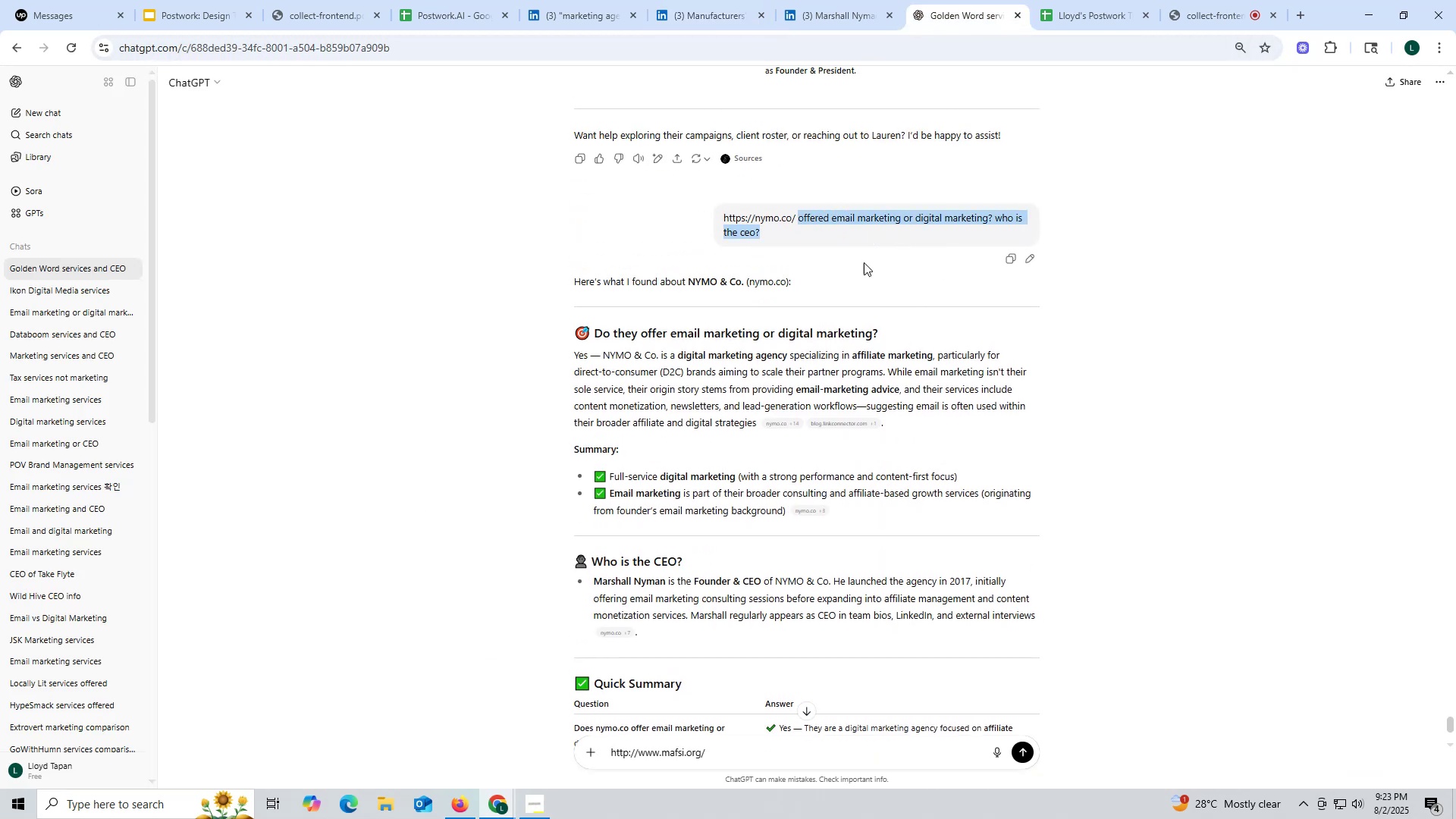 
key(Control+ControlLeft)
 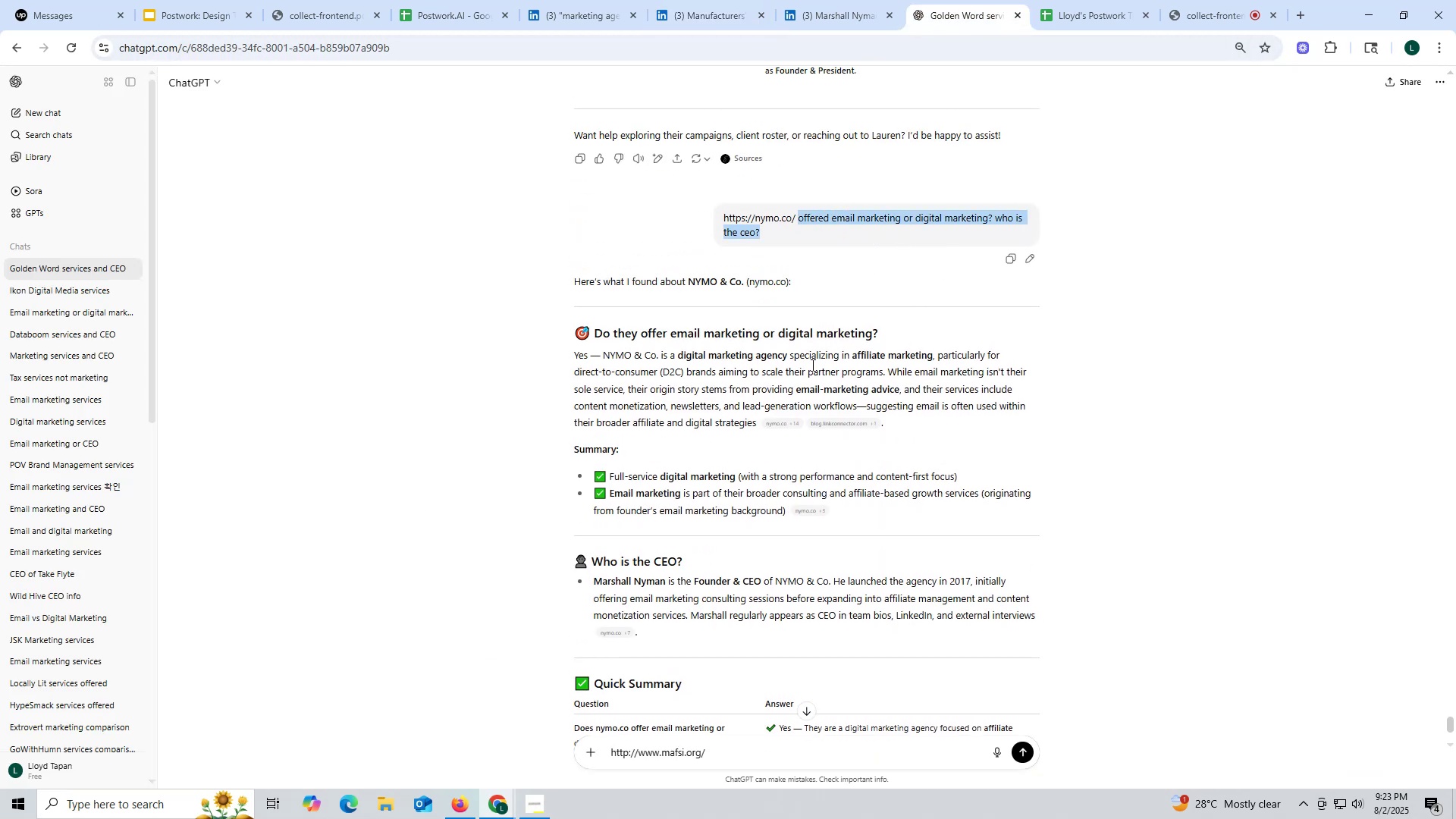 
key(Control+C)
 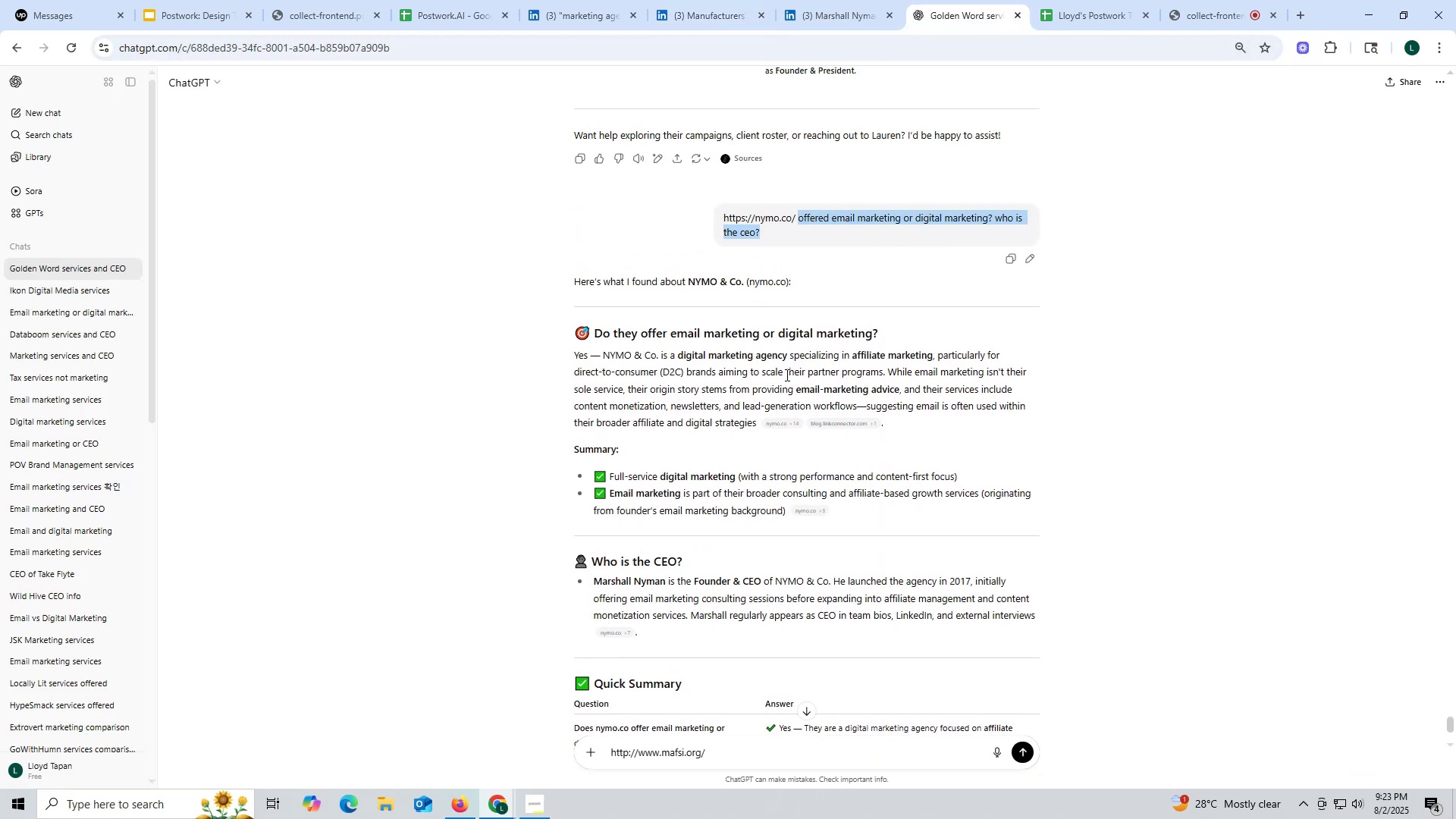 
key(Control+ControlLeft)
 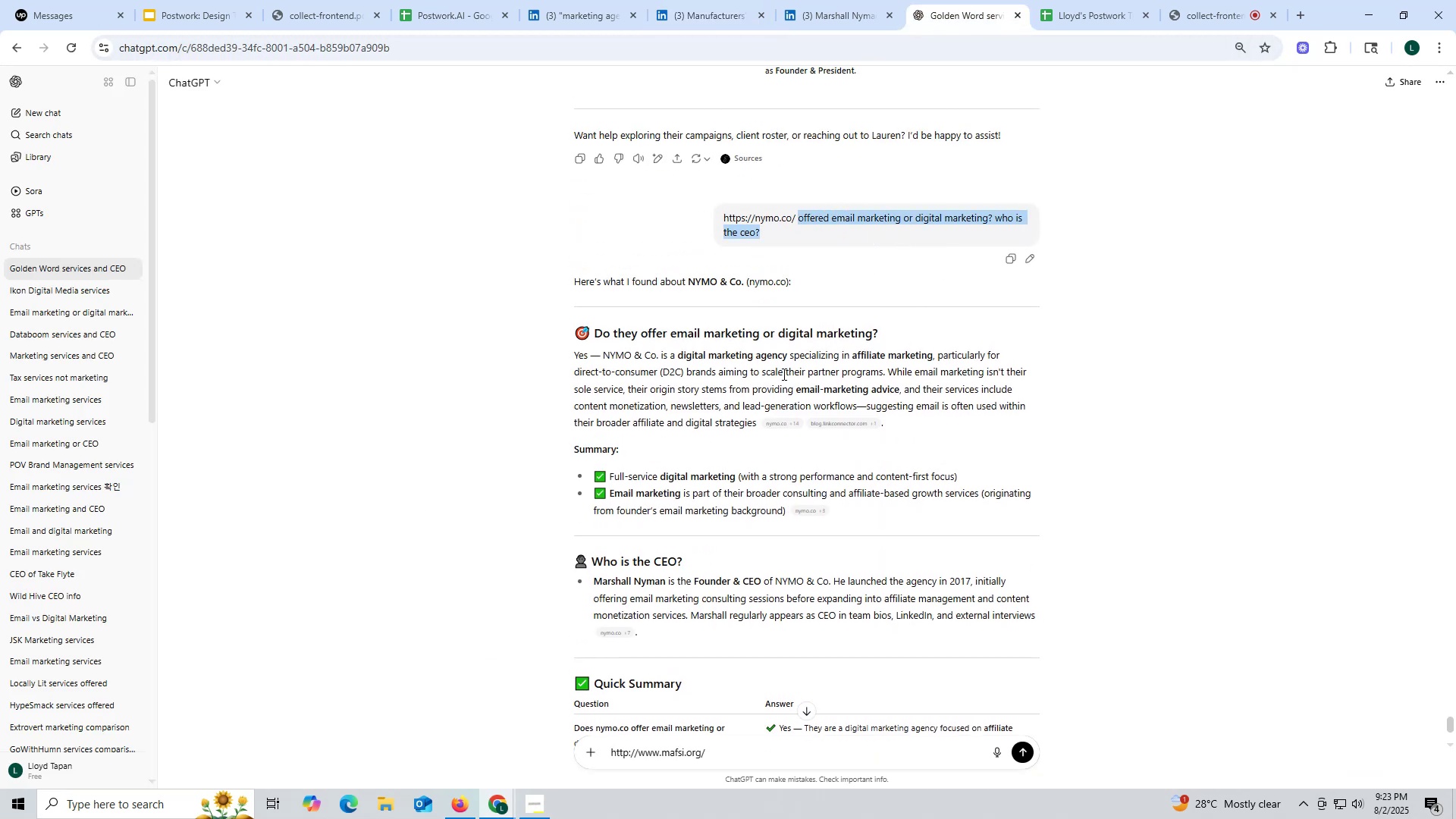 
key(Control+C)
 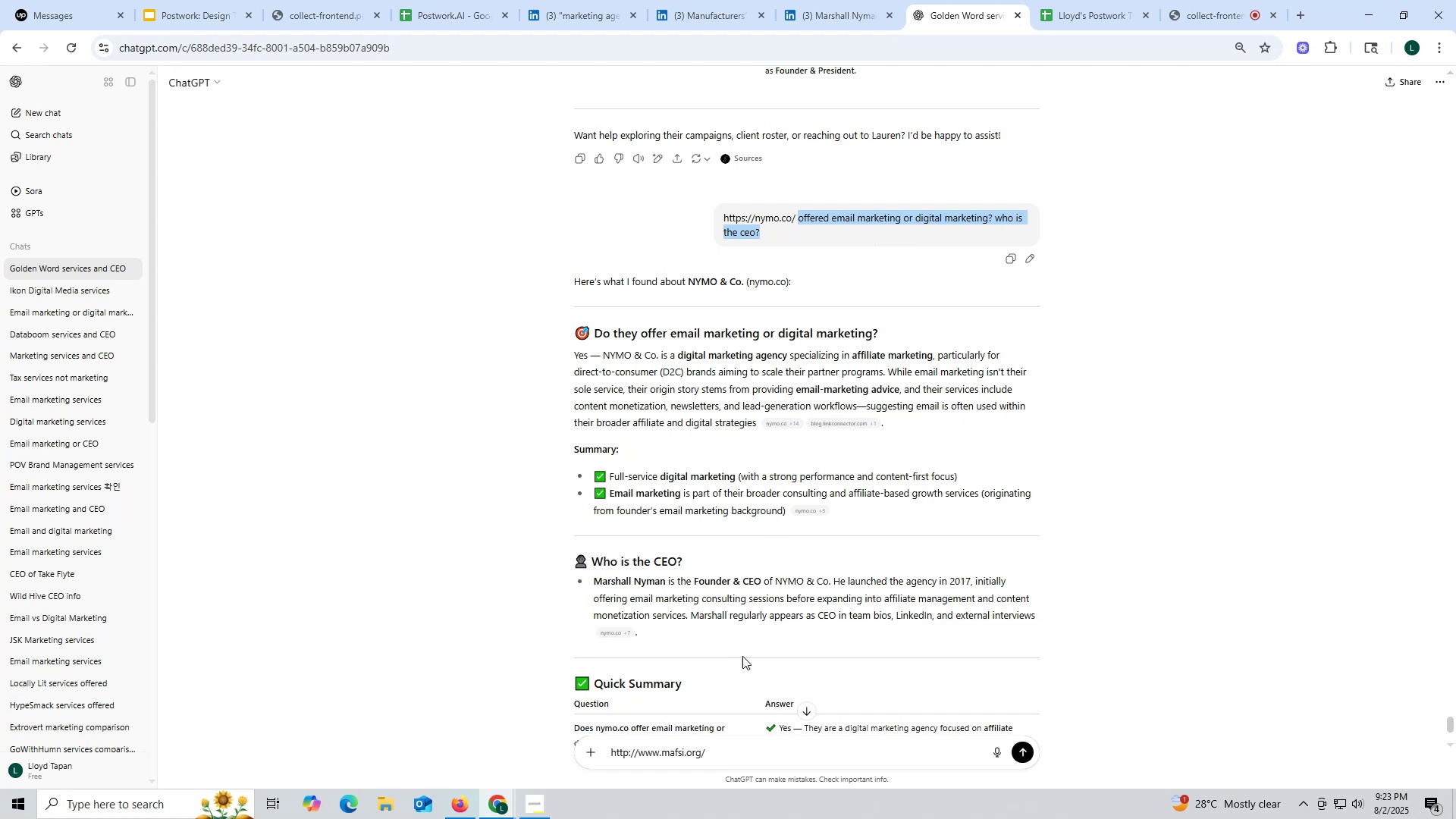 
left_click([738, 761])
 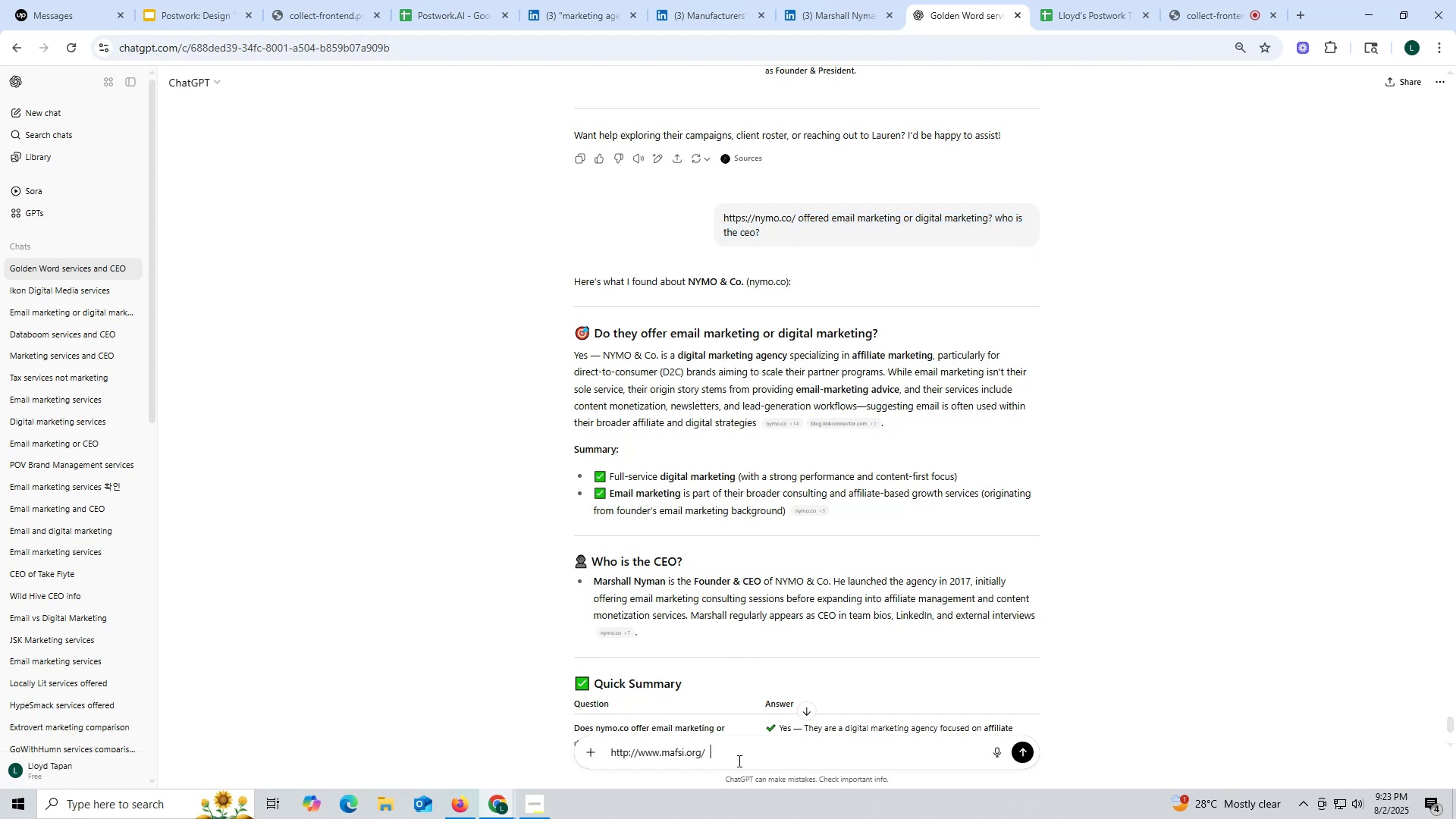 
key(Control+ControlLeft)
 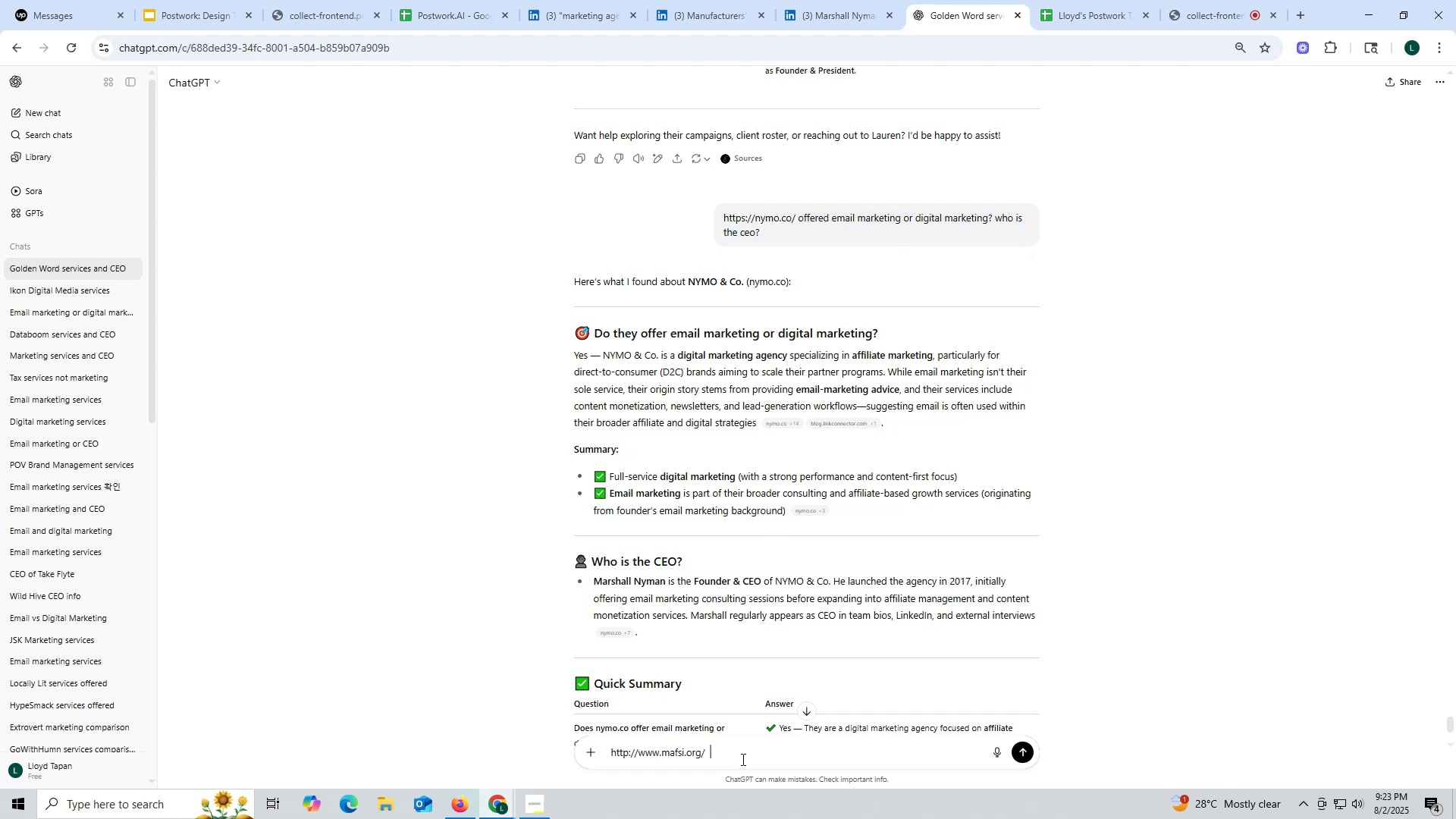 
key(Control+V)
 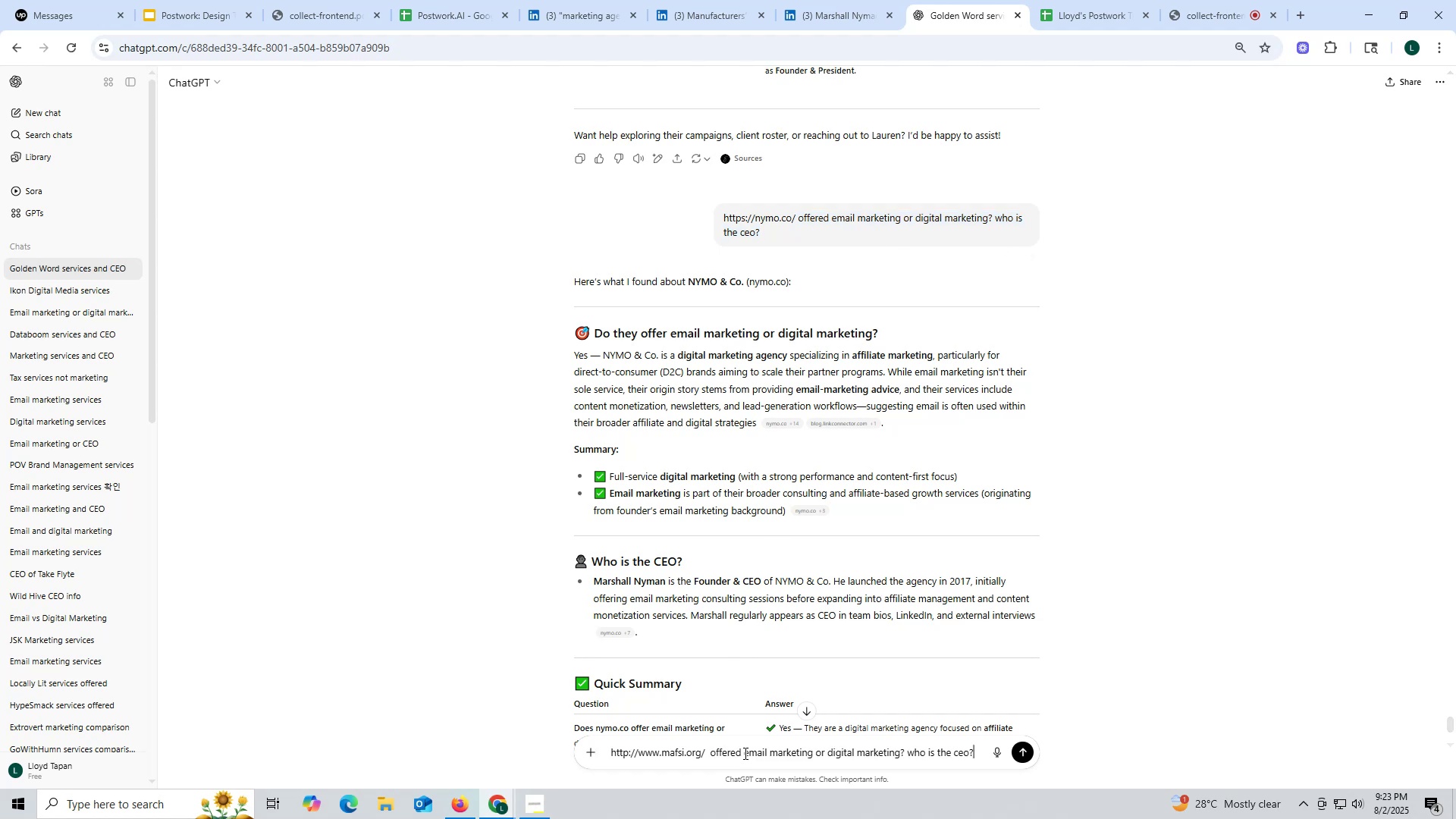 
key(Enter)
 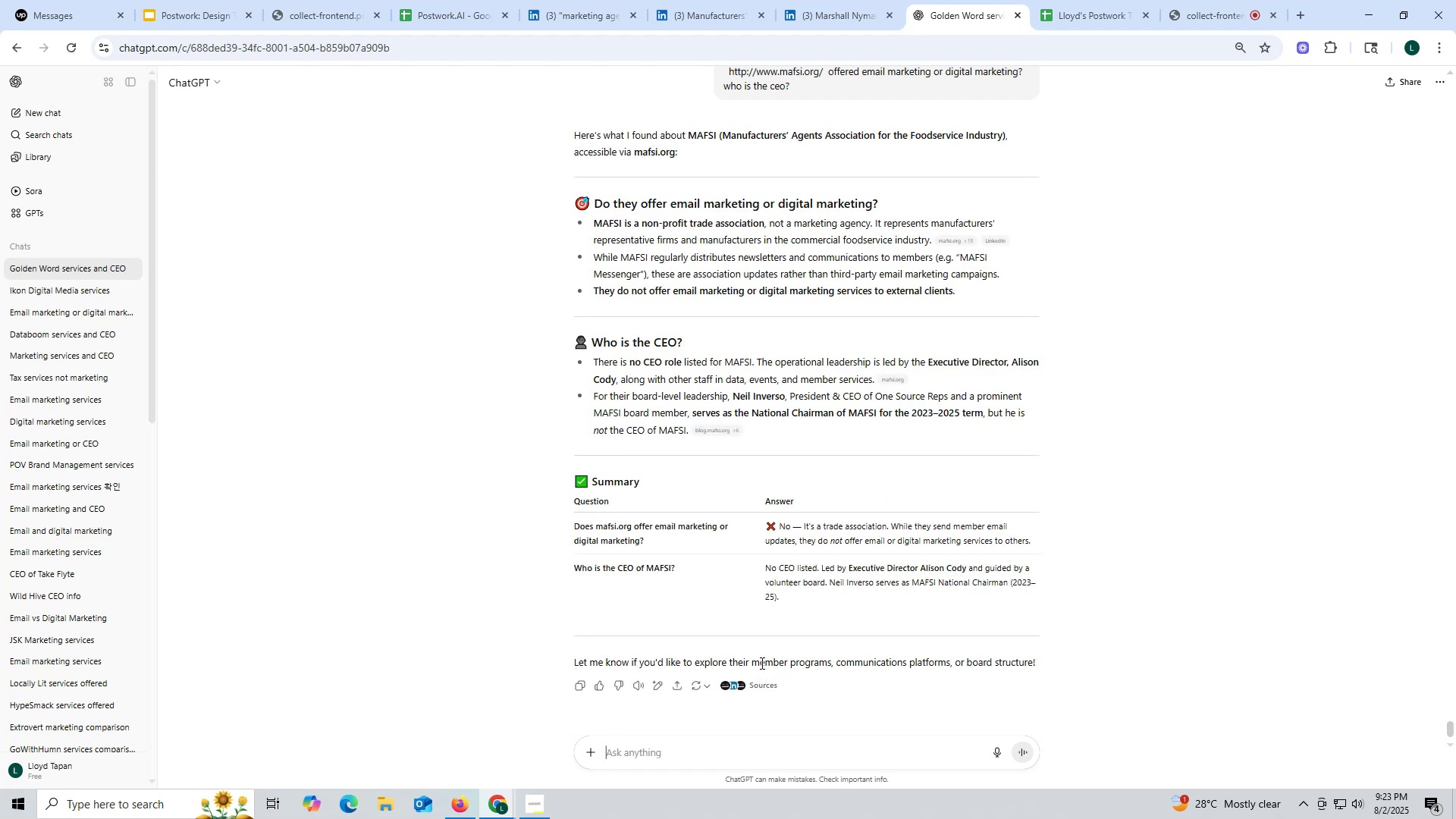 
wait(20.01)
 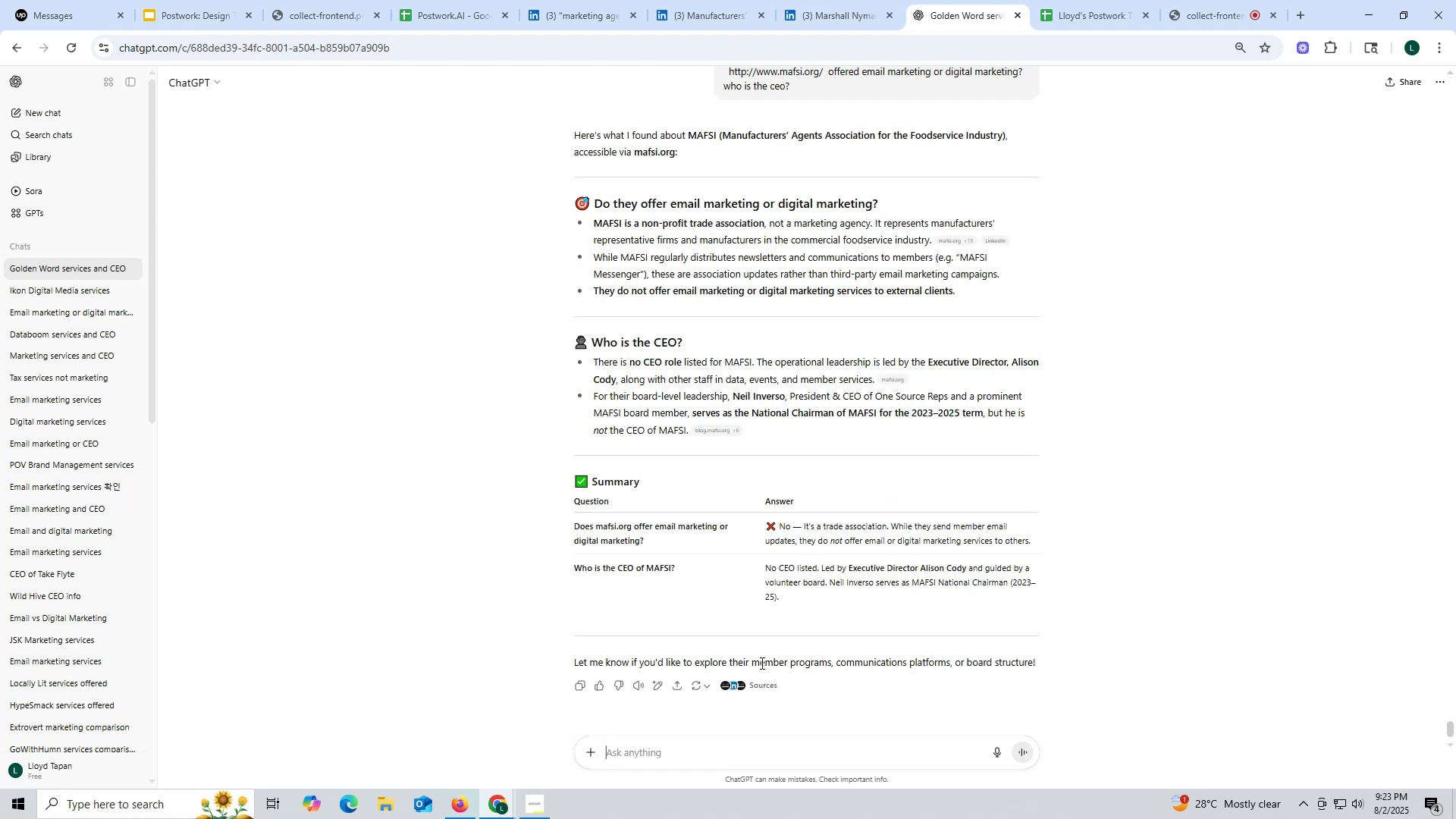 
left_click([707, 19])
 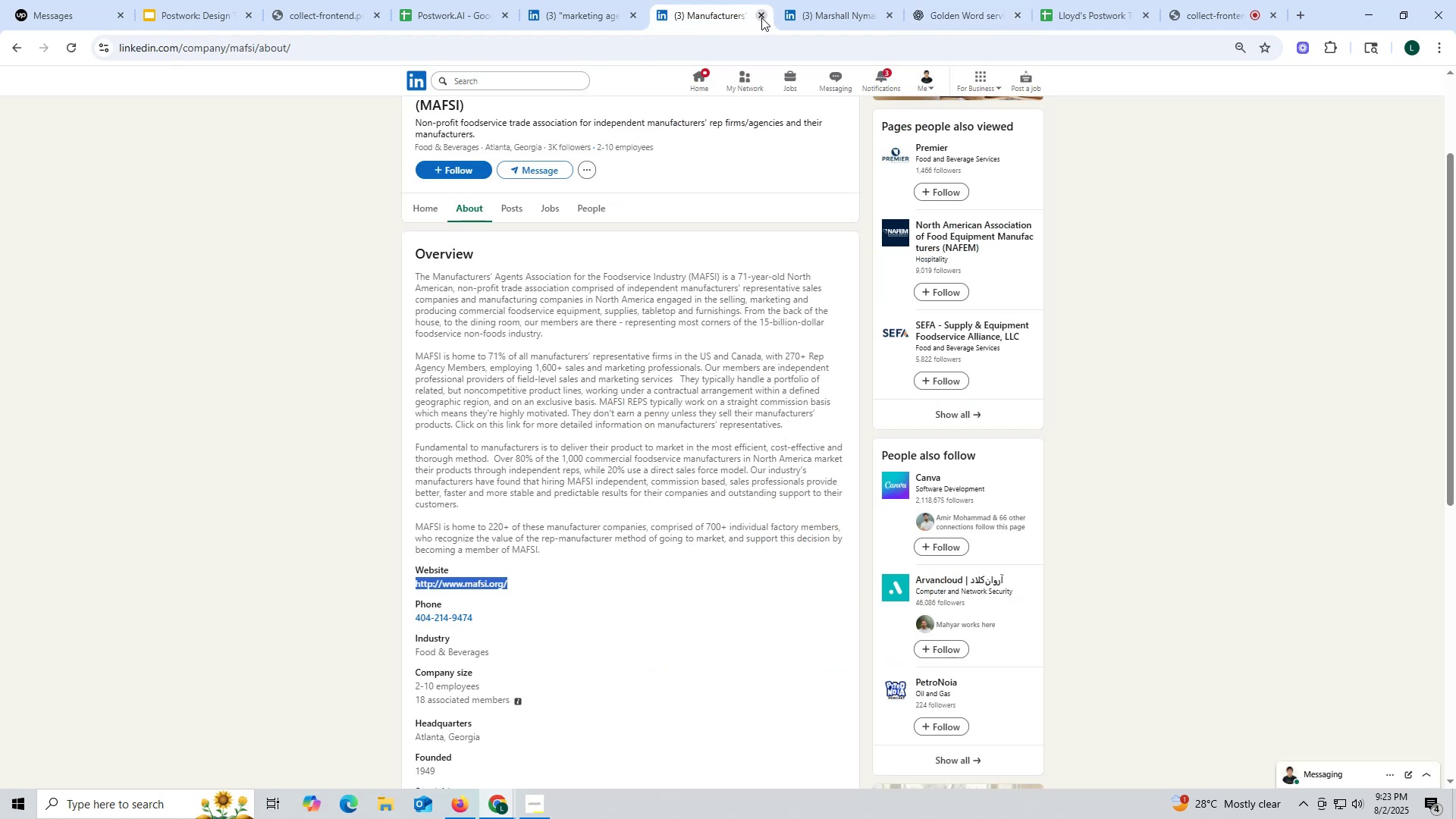 
left_click([761, 15])
 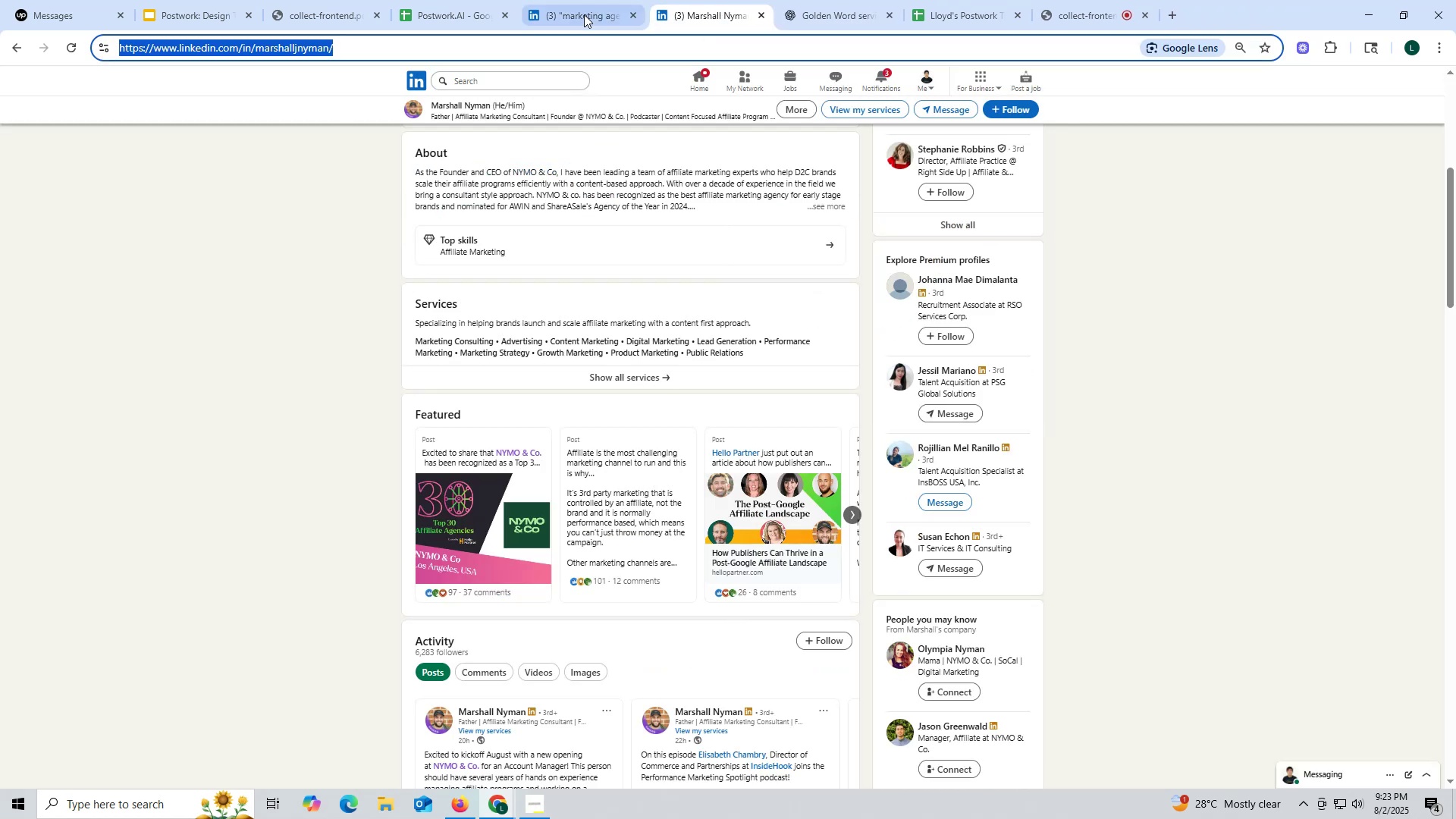 
left_click([579, 14])
 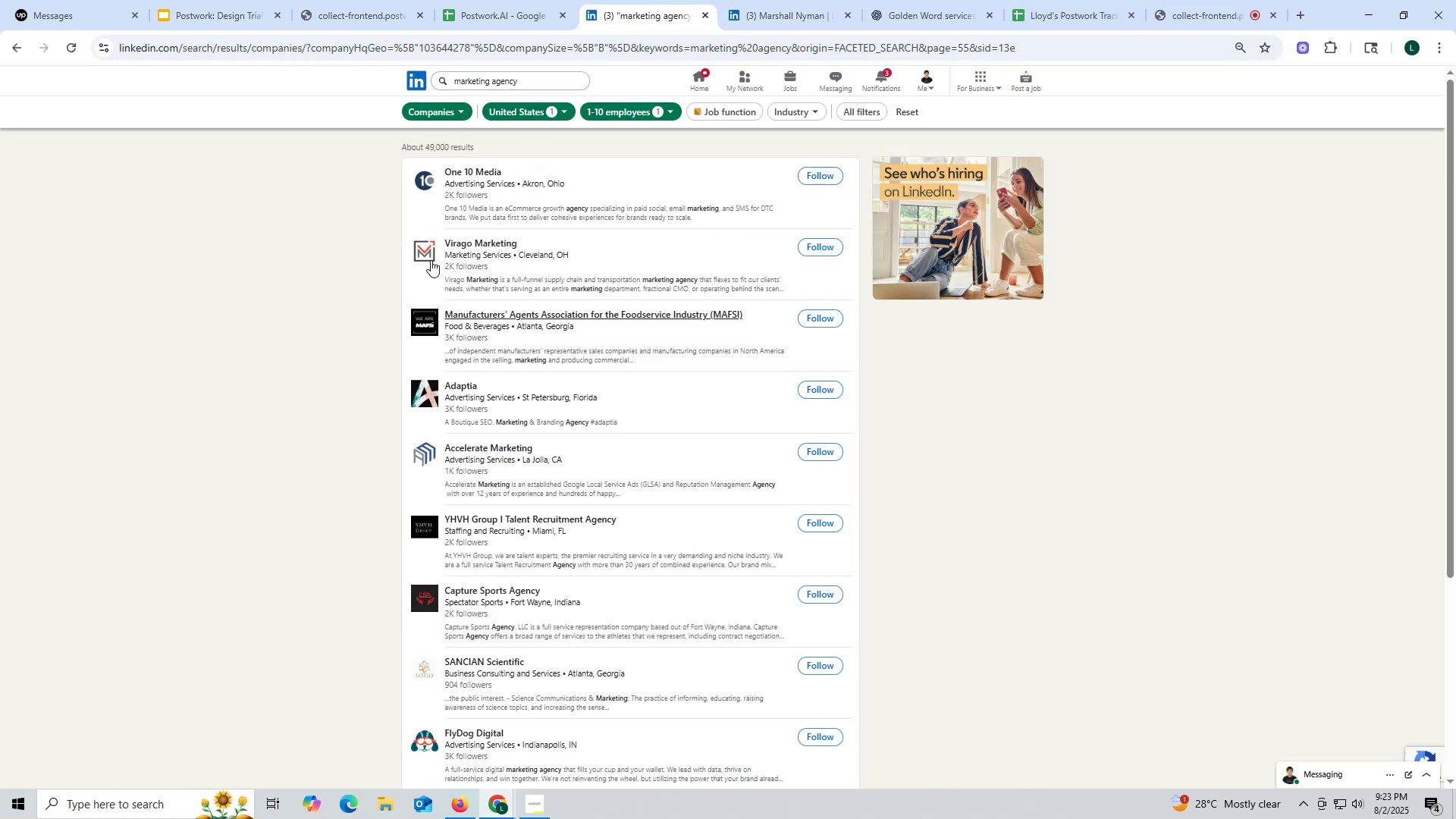 
right_click([464, 243])
 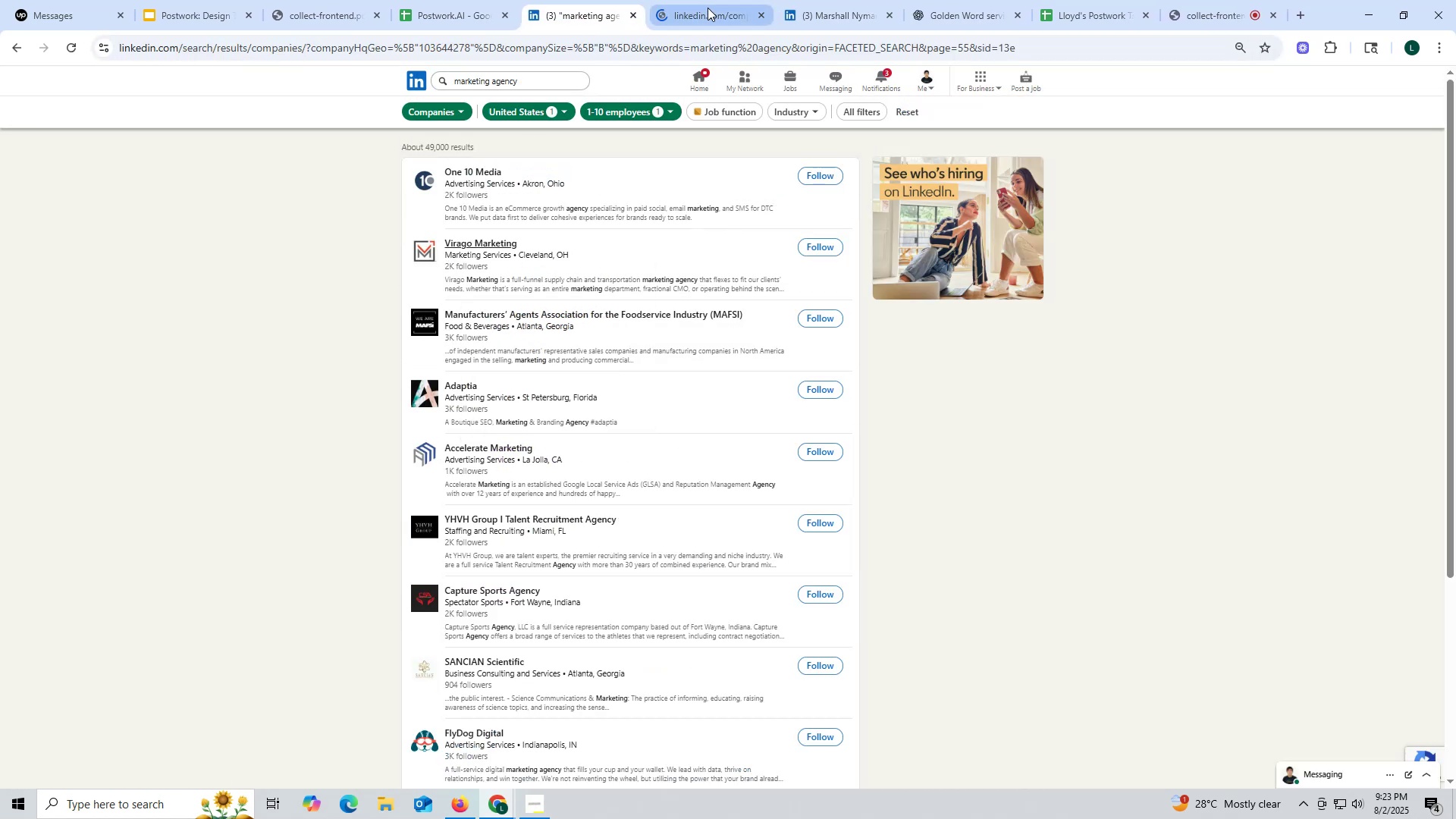 
left_click([702, 12])
 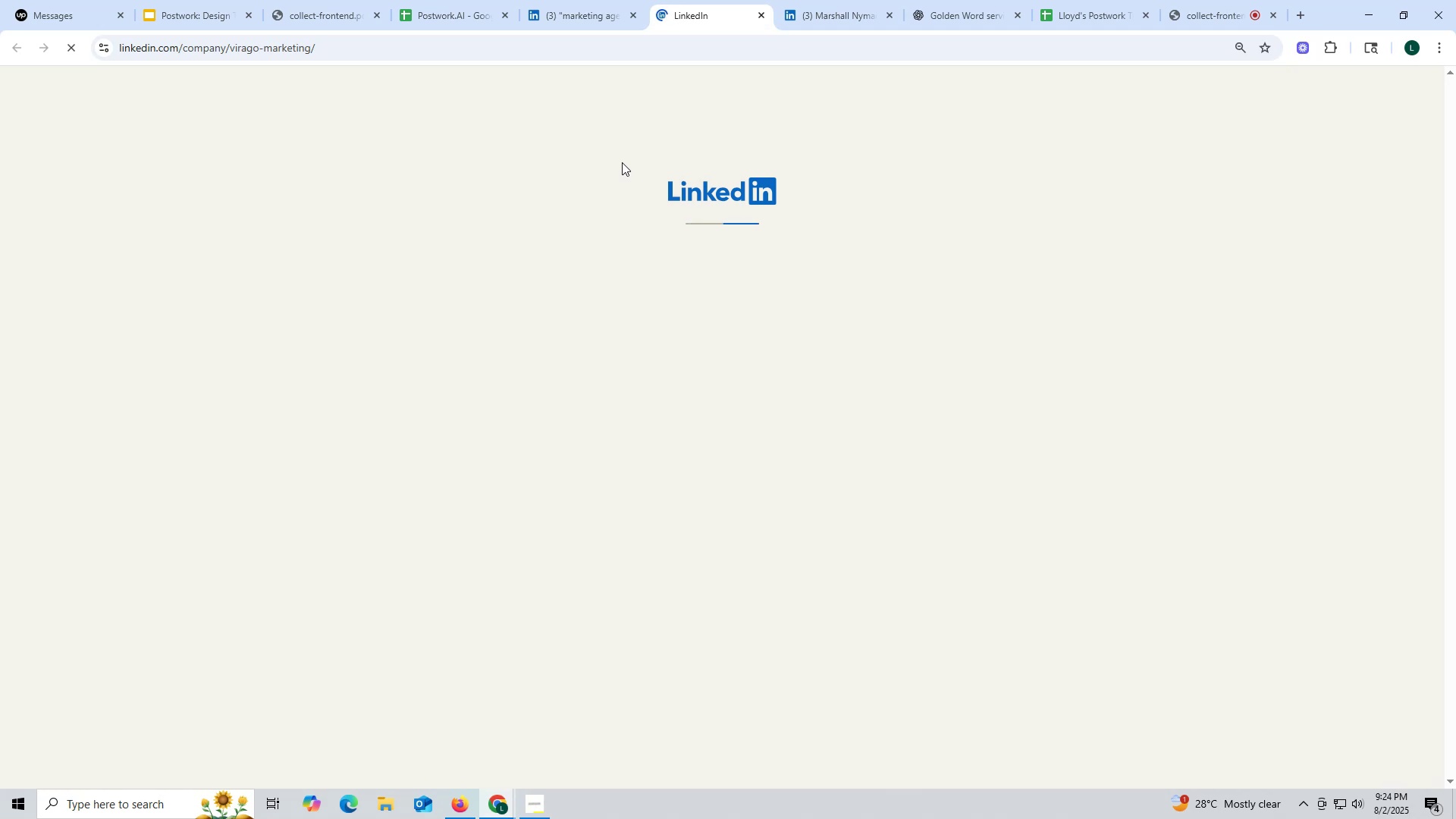 
wait(20.51)
 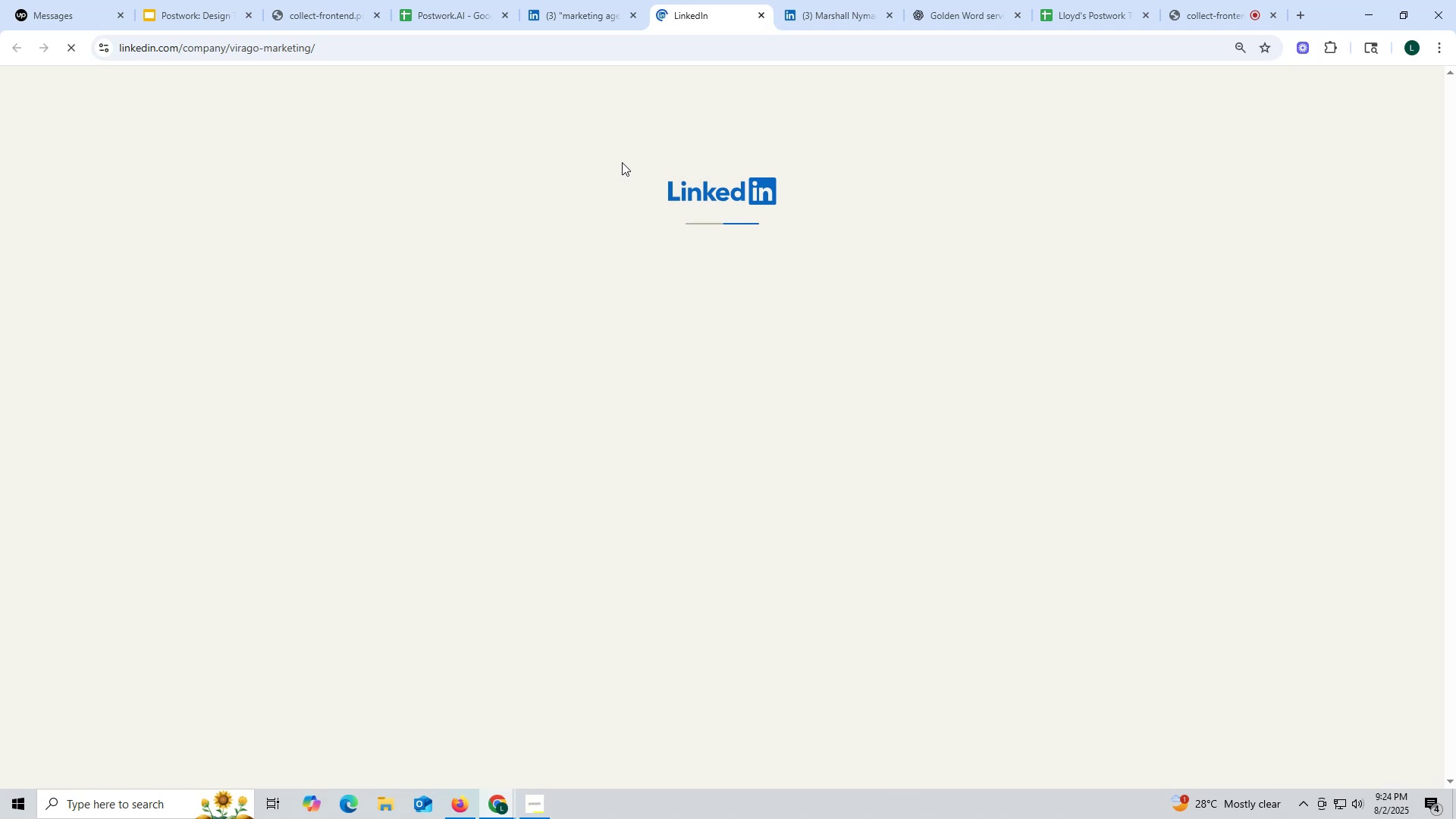 
mouse_move([457, 17])
 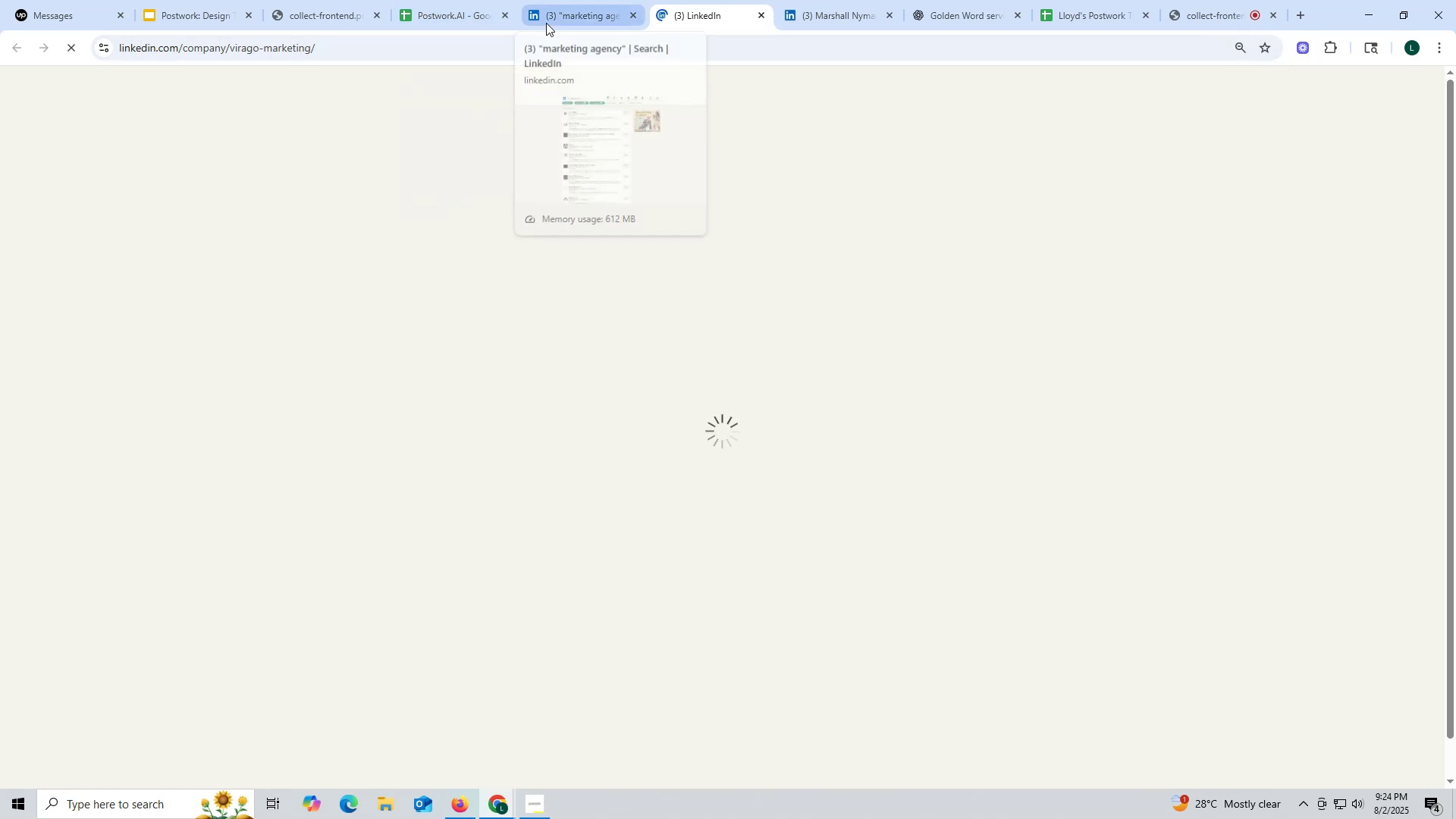 
left_click([556, 23])
 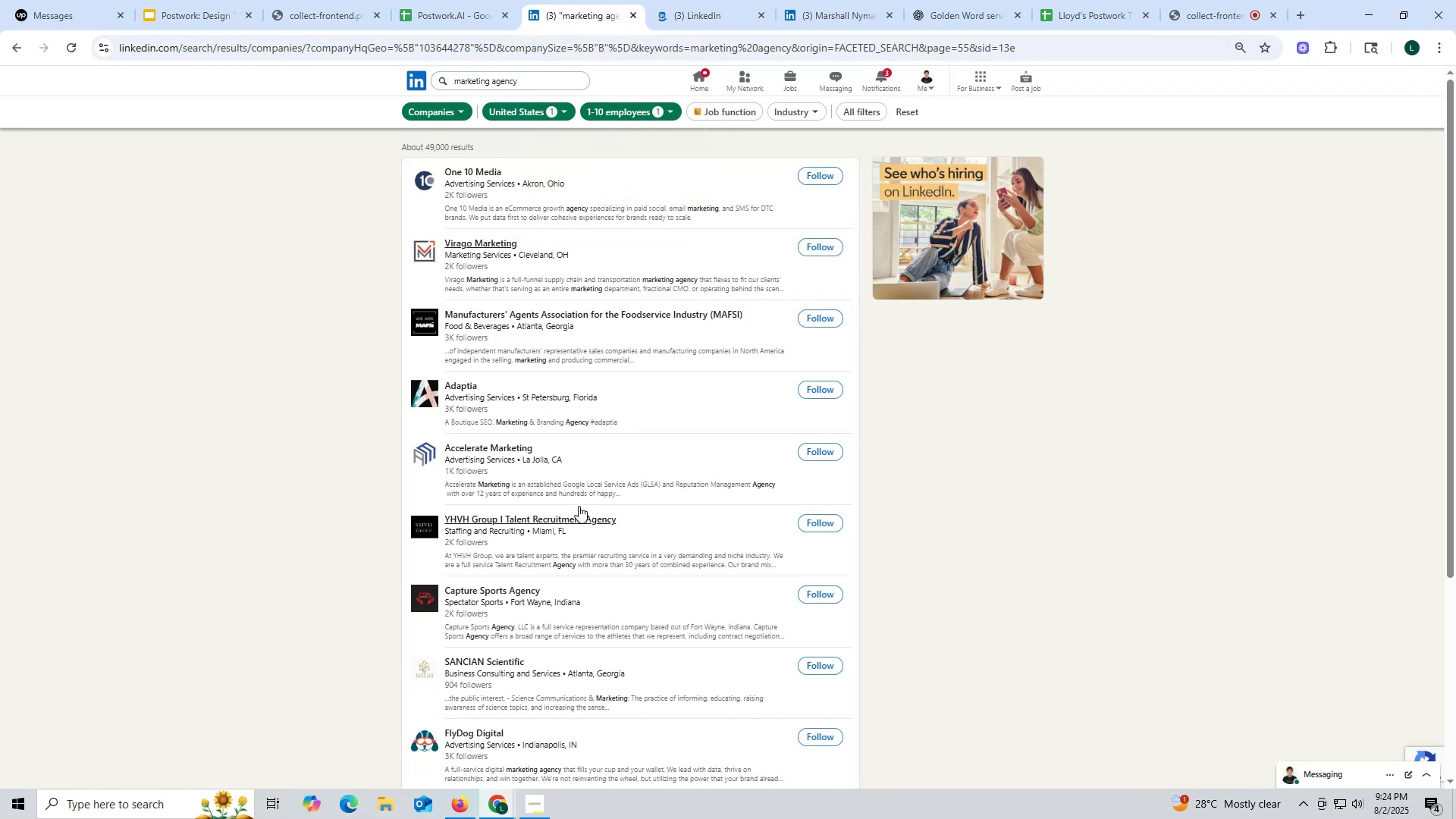 
scroll: coordinate [575, 477], scroll_direction: down, amount: 7.0
 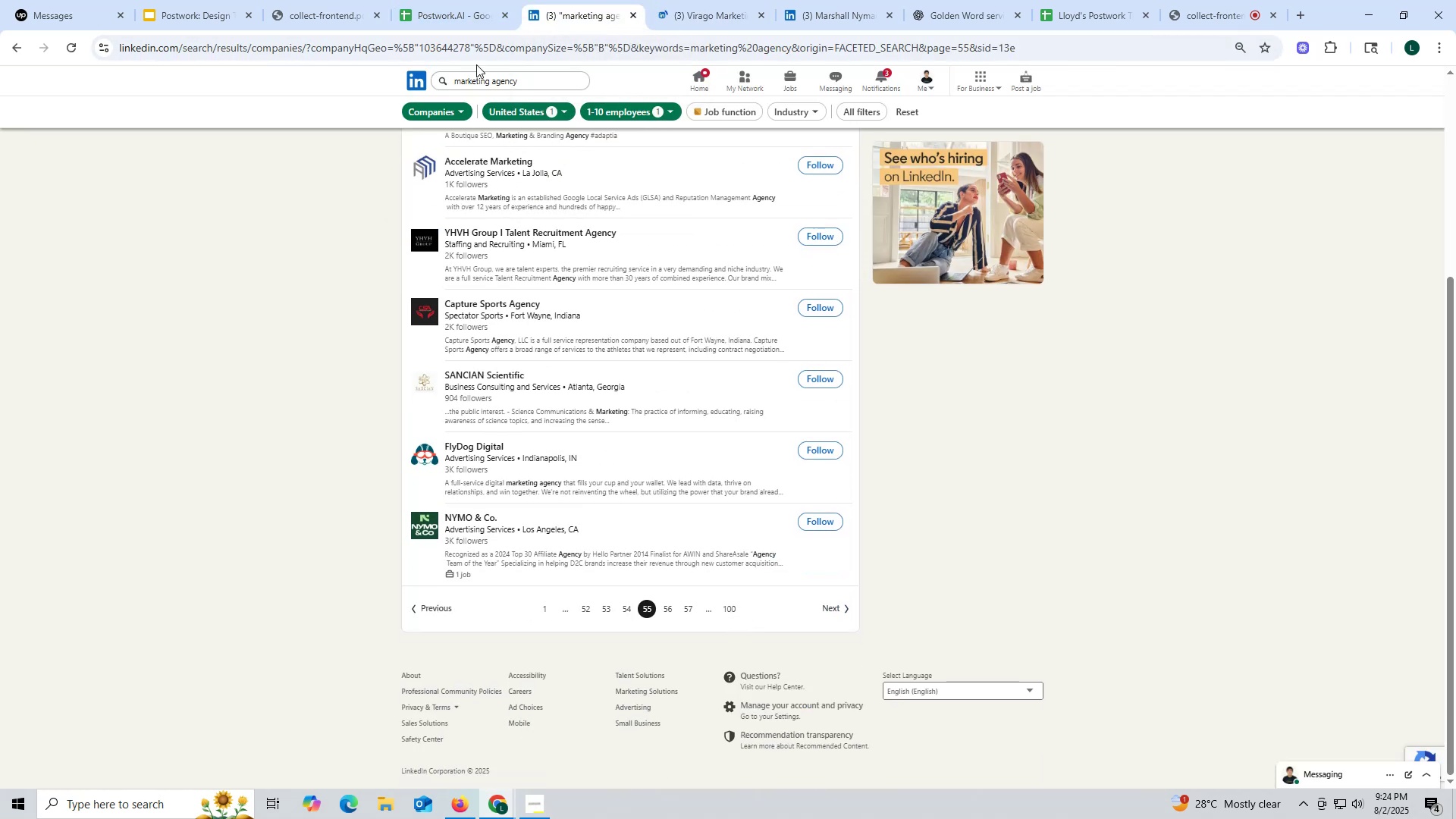 
left_click([457, 1])
 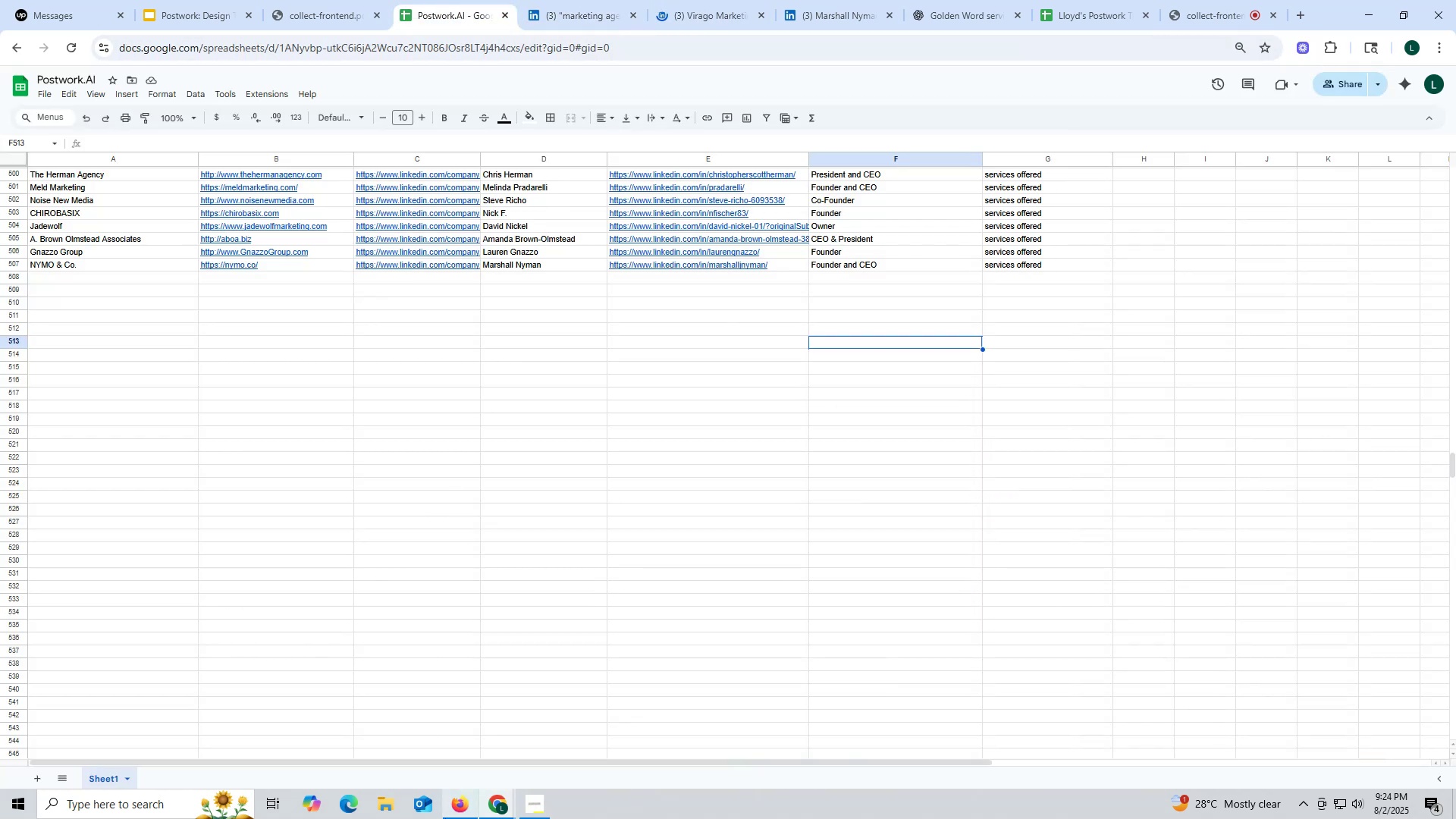 
left_click([453, 812])
 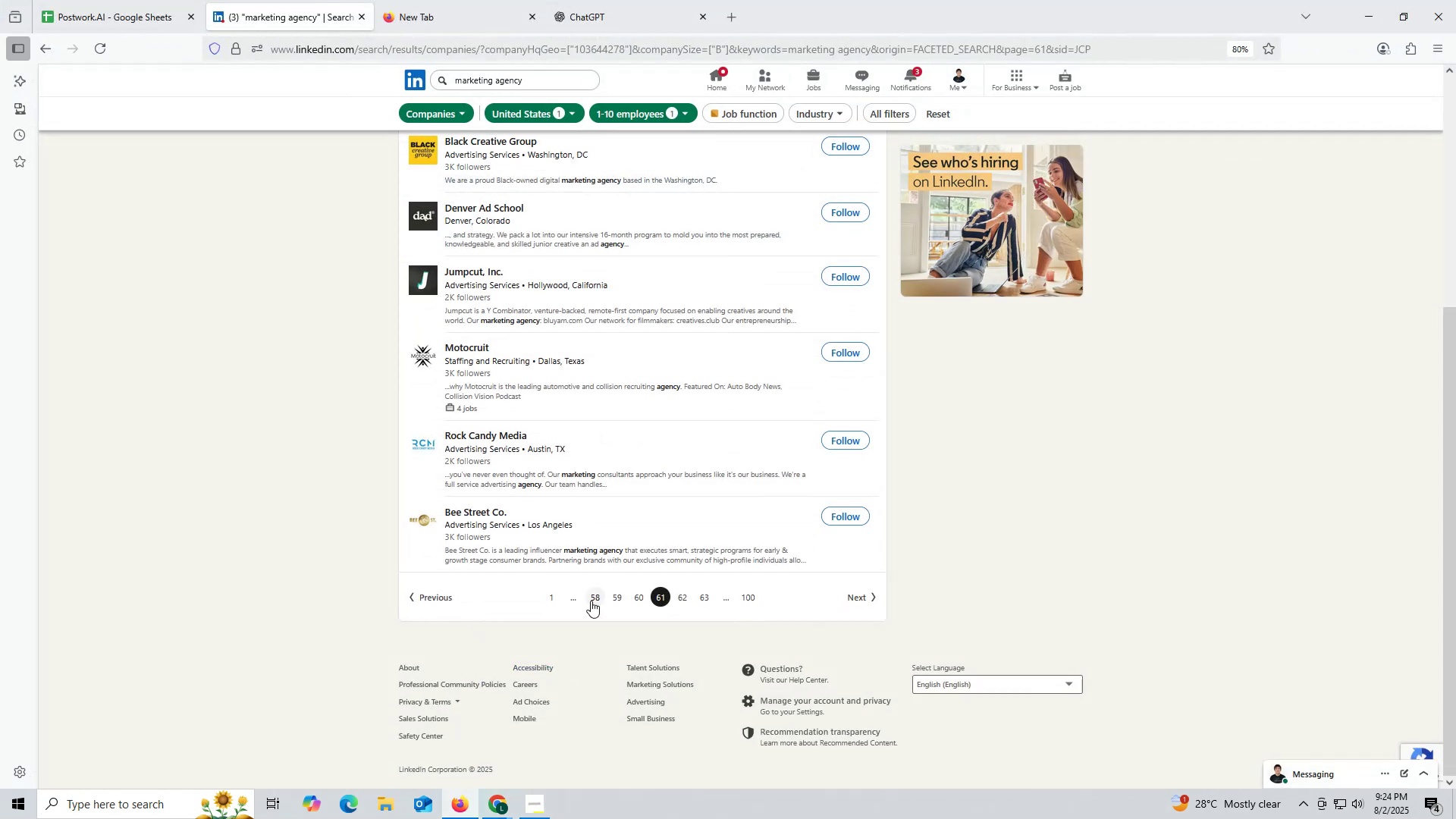 
left_click([590, 598])
 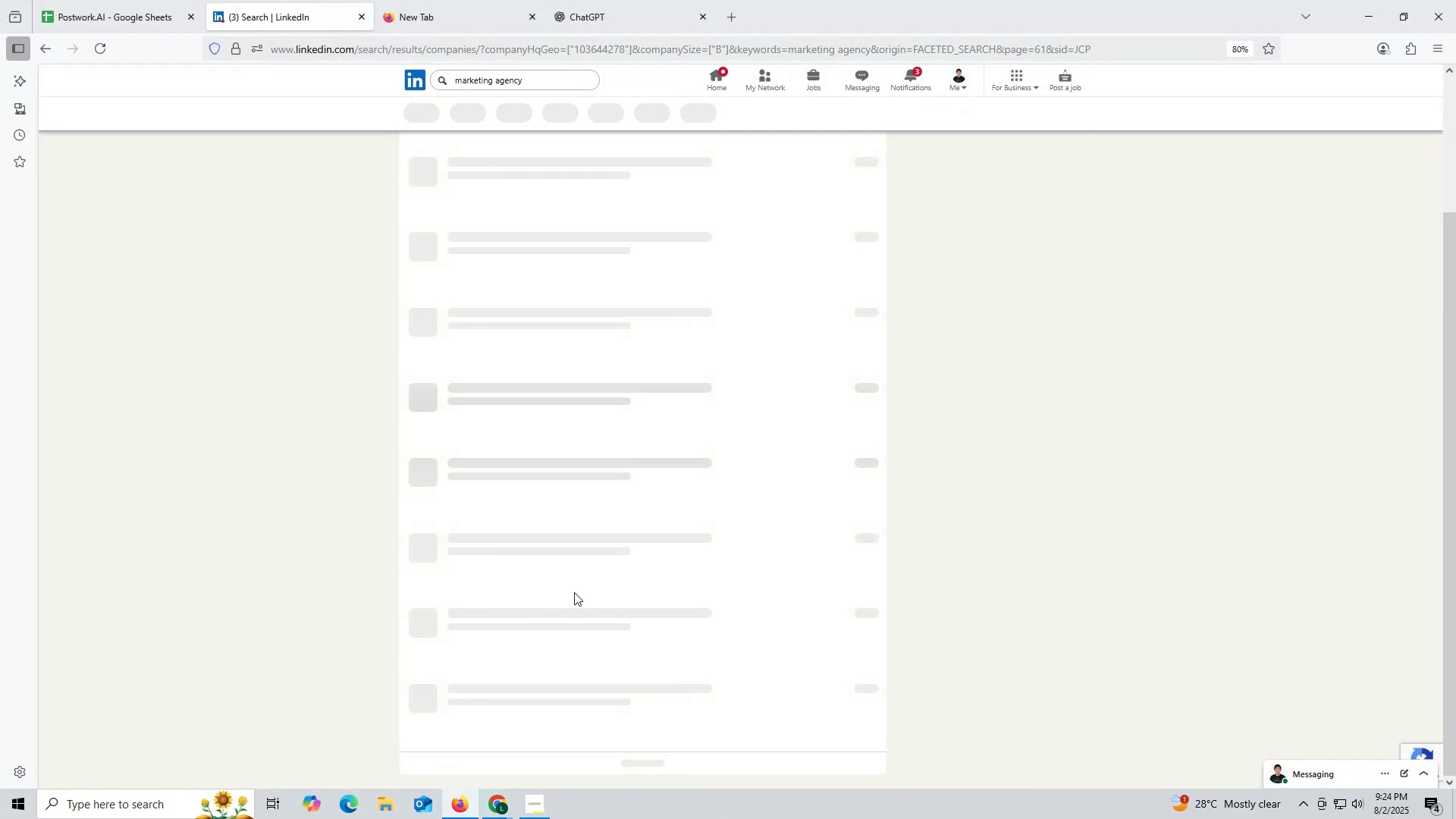 
scroll: coordinate [575, 593], scroll_direction: down, amount: 17.0
 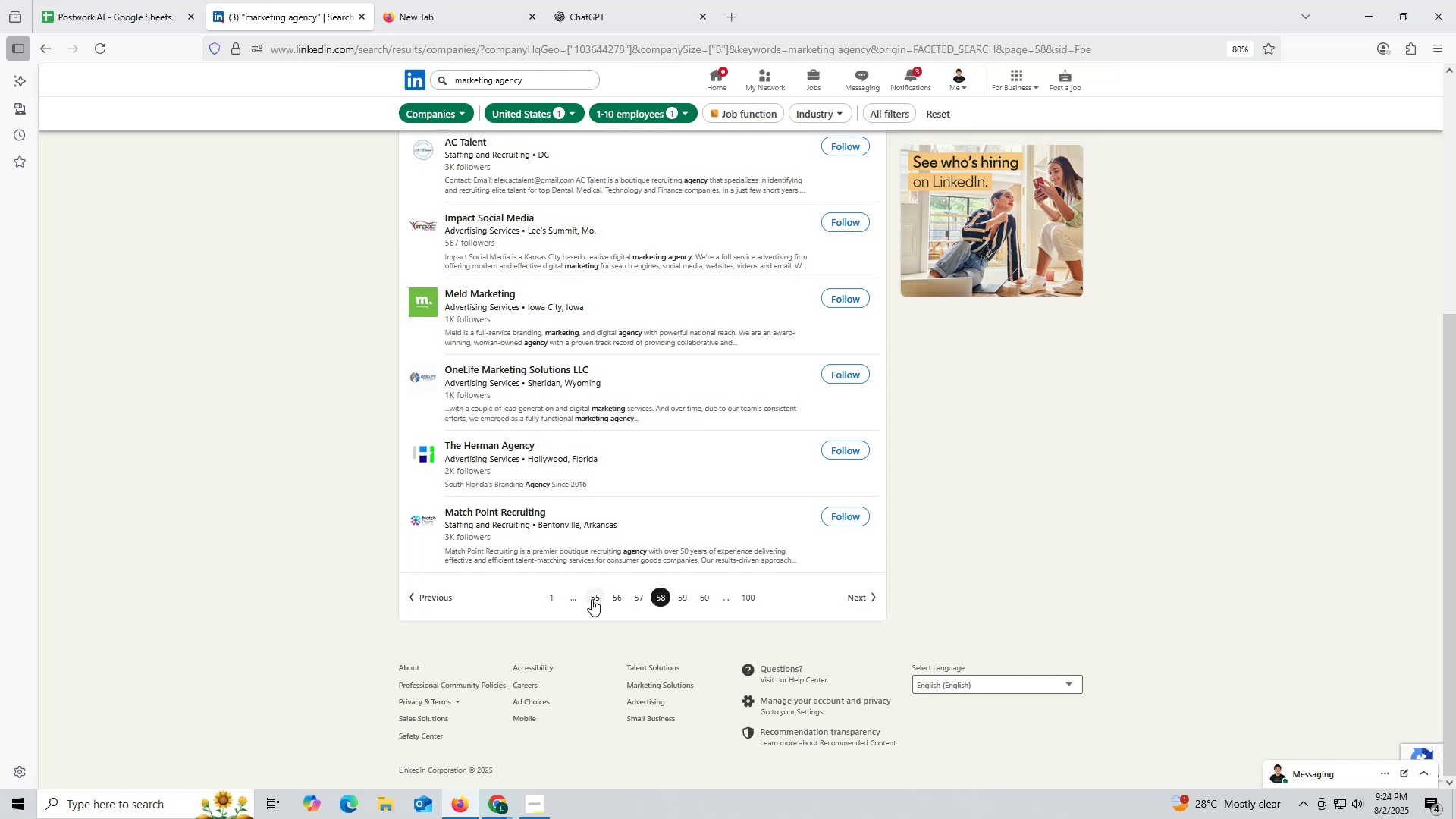 
left_click([591, 599])
 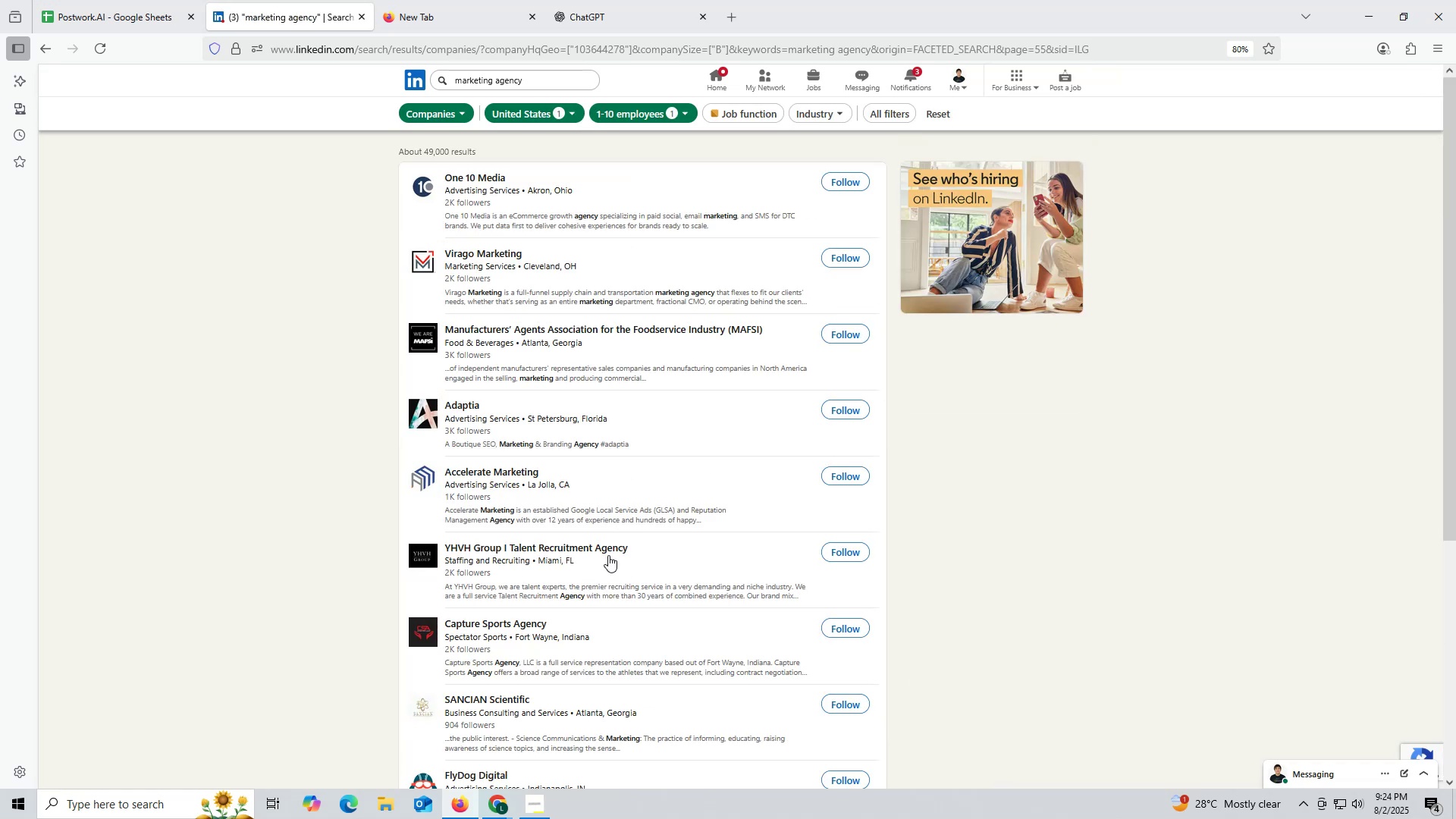 
wait(9.54)
 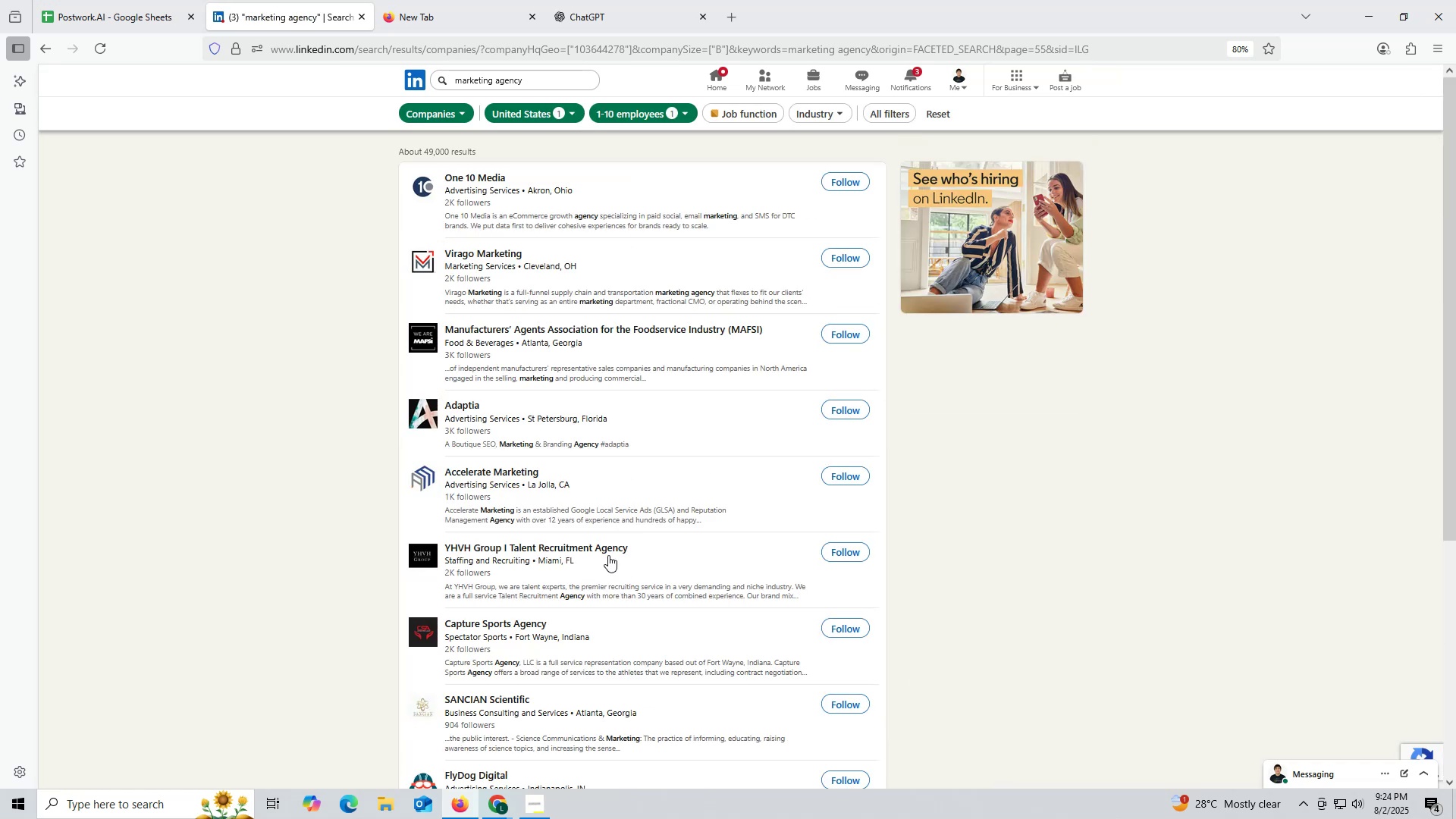 
left_click([425, 17])
 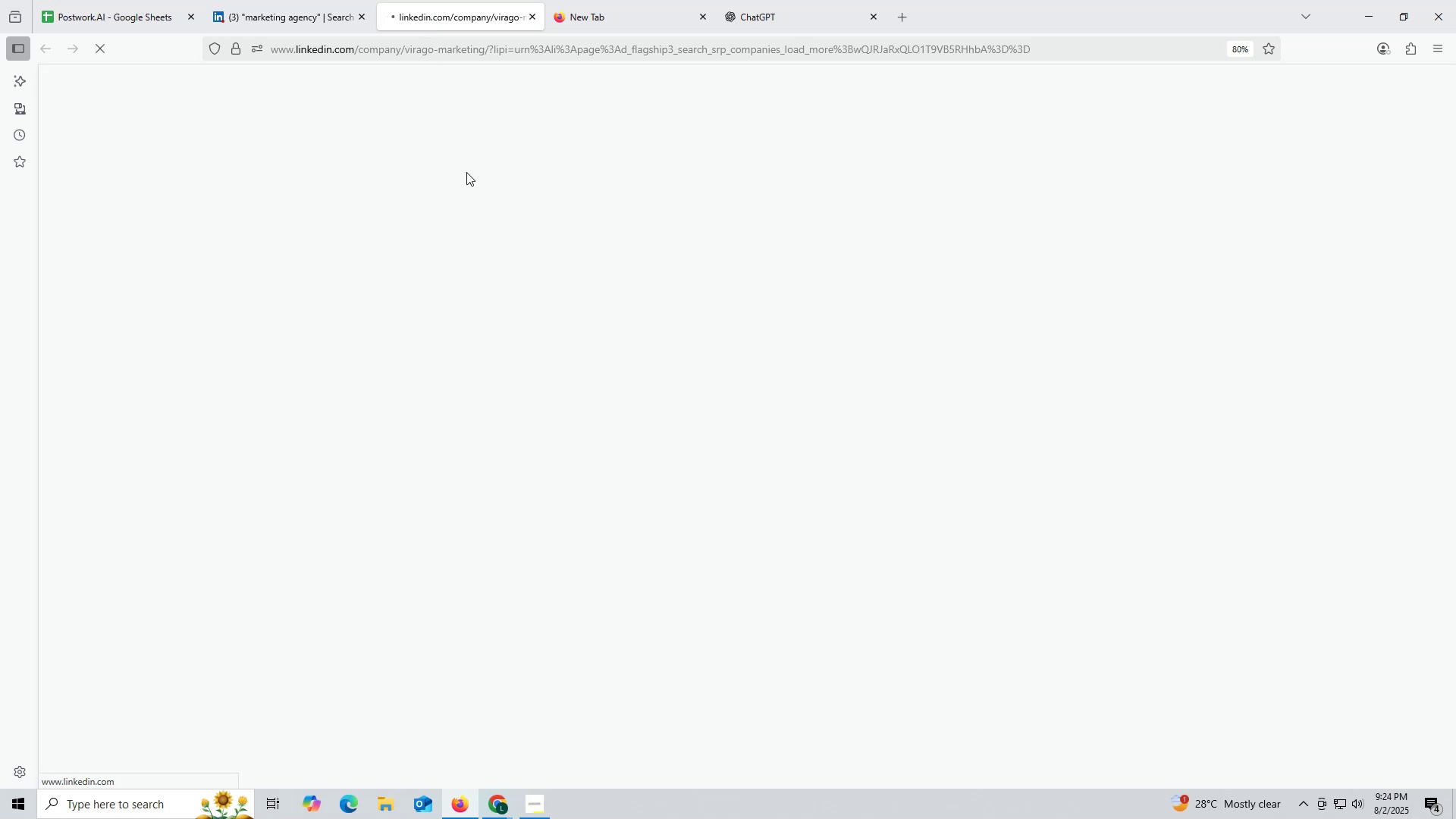 
wait(10.98)
 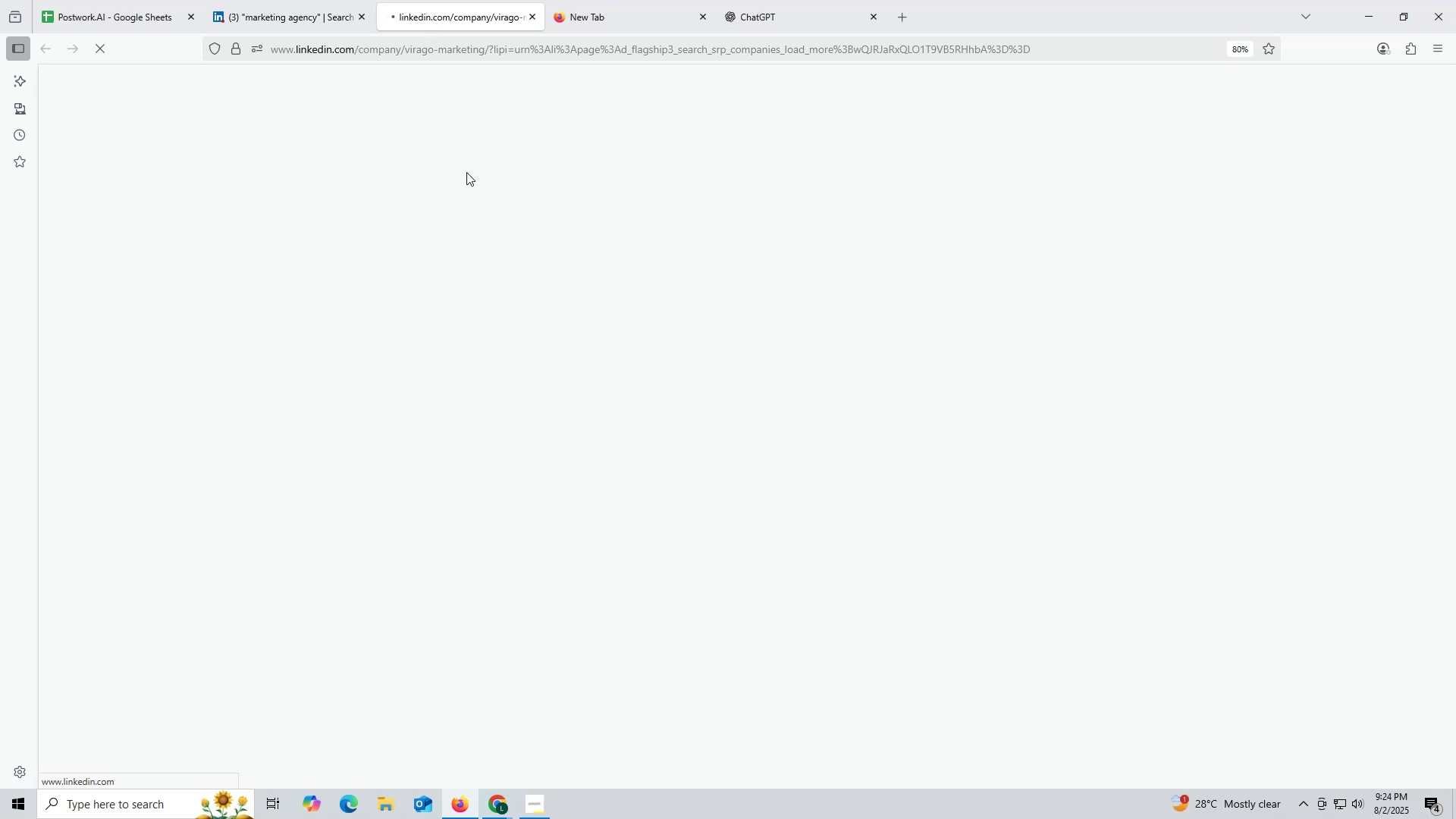 
left_click([698, 15])
 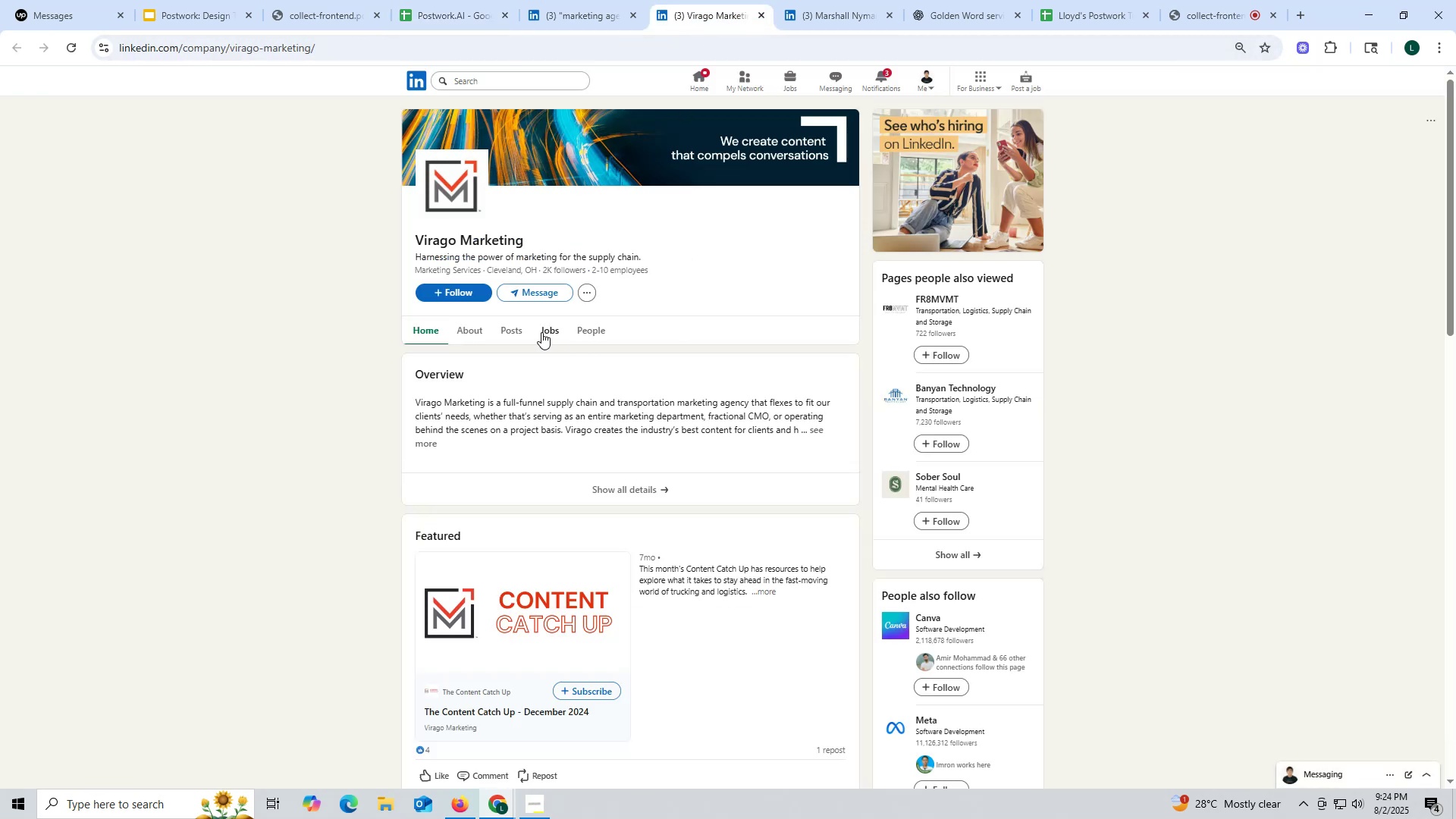 
left_click([519, 327])
 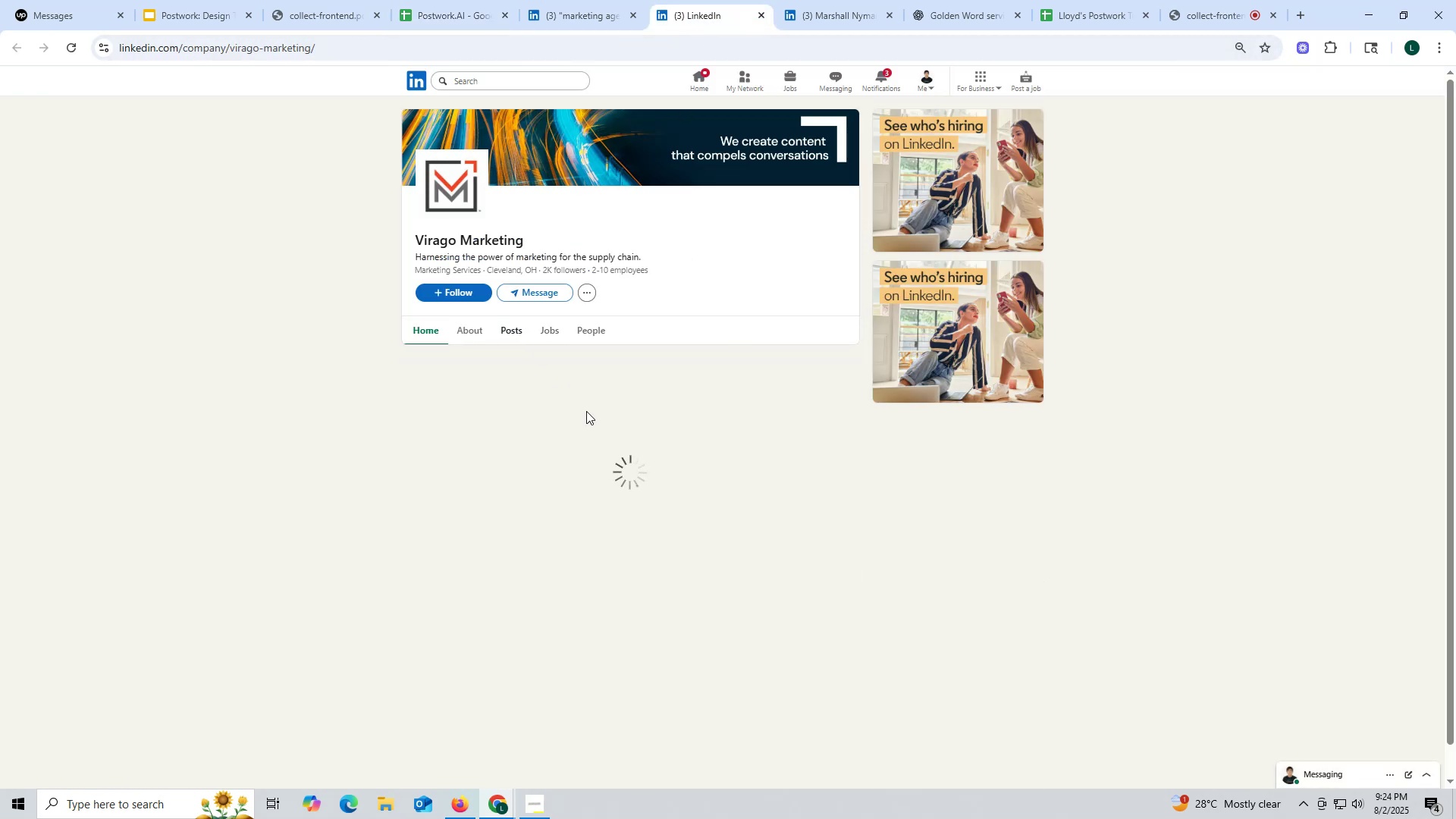 
mouse_move([582, 425])
 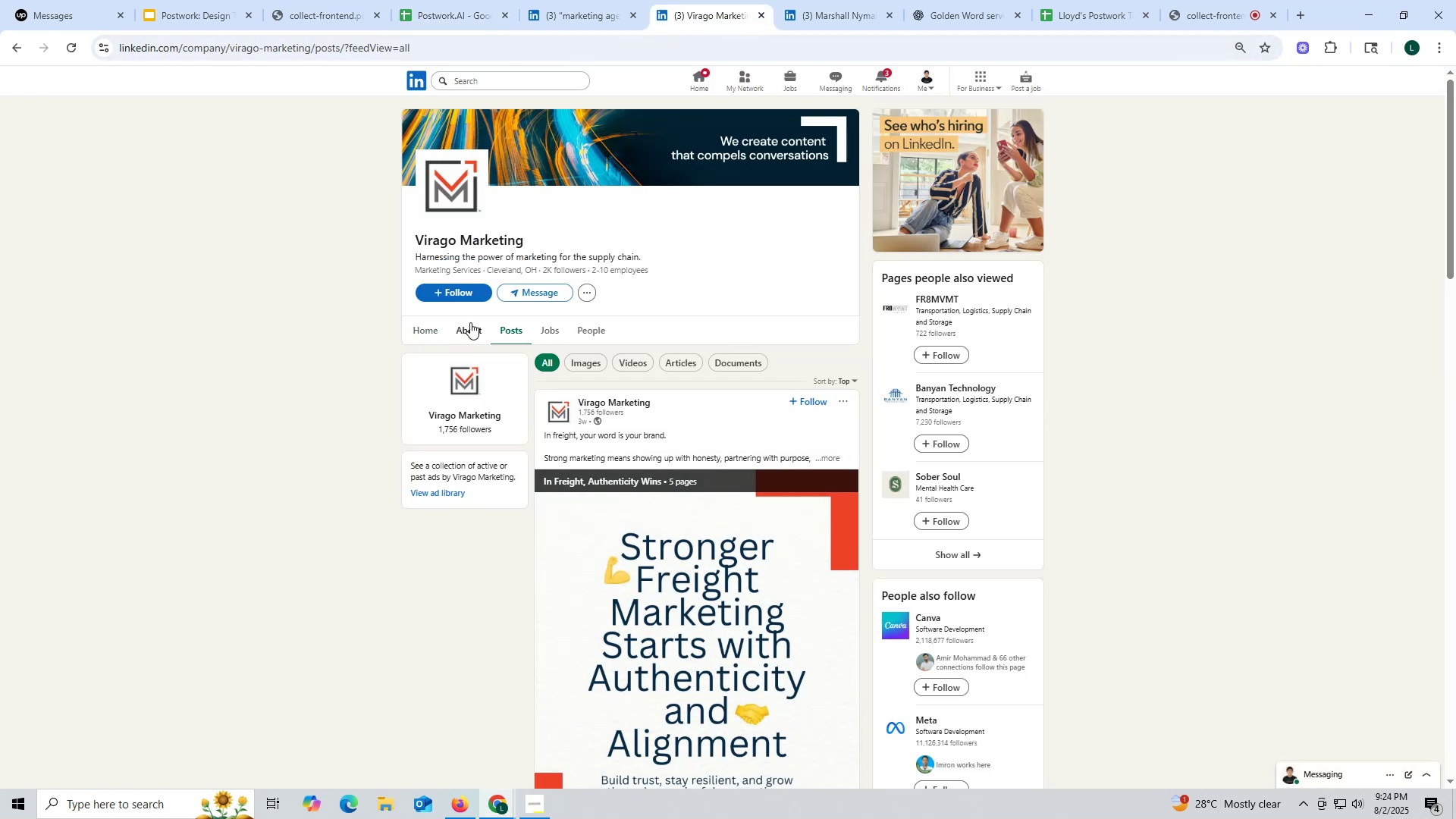 
left_click([469, 322])
 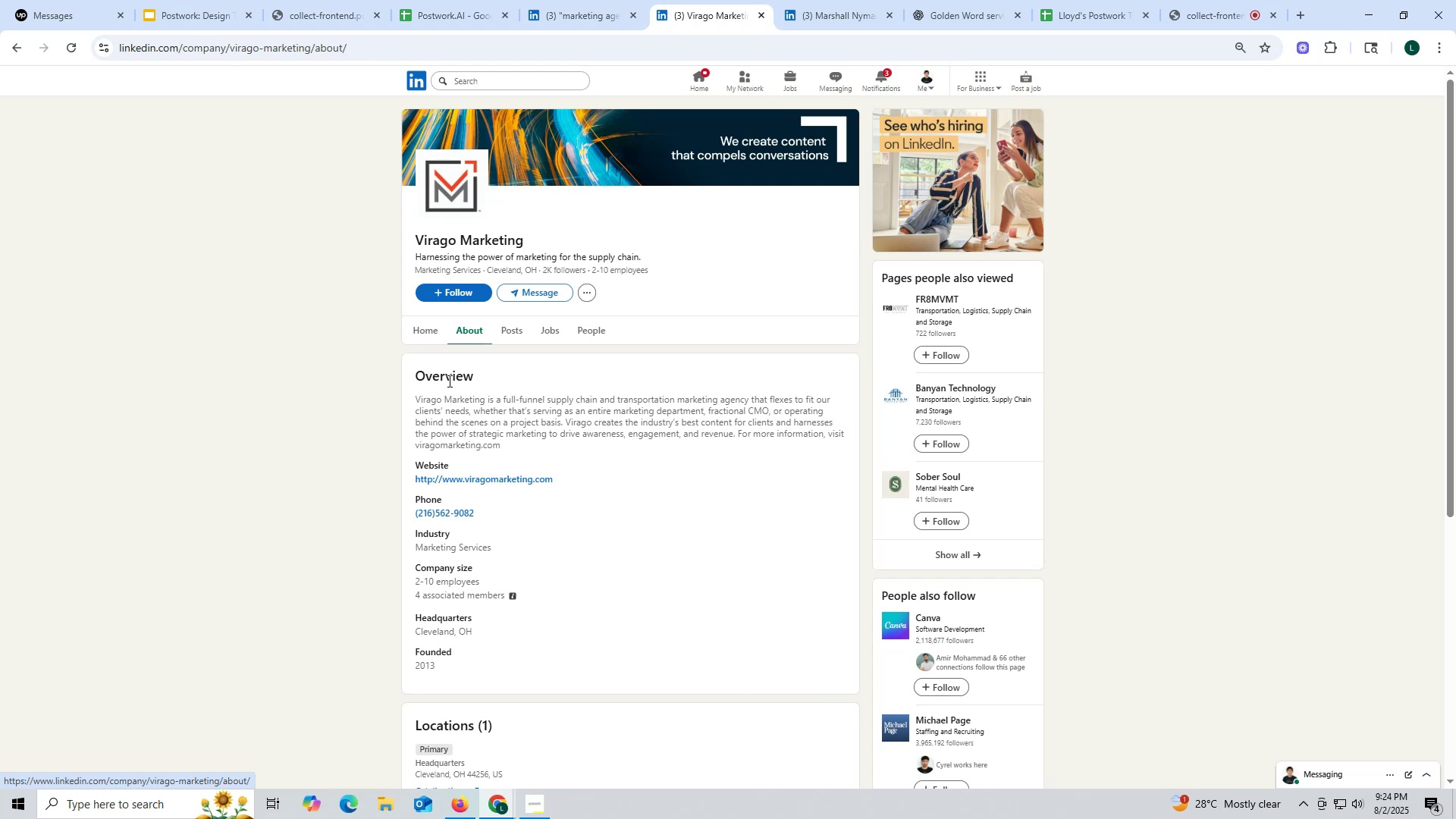 
left_click_drag(start_coordinate=[400, 477], to_coordinate=[580, 477])
 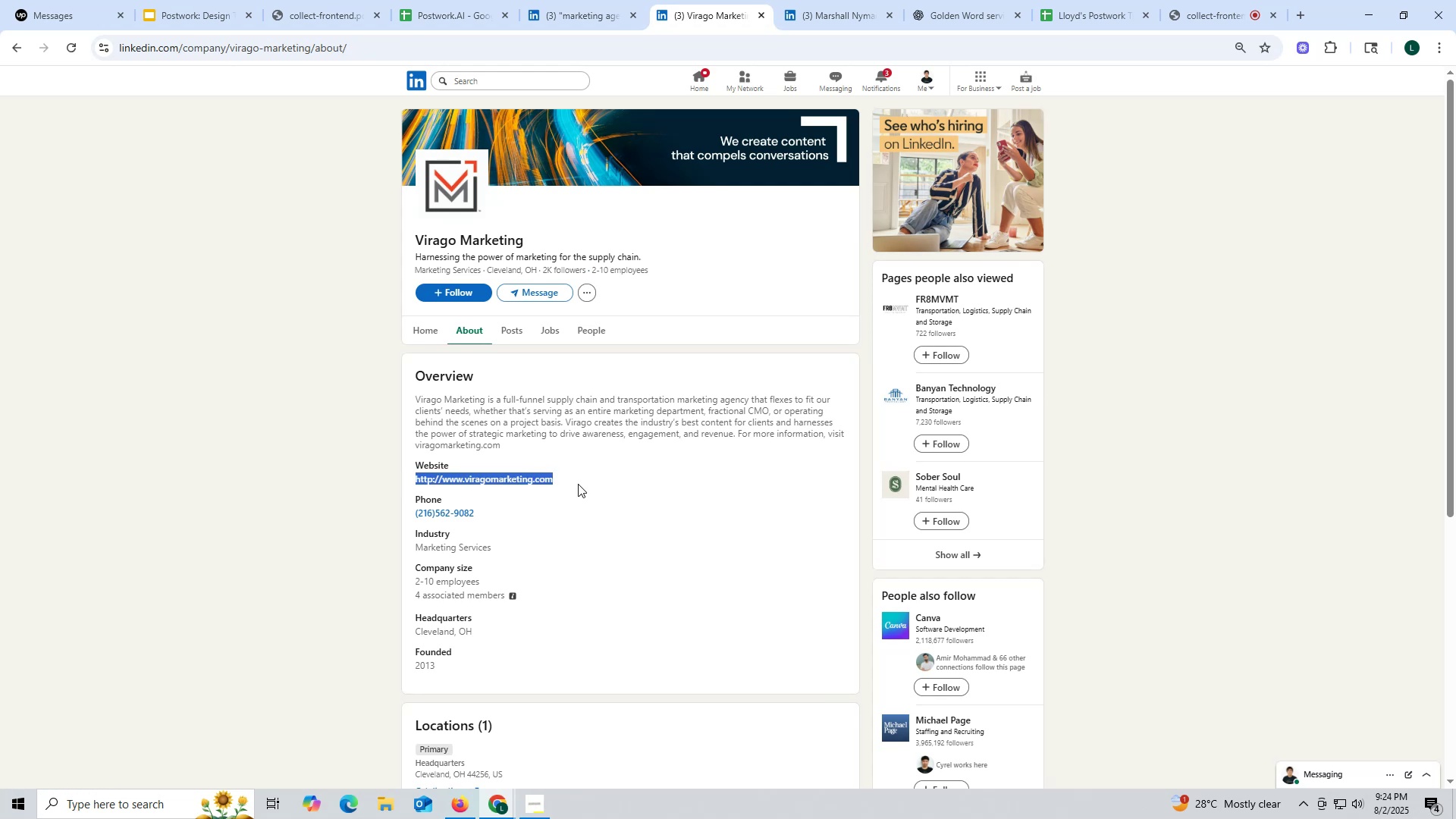 
key(Control+ControlLeft)
 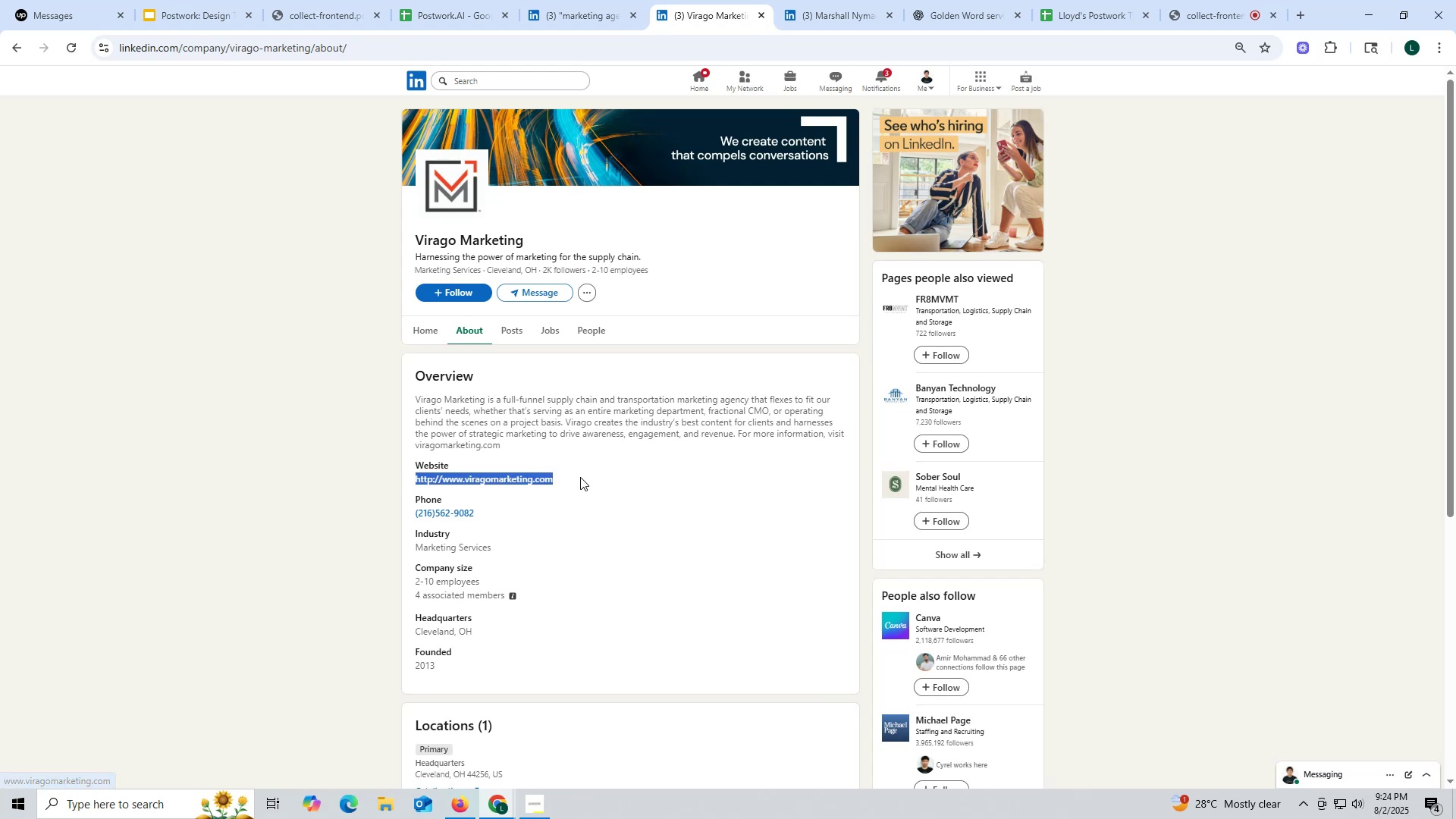 
key(Control+C)
 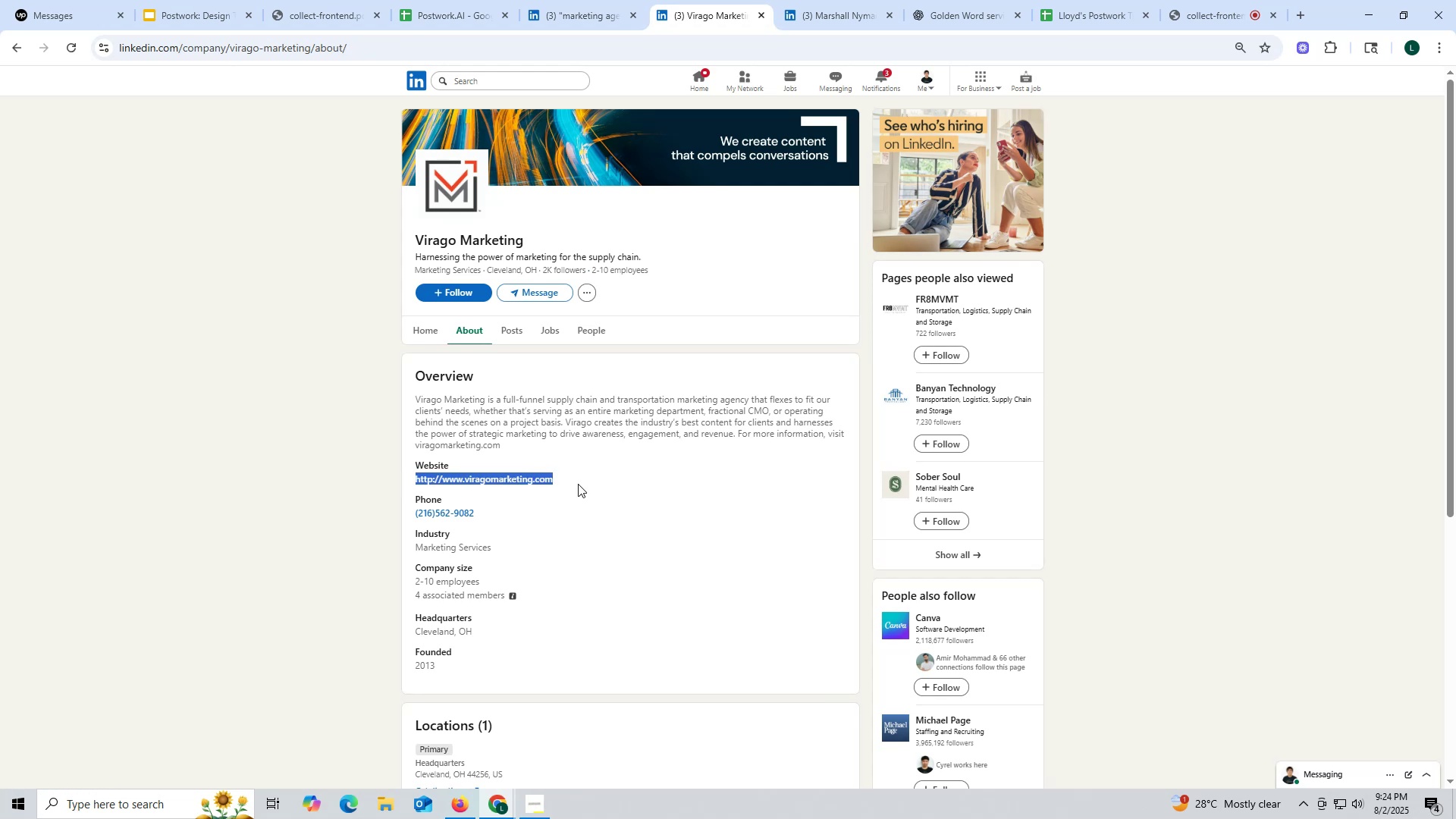 
key(Control+ControlLeft)
 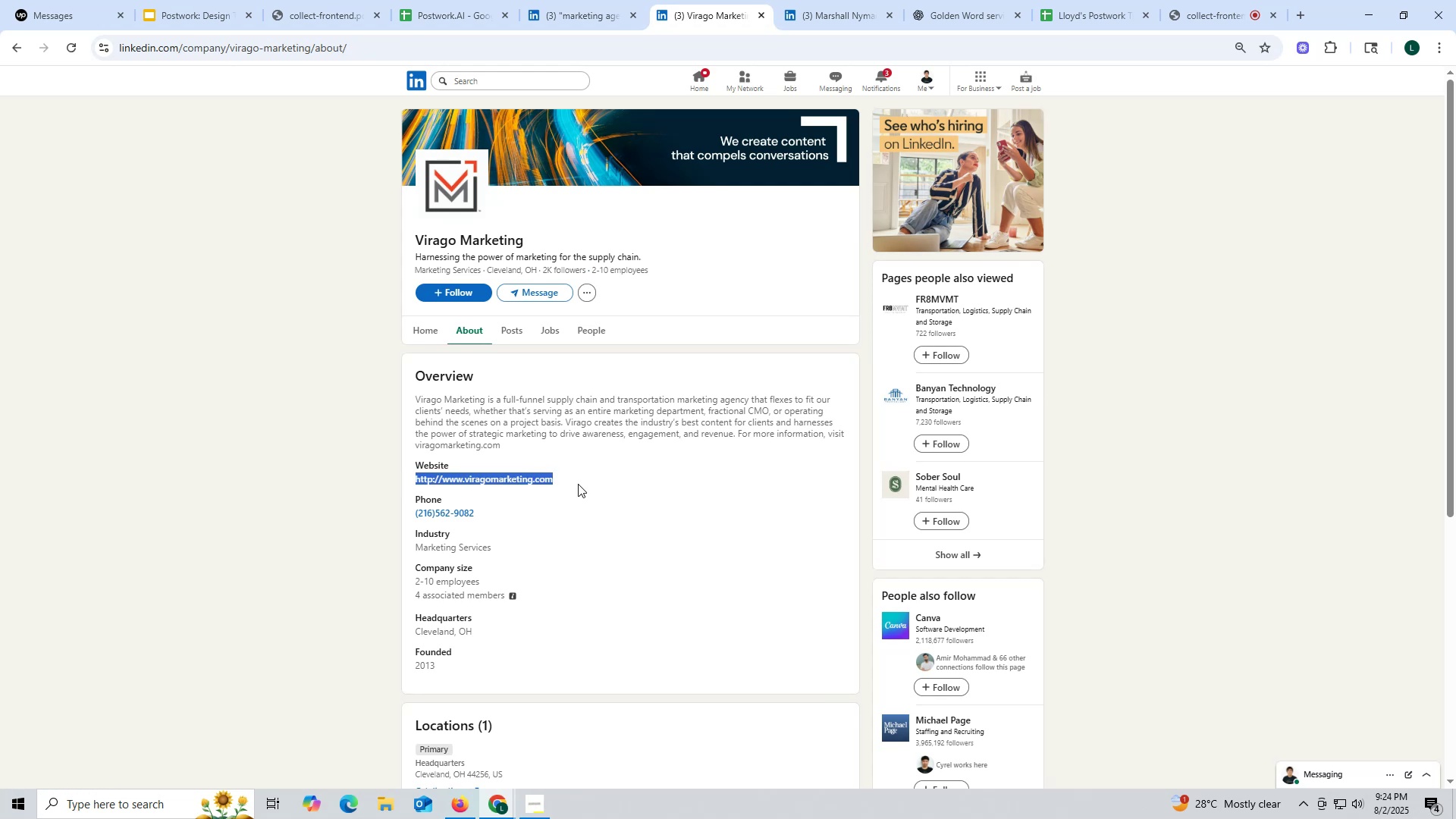 
key(Control+C)
 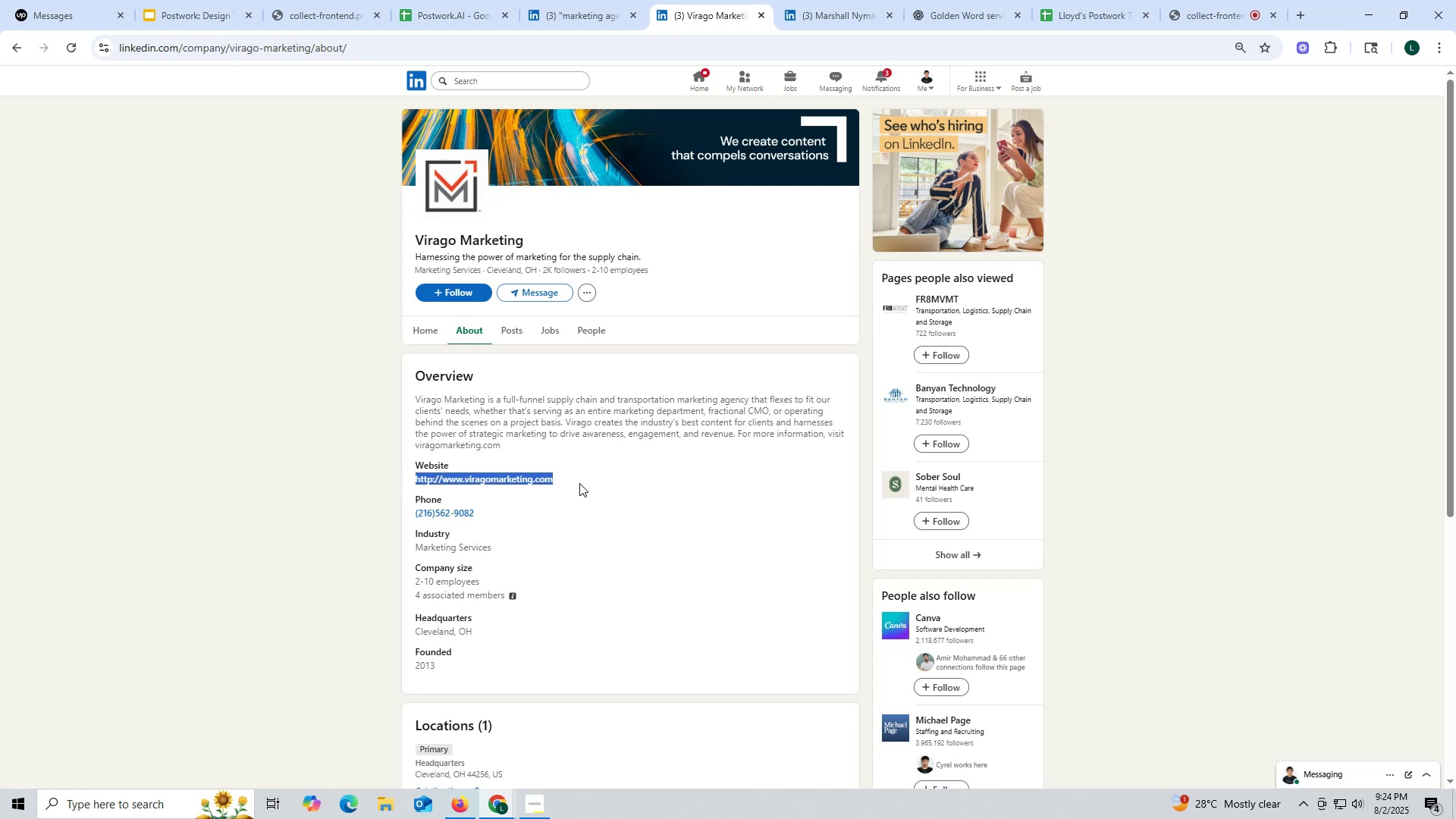 
key(Control+ControlLeft)
 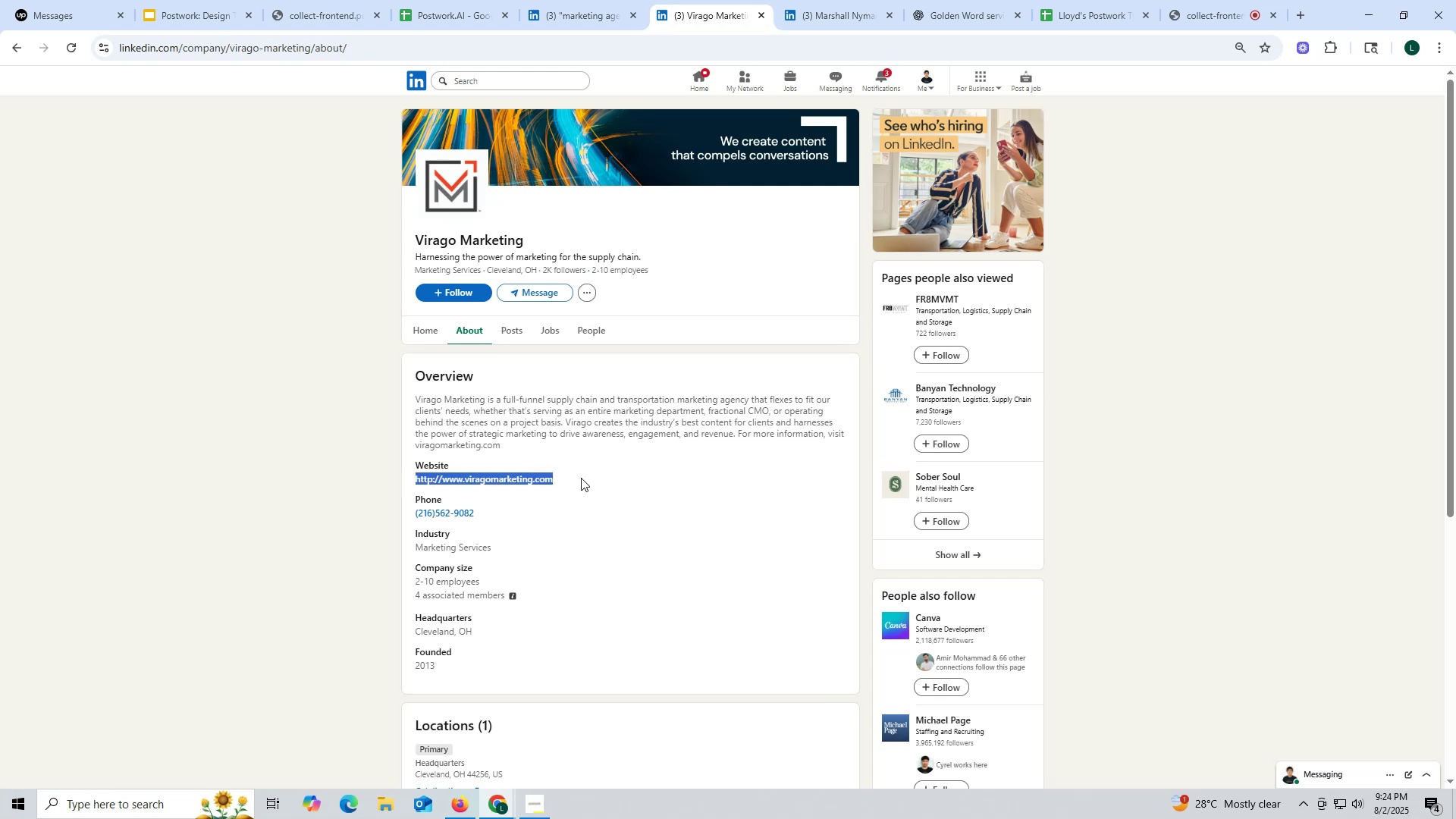 
key(Control+C)
 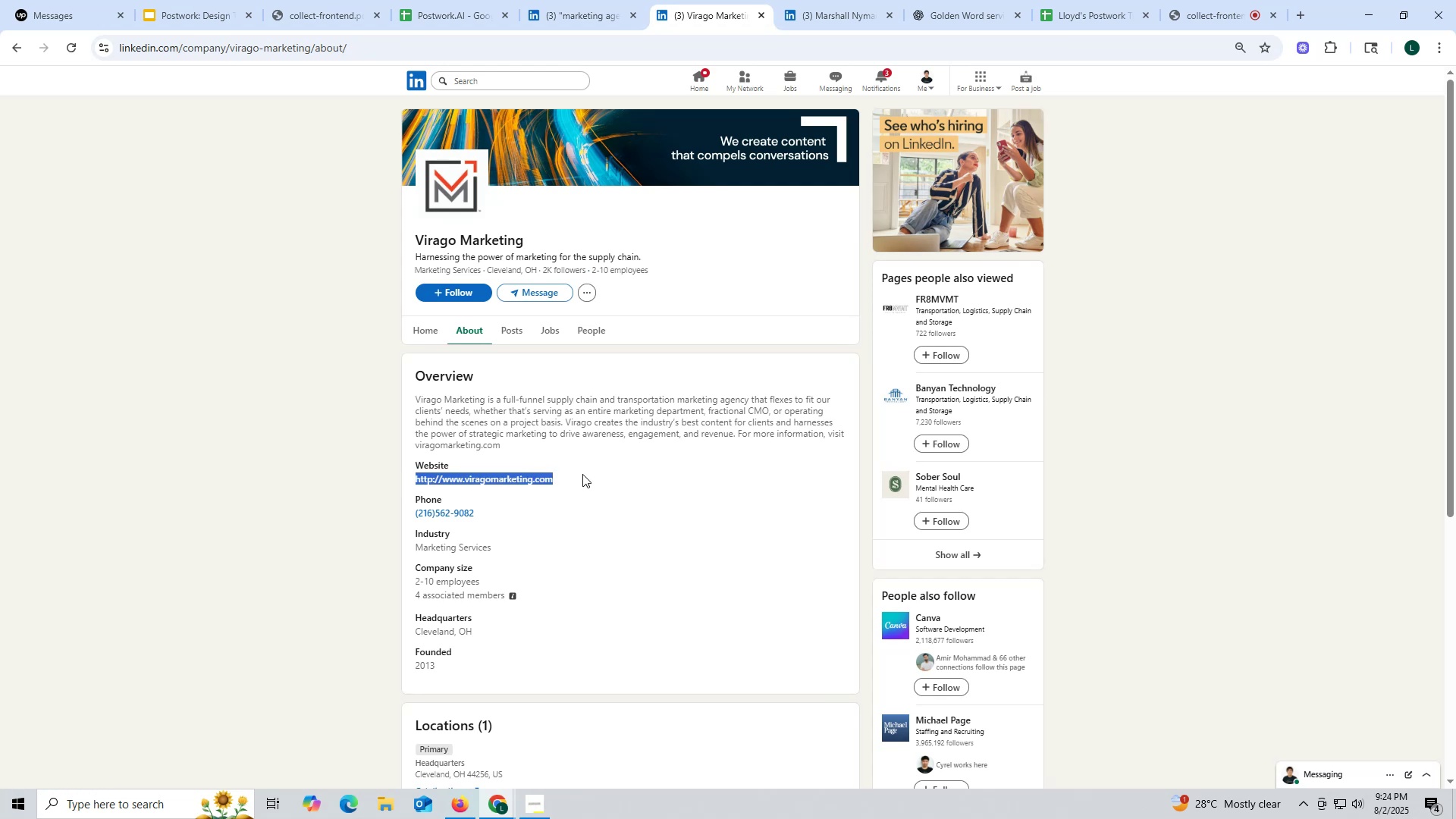 
key(Control+ControlLeft)
 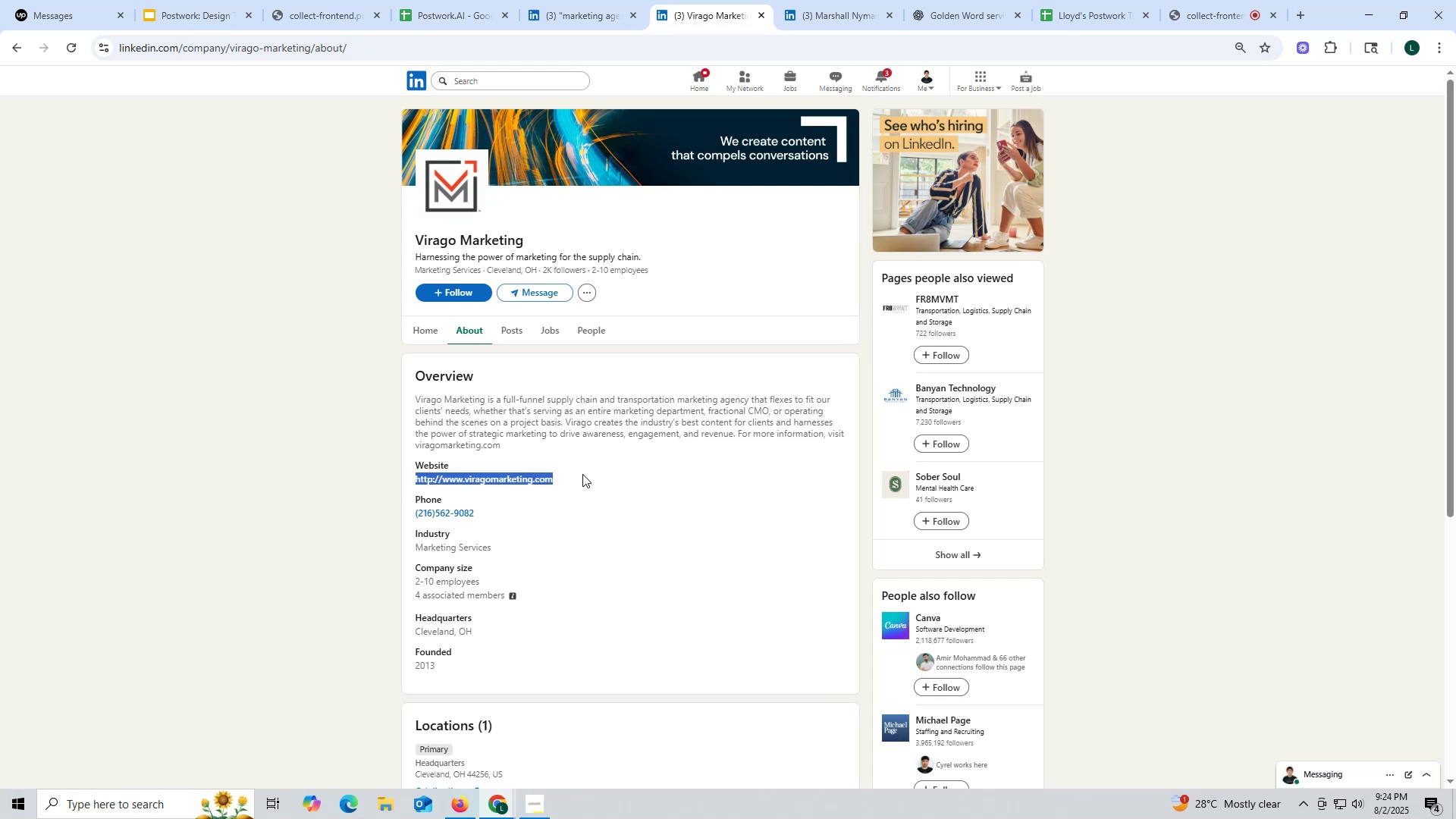 
key(Control+C)
 